 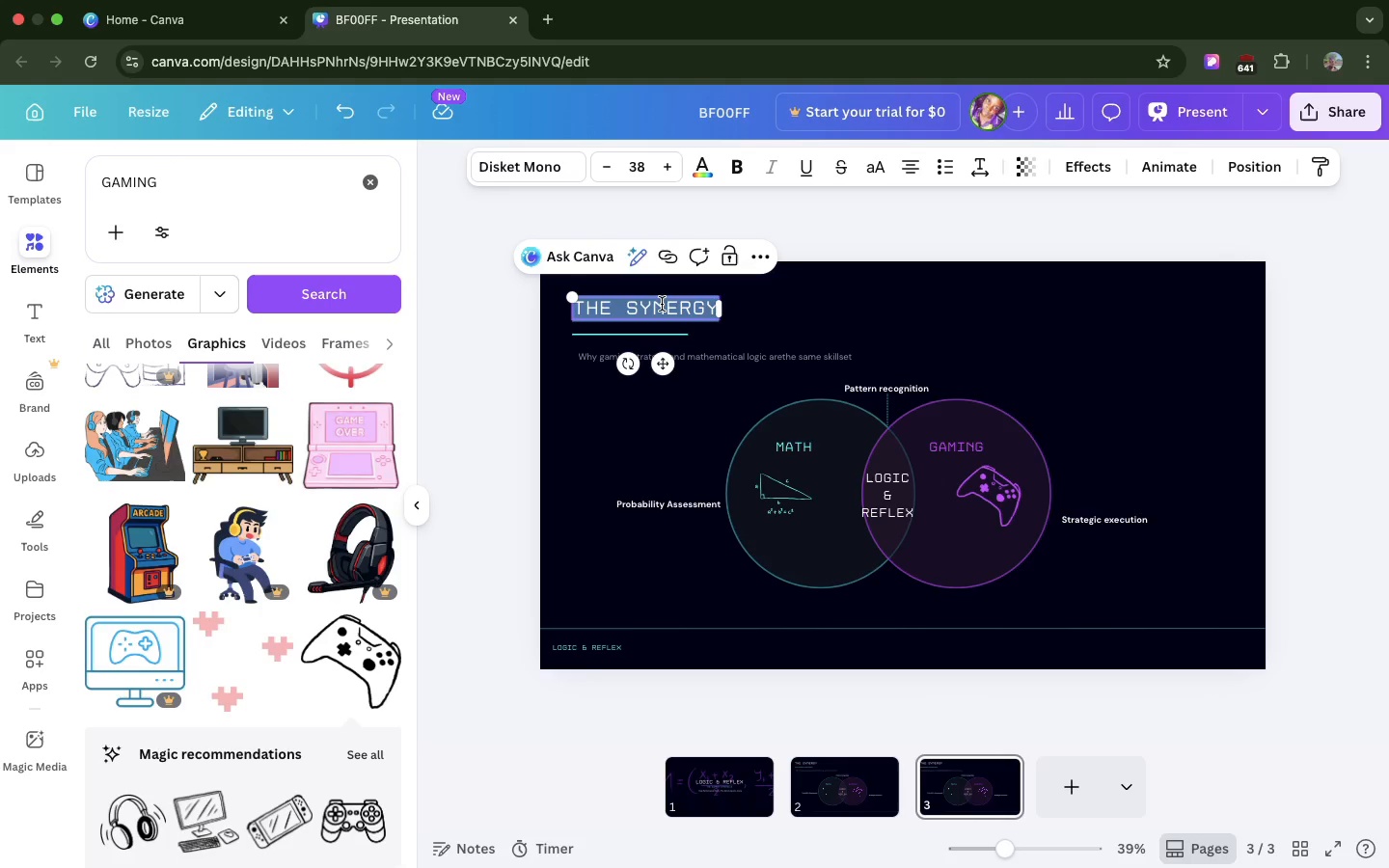 
triple_click([662, 304])
 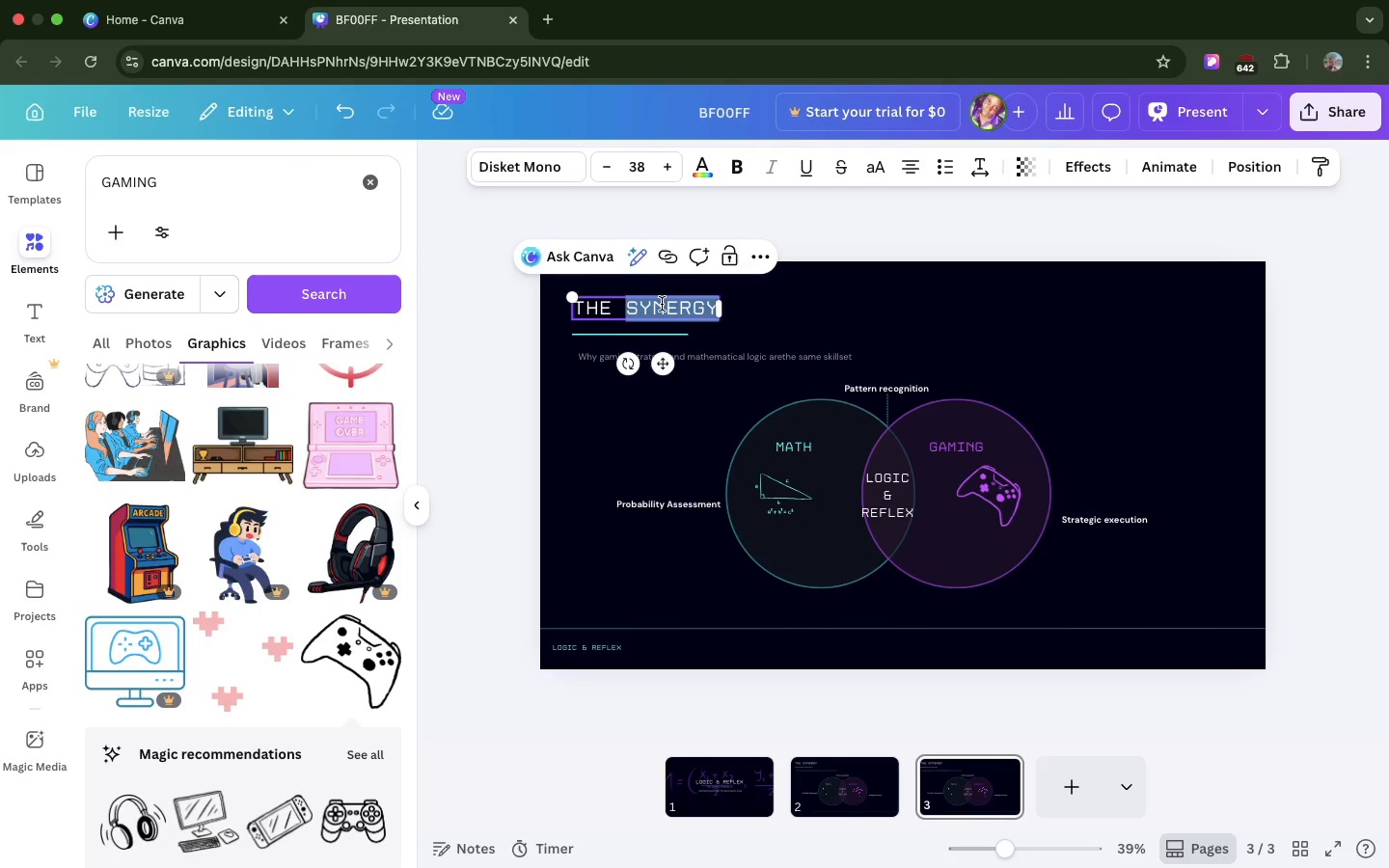 
double_click([662, 304])
 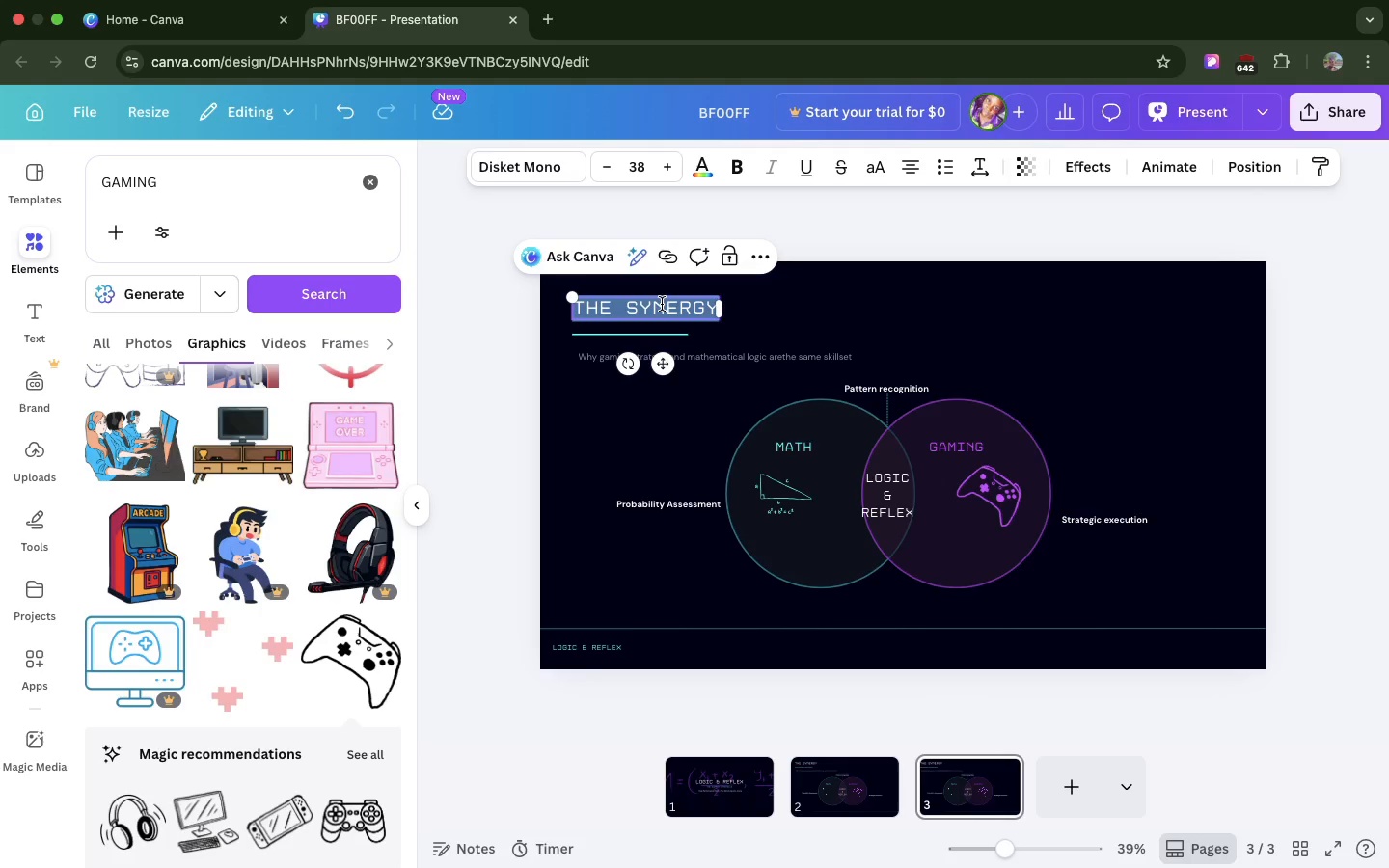 
triple_click([662, 304])
 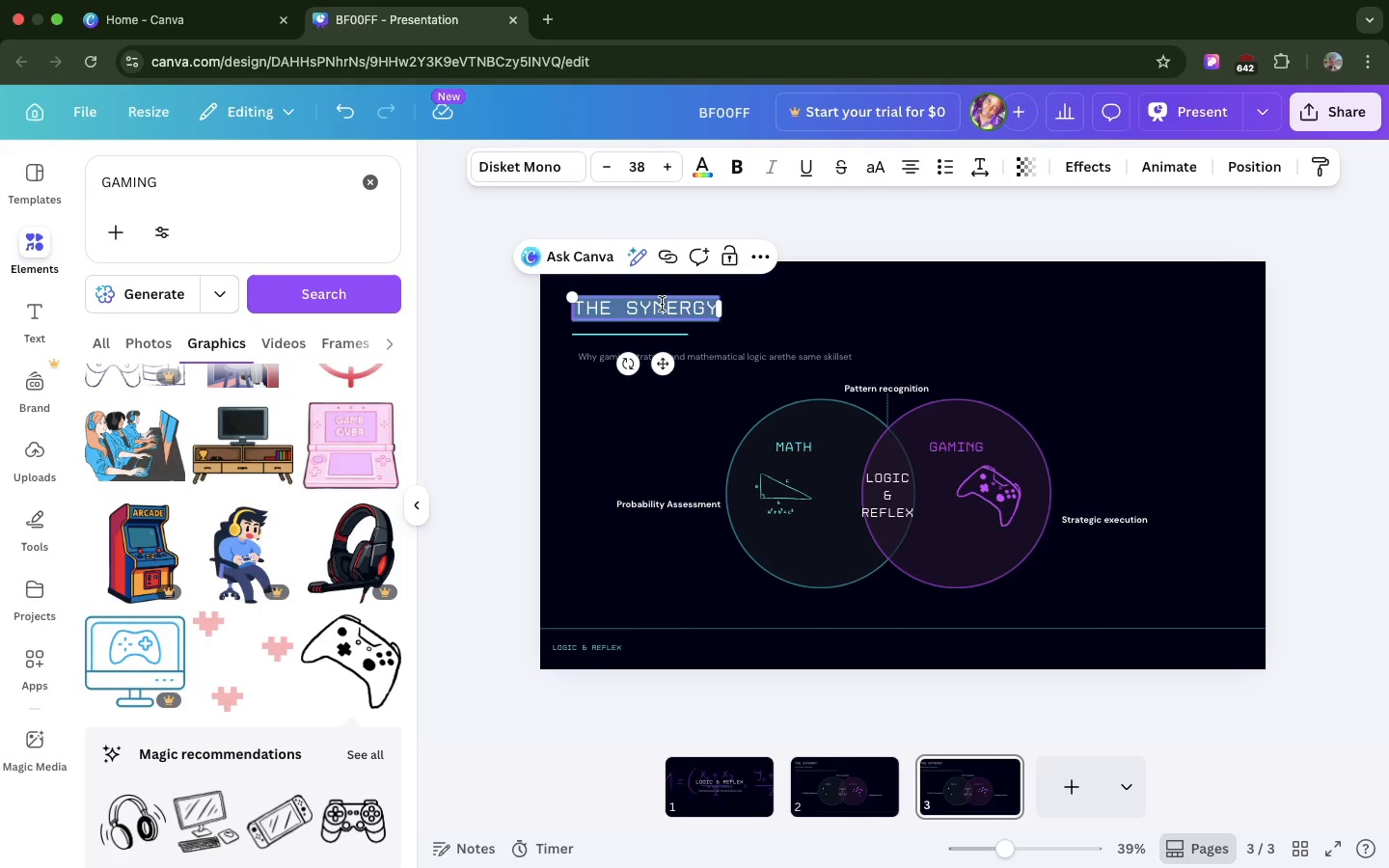 
triple_click([662, 304])
 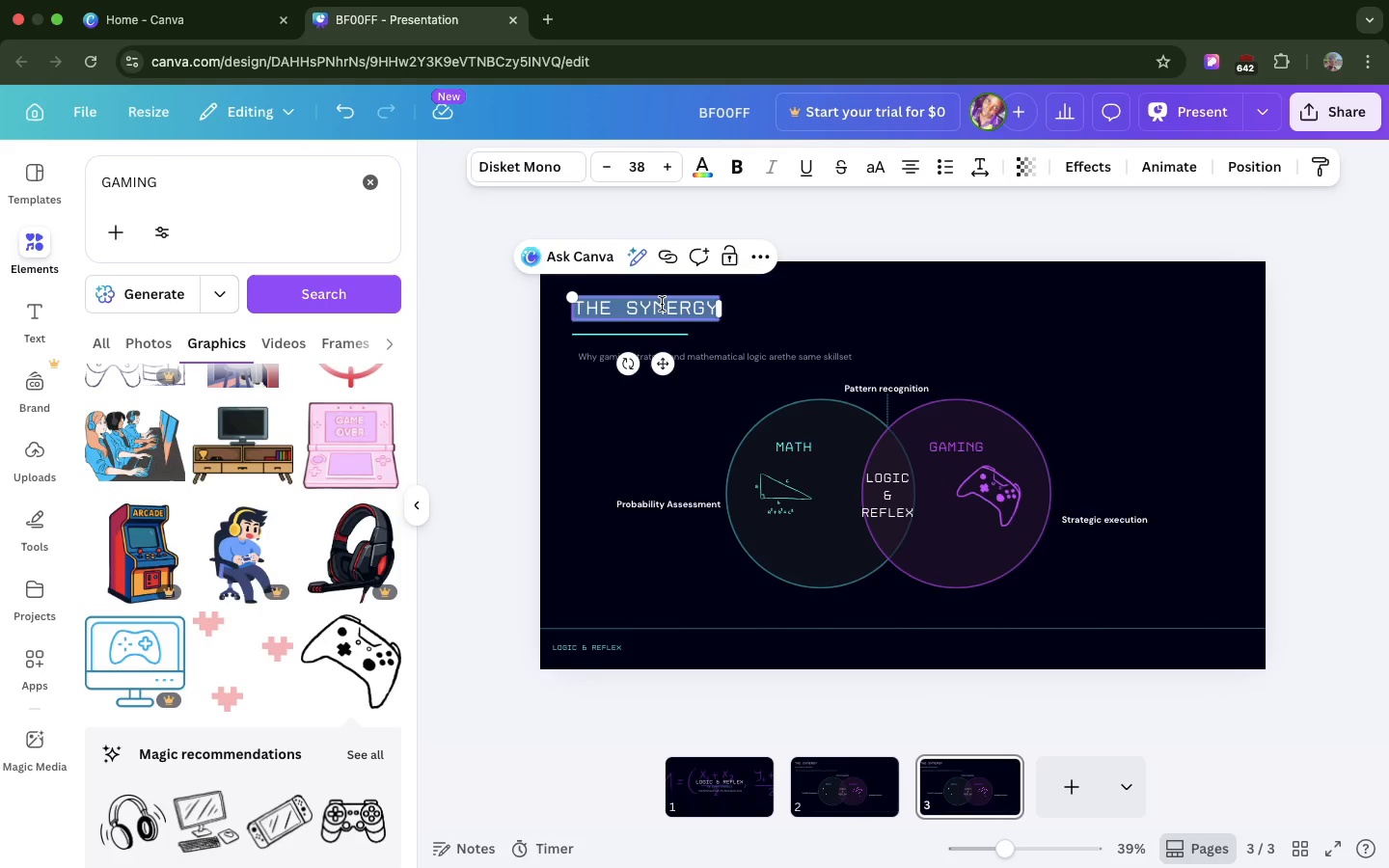 
triple_click([662, 304])
 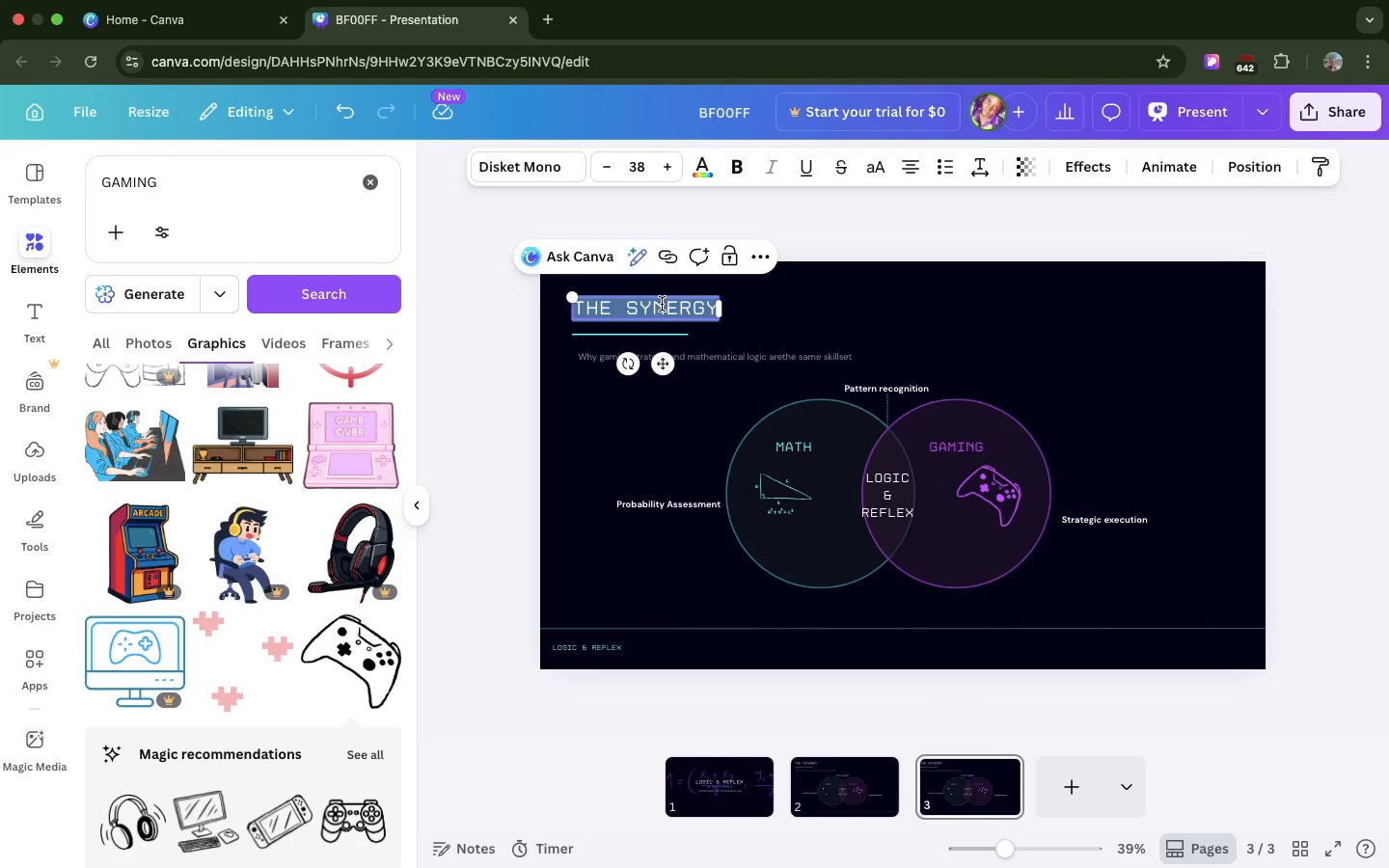 
triple_click([662, 304])
 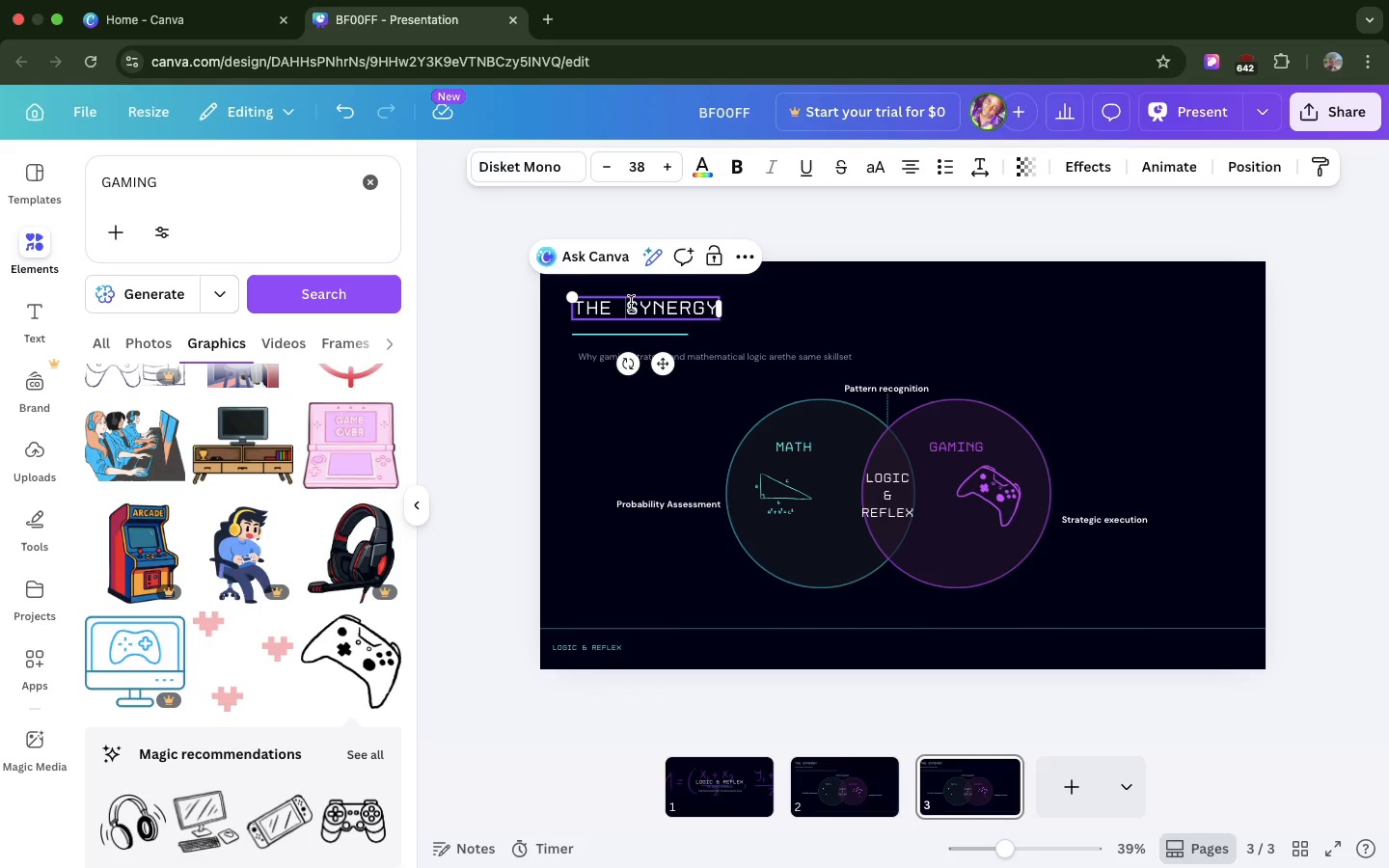 
left_click([631, 303])
 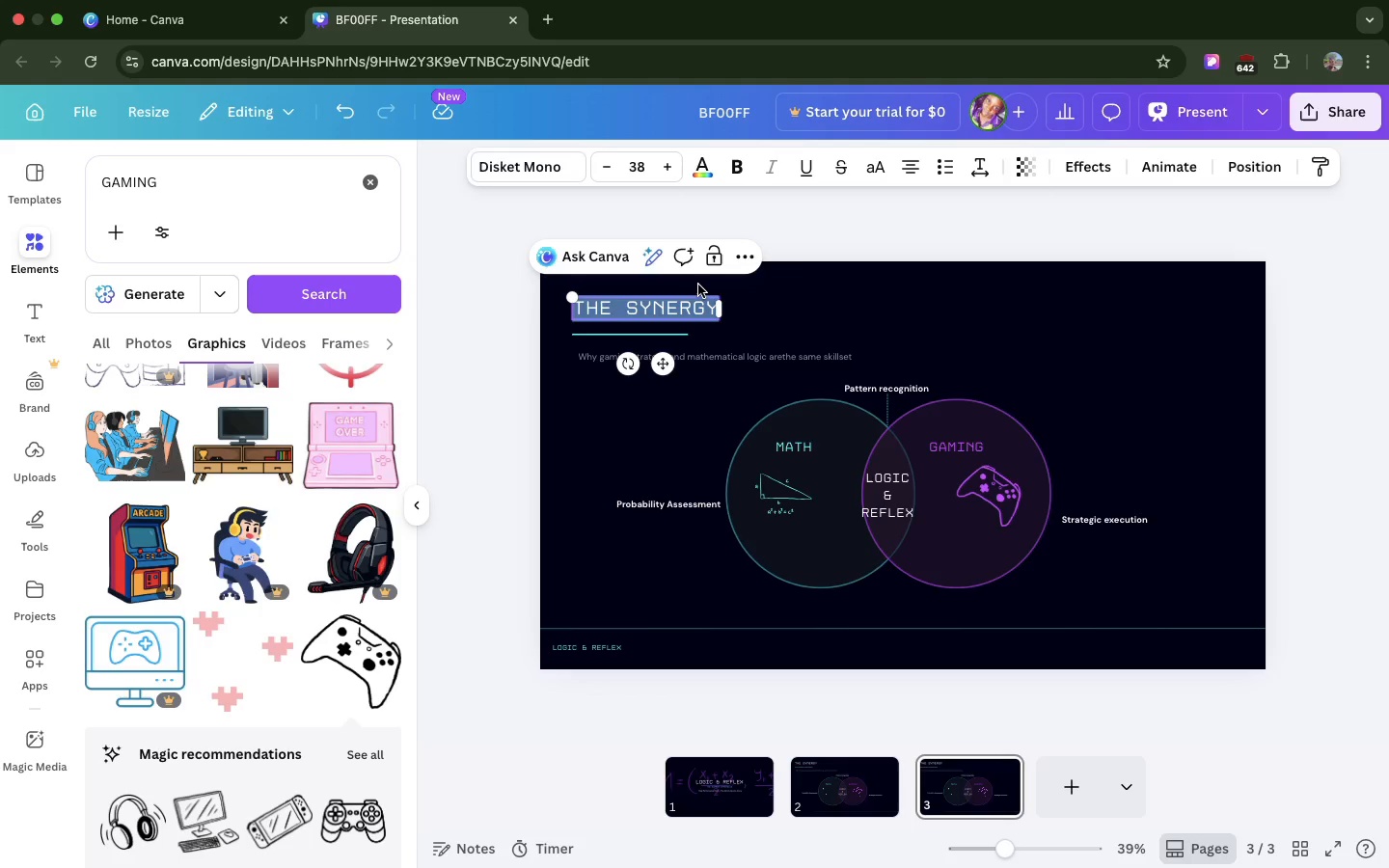 
left_click_drag(start_coordinate=[631, 303], to_coordinate=[700, 285])
 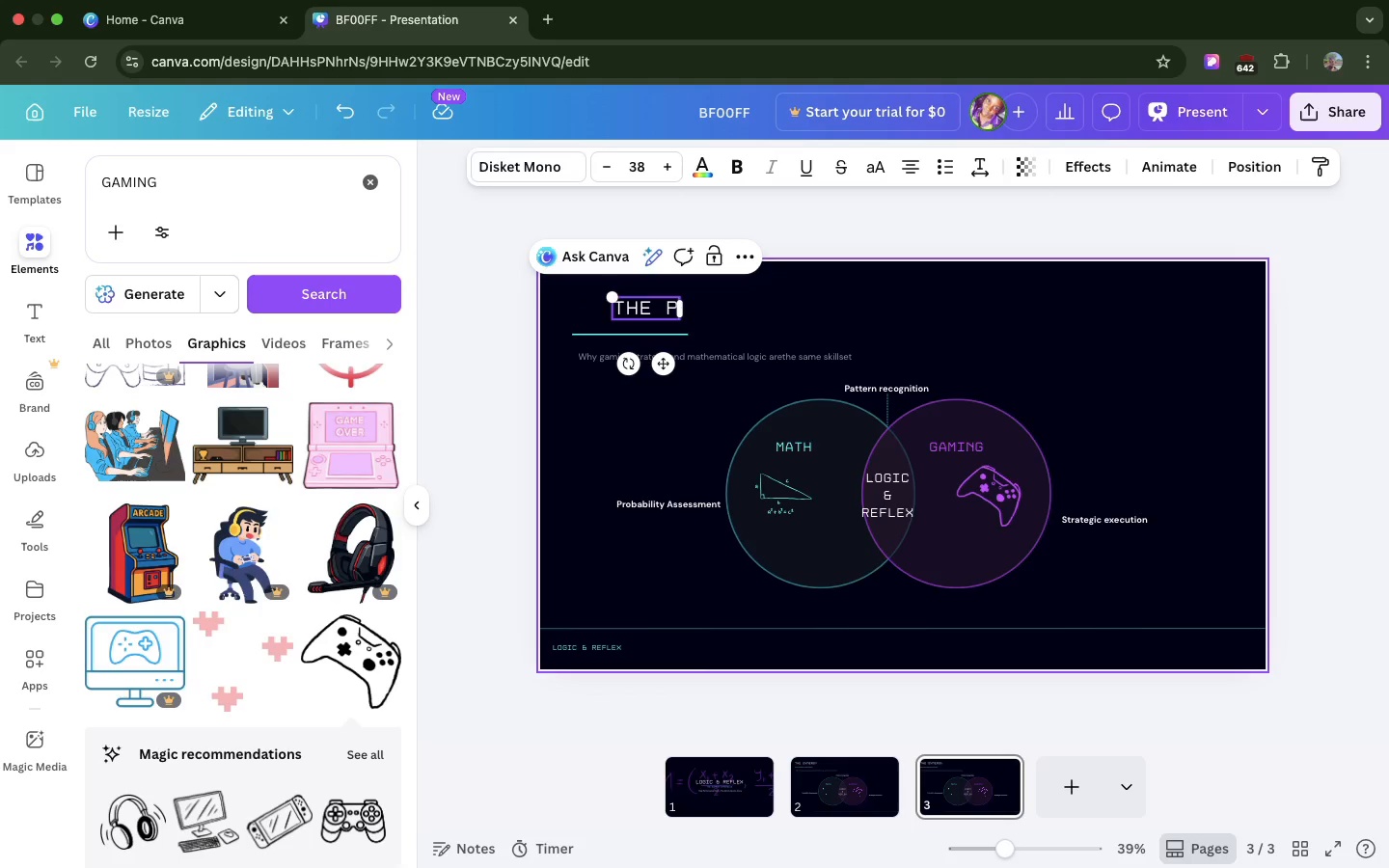 
type(PROGRAM)
 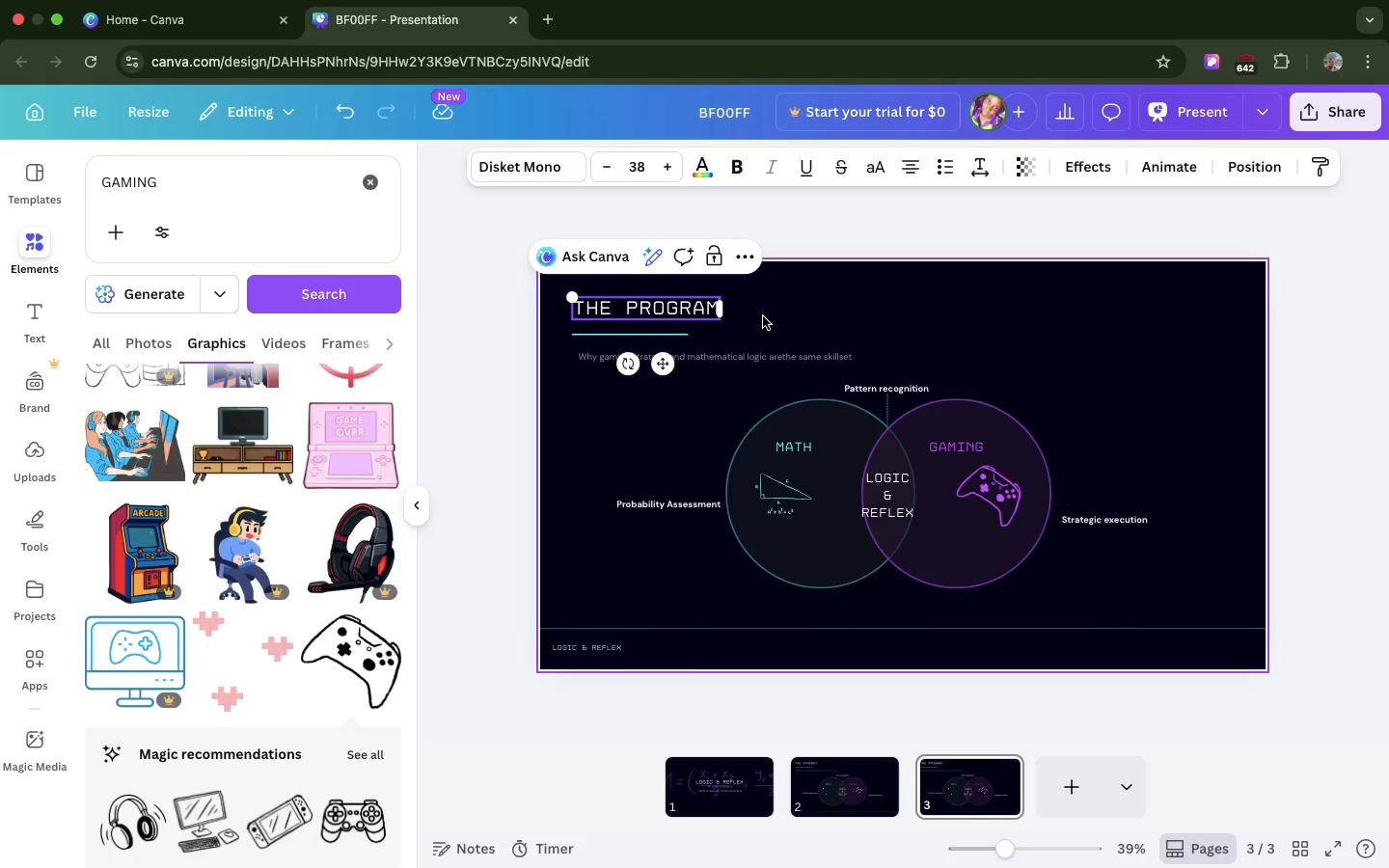 
left_click([763, 316])
 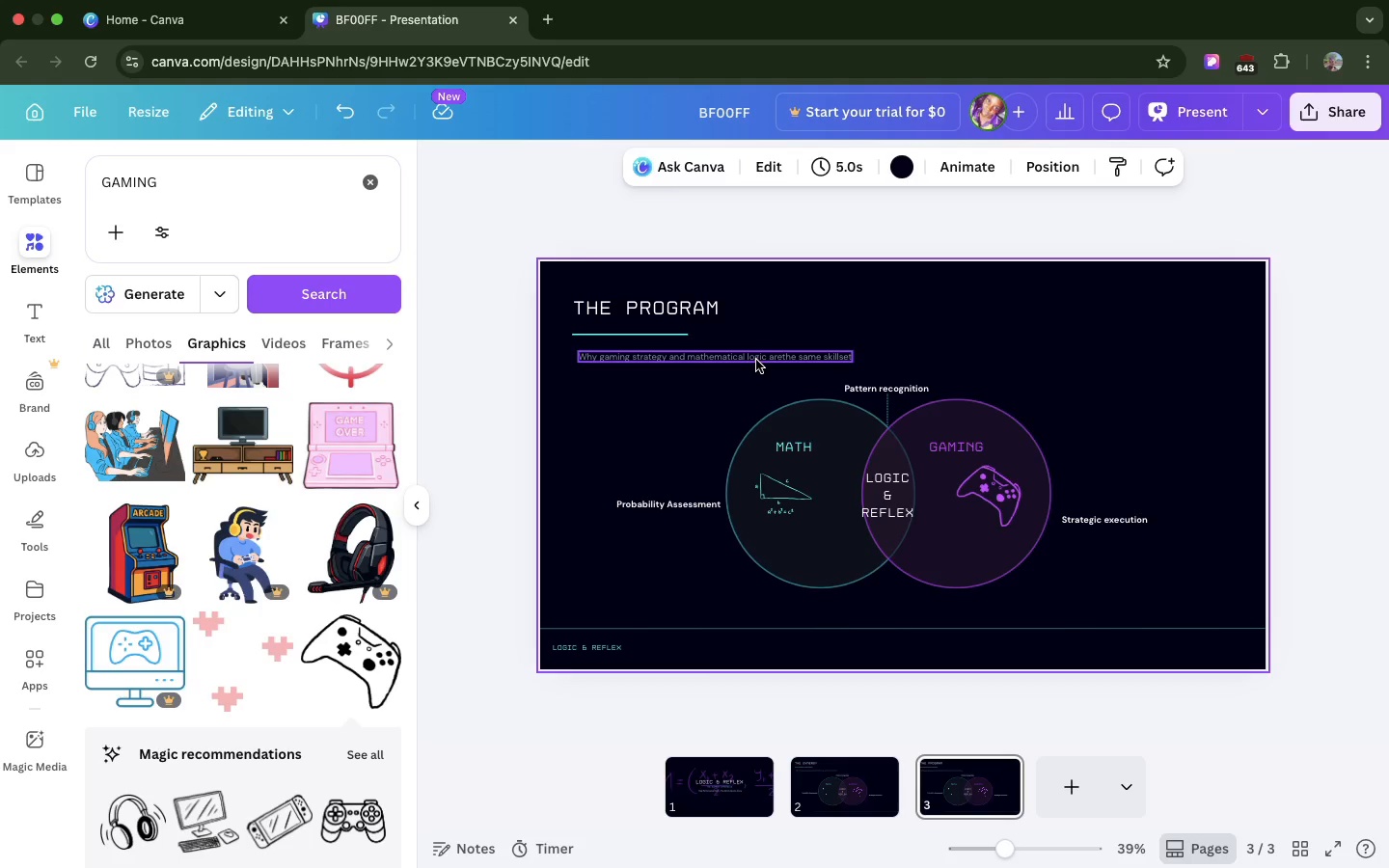 
double_click([756, 360])
 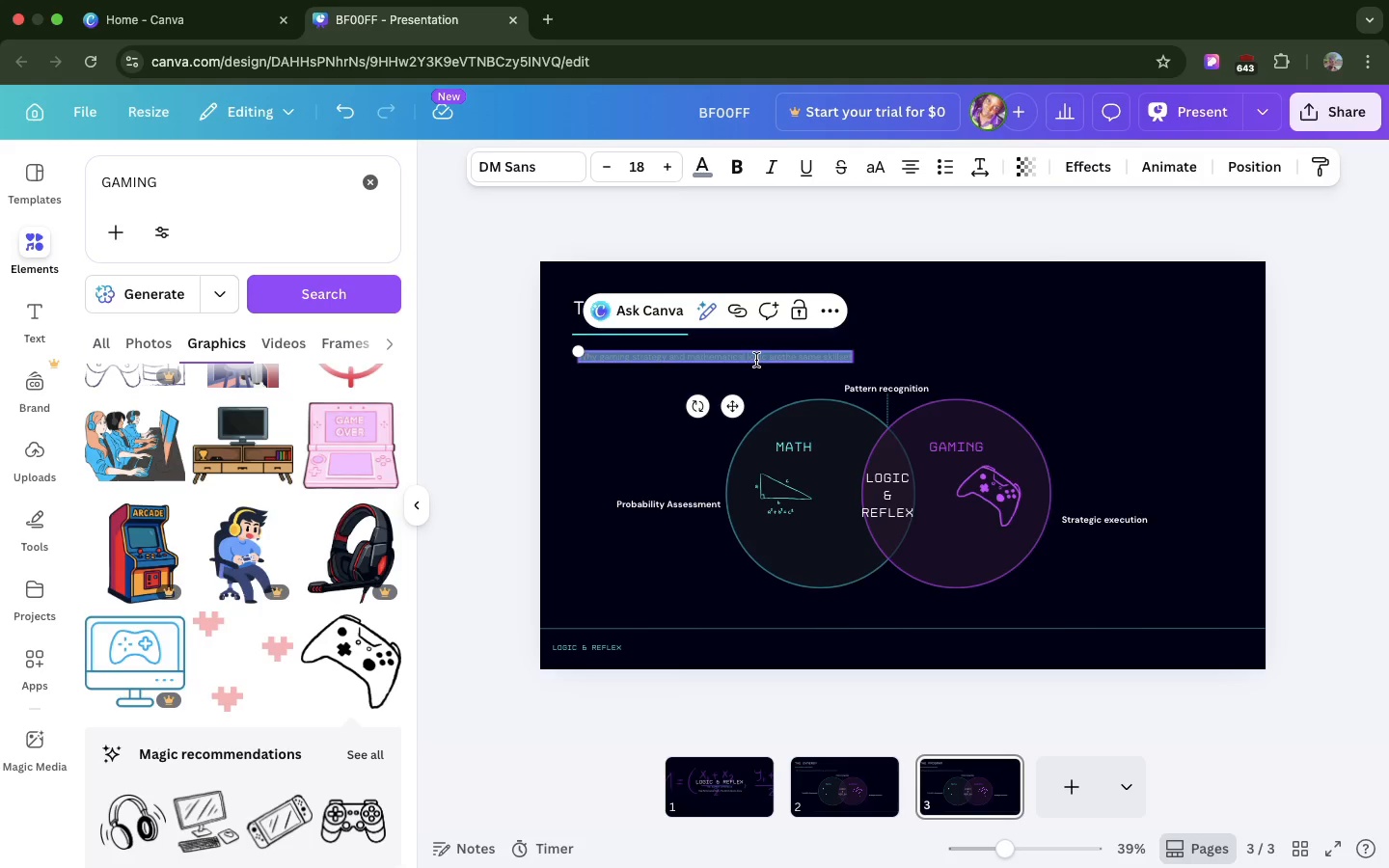 
triple_click([756, 360])
 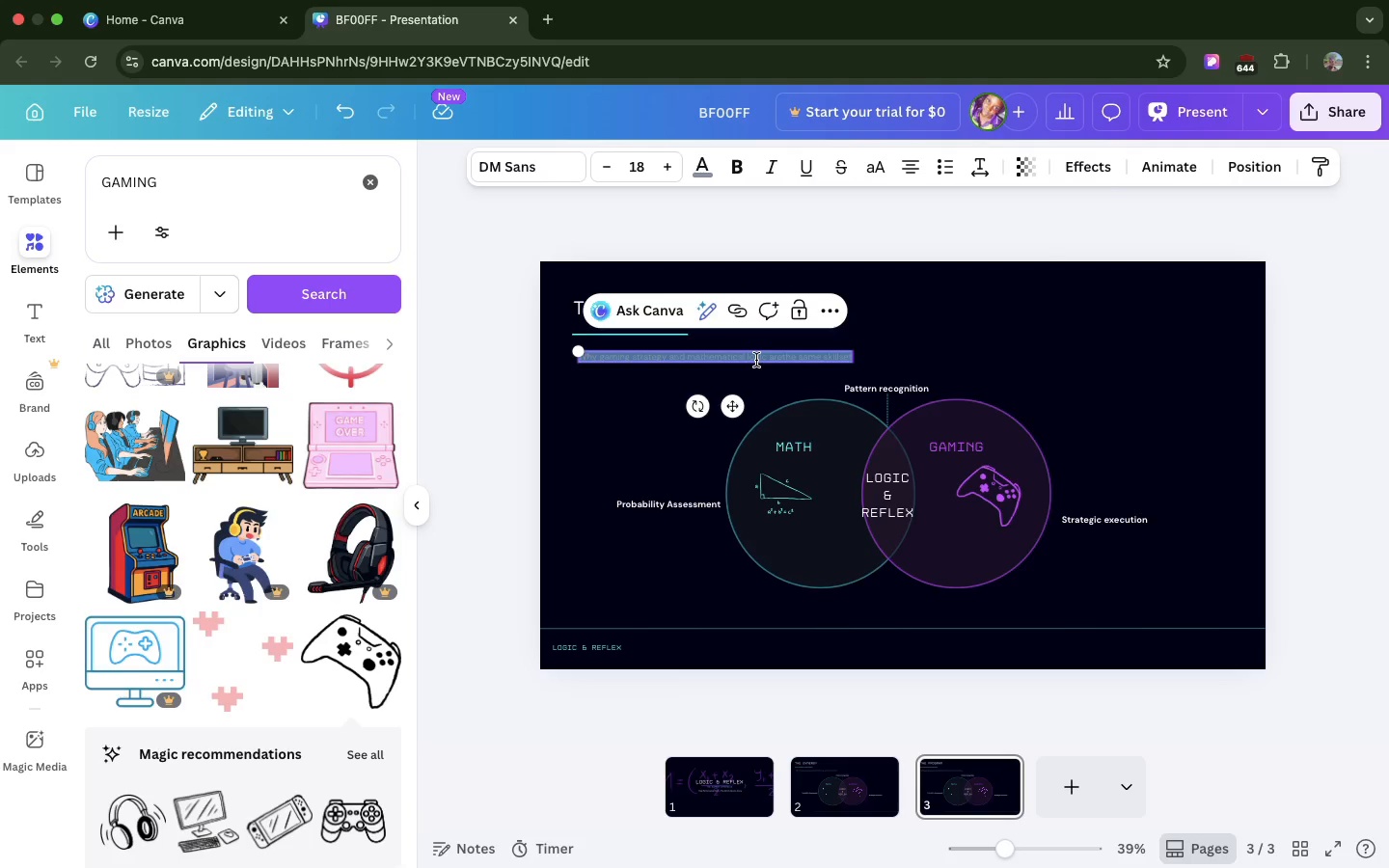 
type(A seamless)
 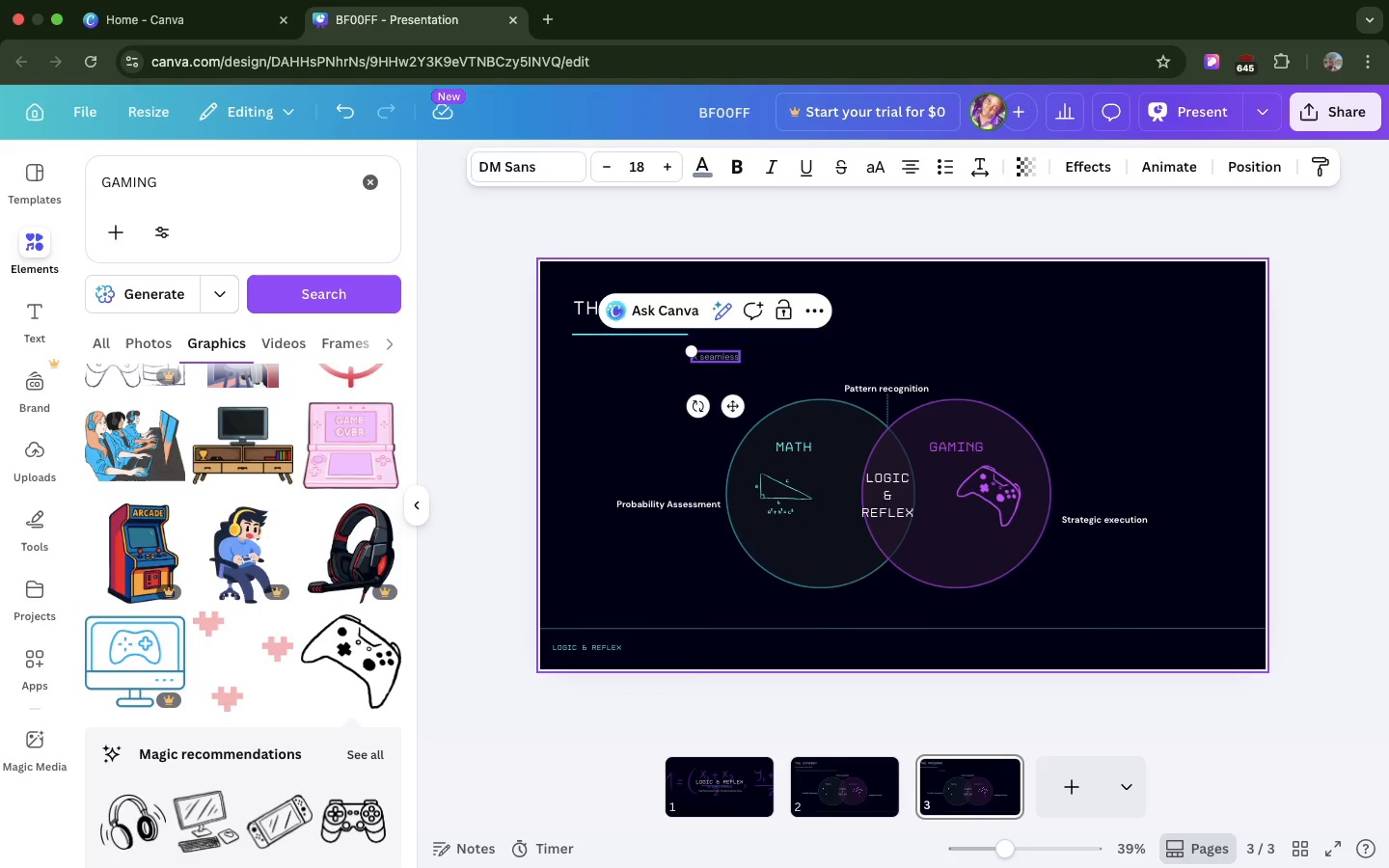 
wait(9.76)
 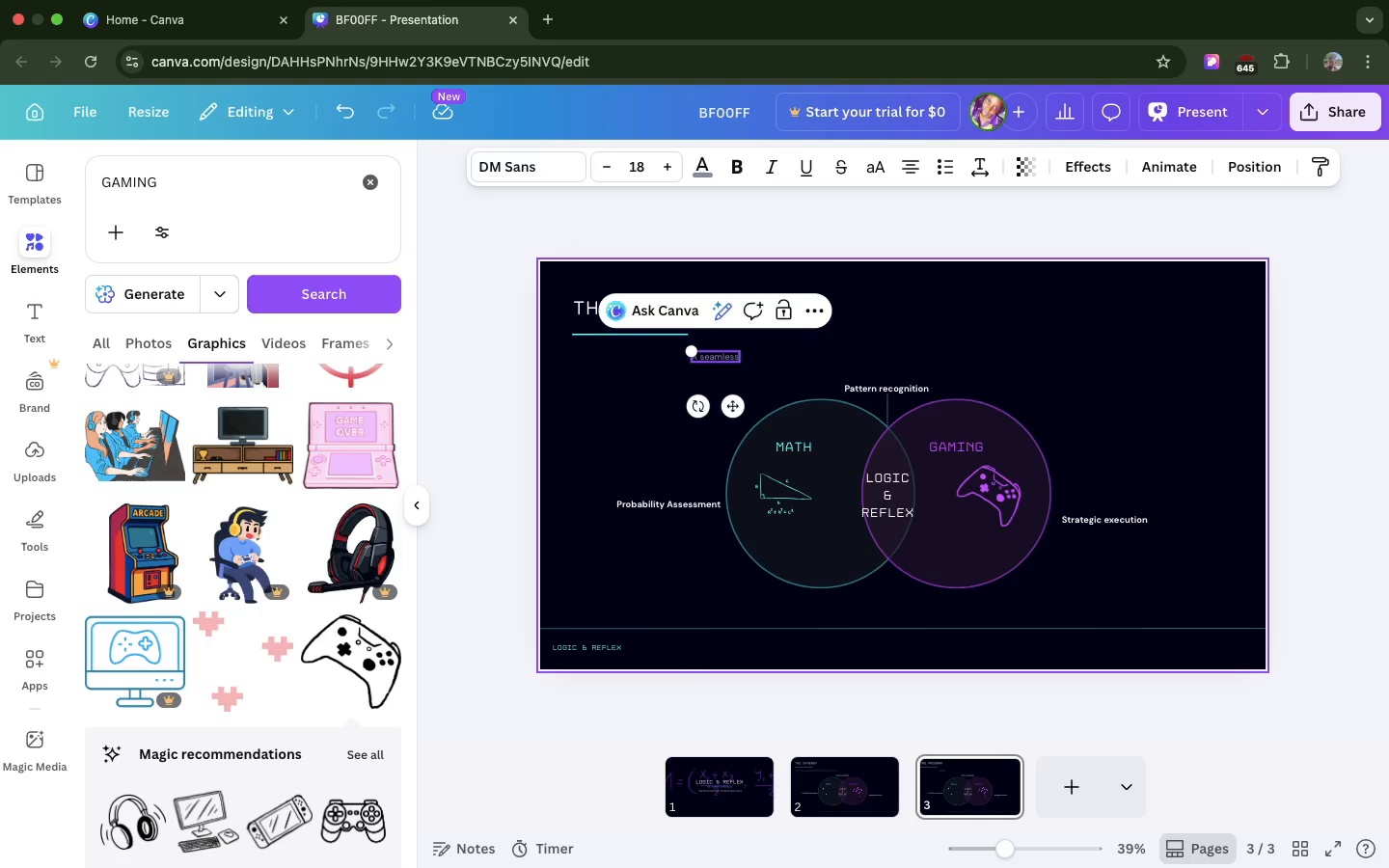 
left_click_drag(start_coordinate=[720, 399], to_coordinate=[592, 393])
 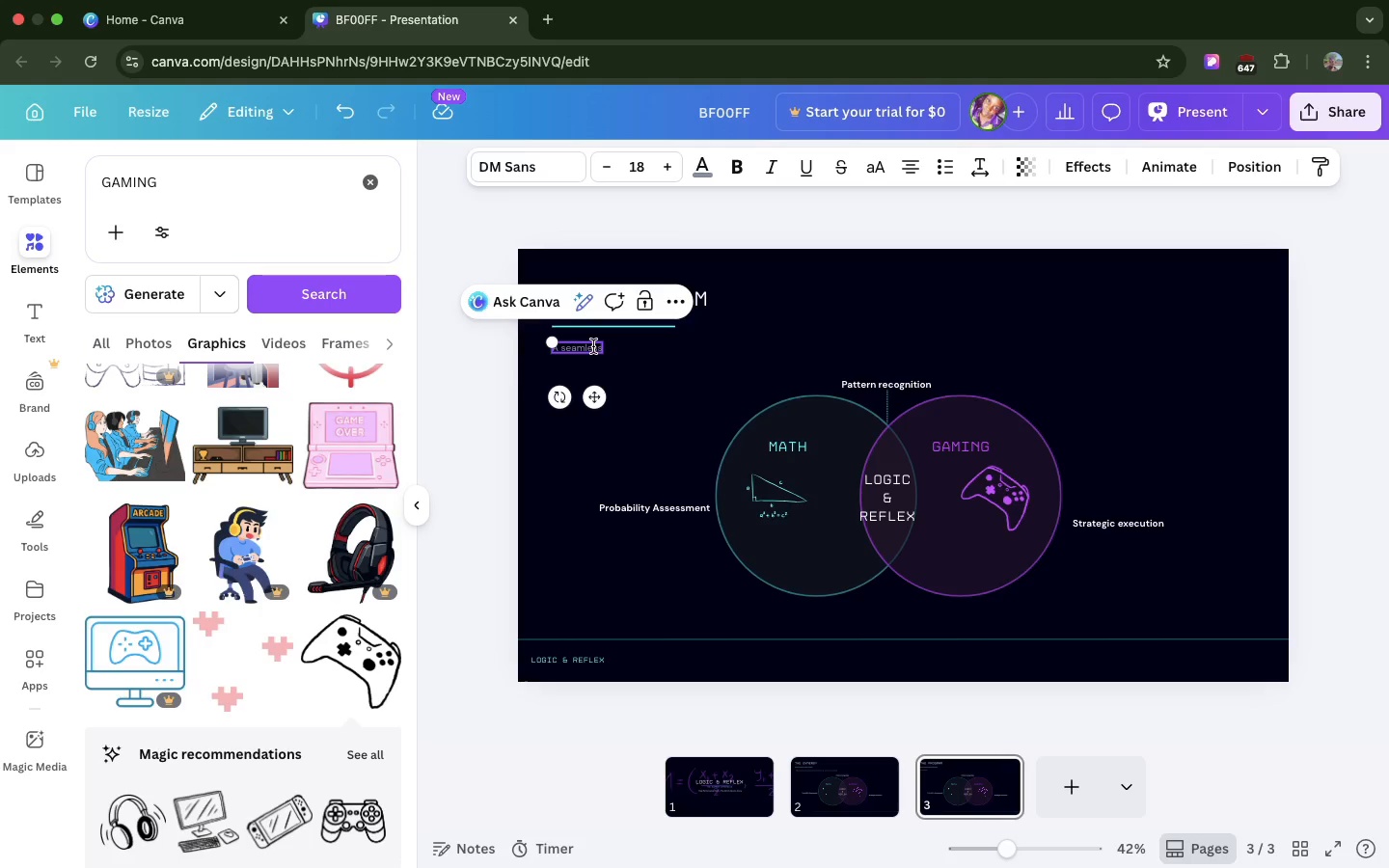 
double_click([593, 346])
 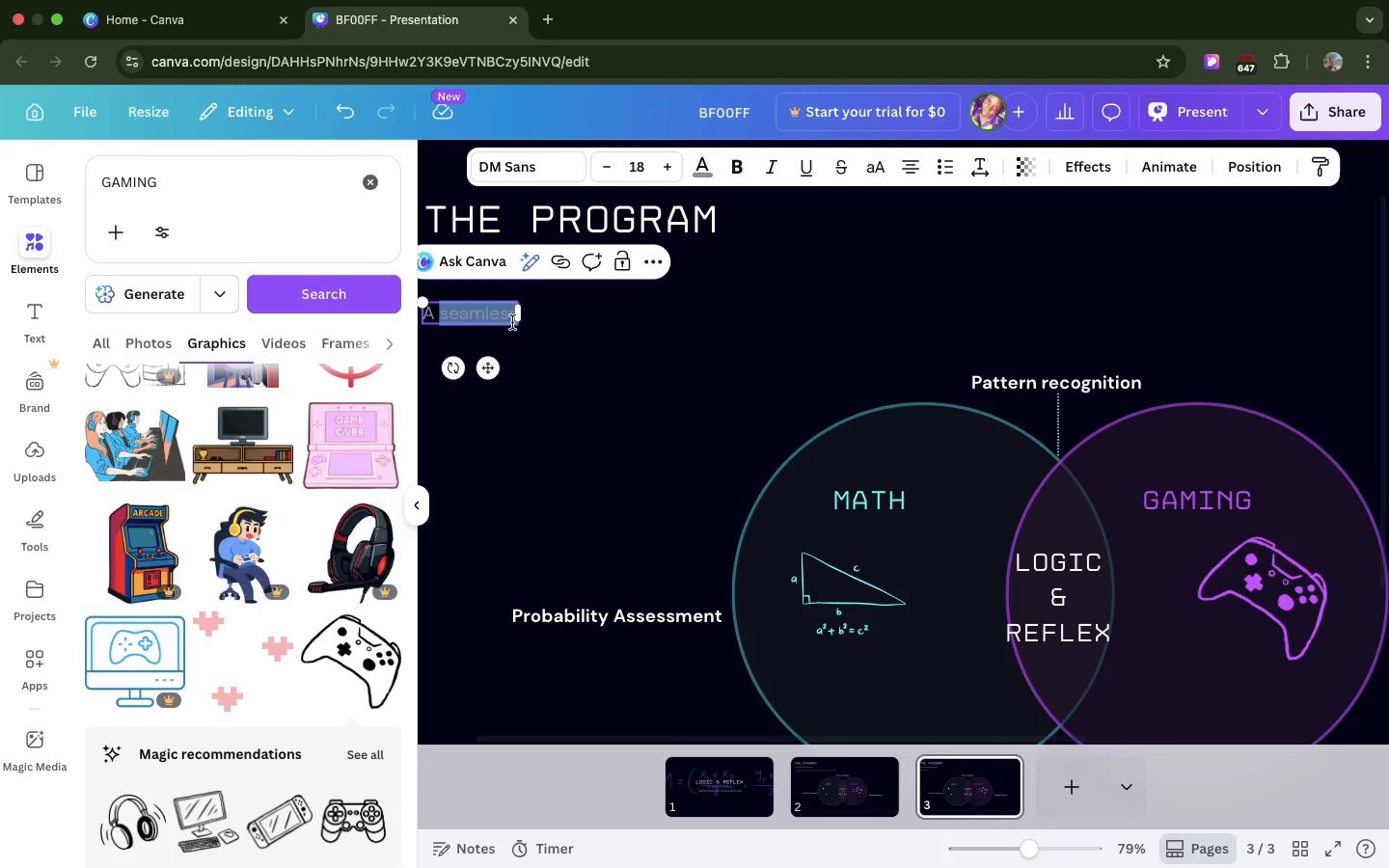 
left_click([512, 322])
 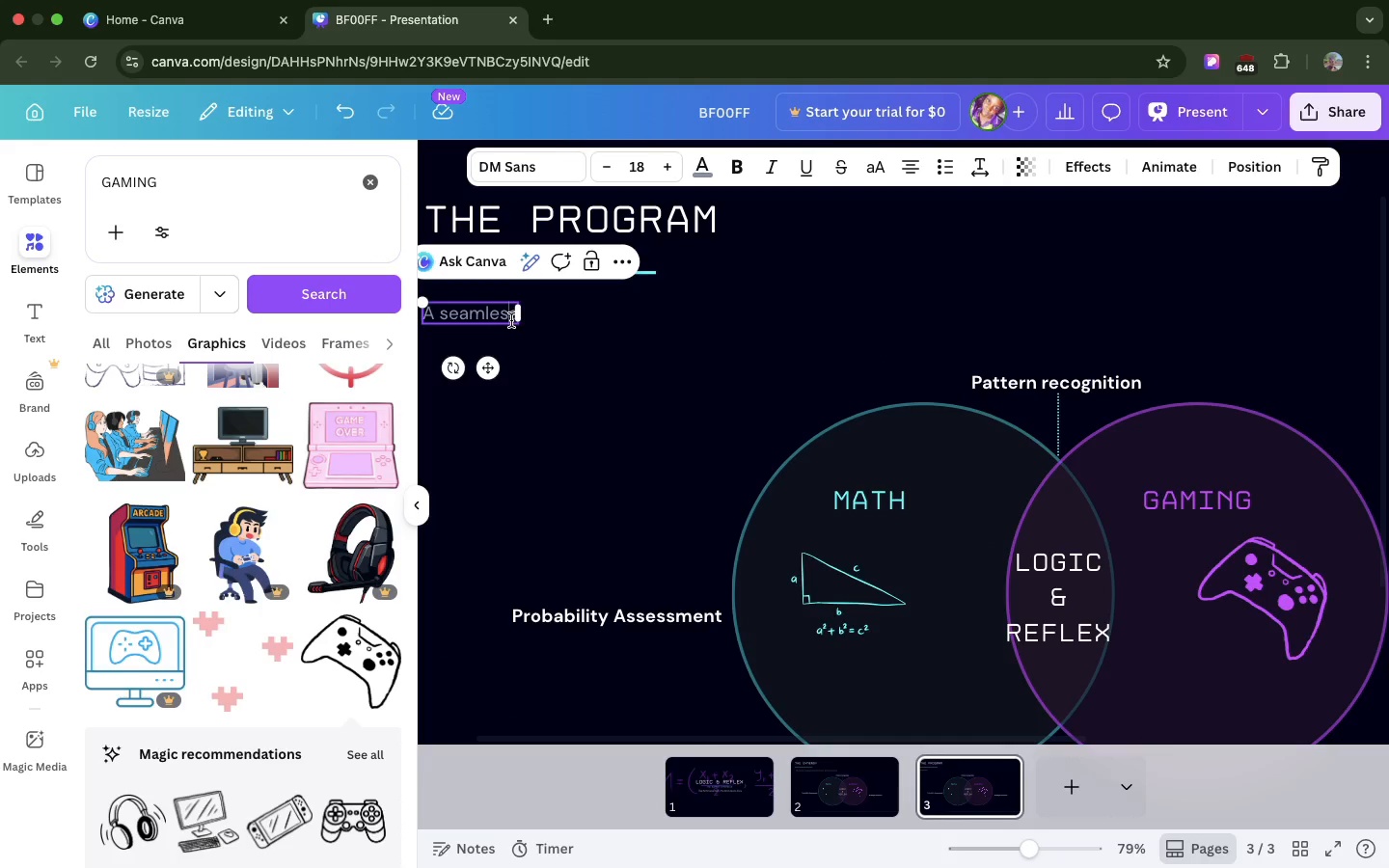 
left_click([511, 320])
 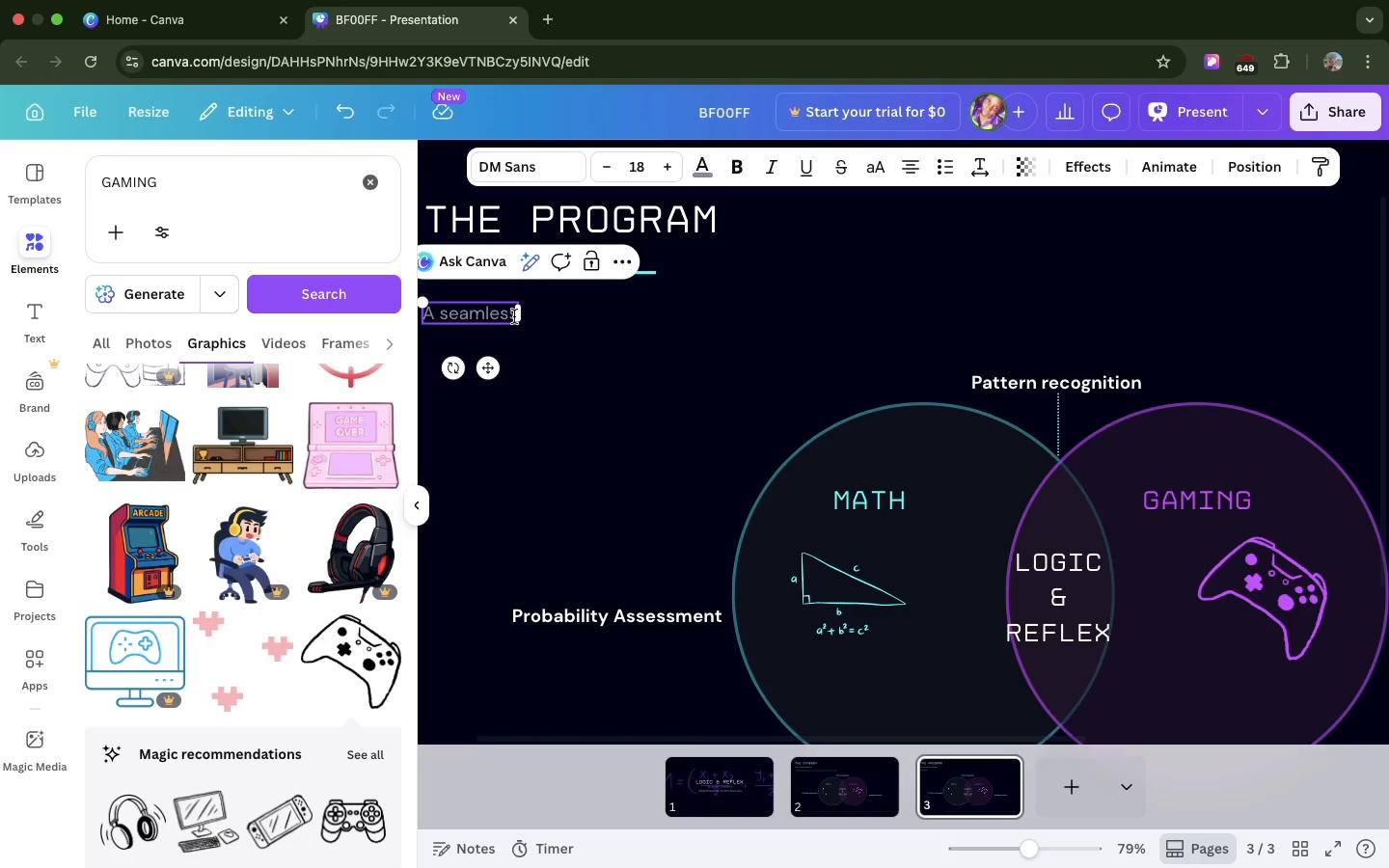 
left_click([514, 316])
 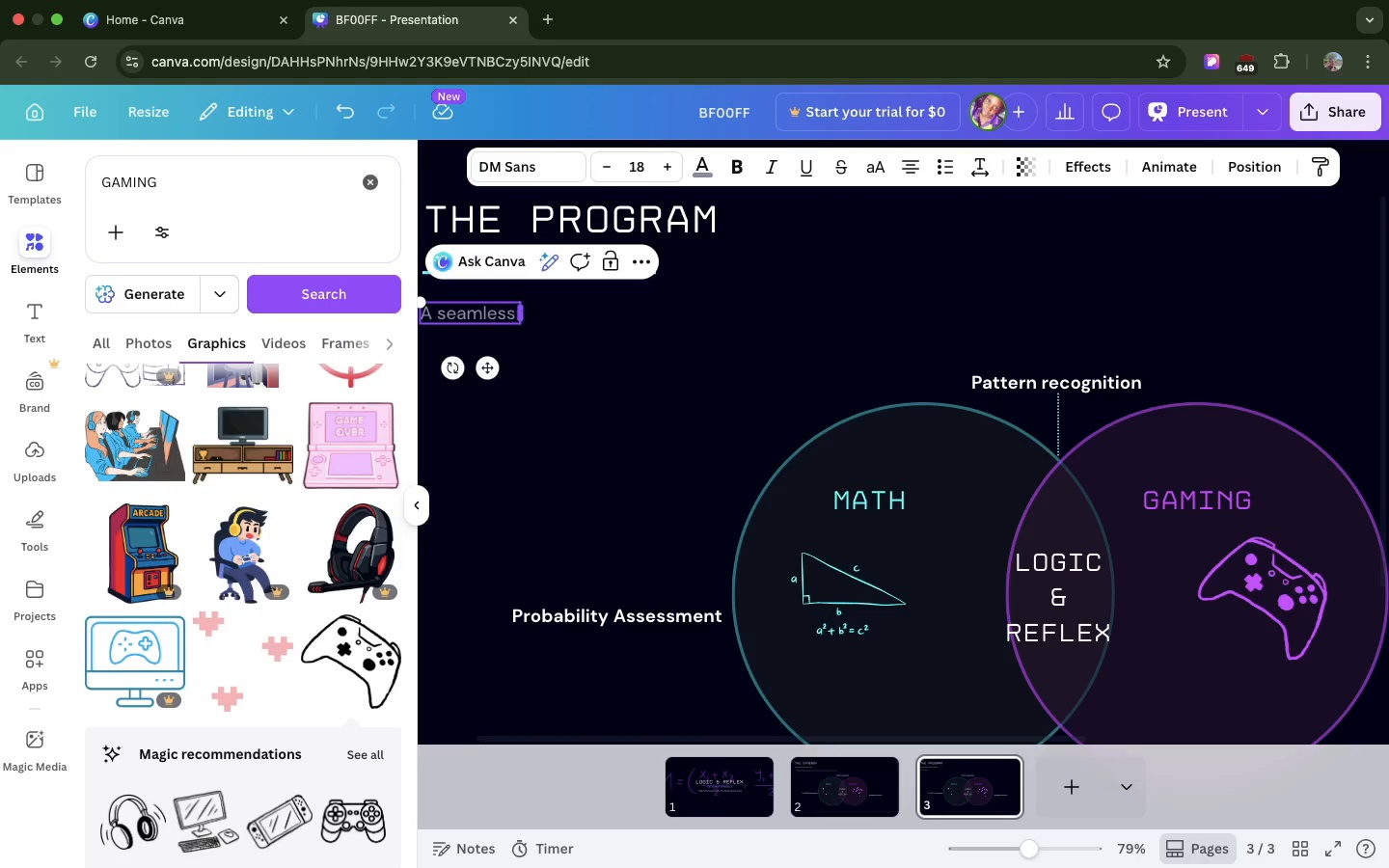 
type( day of math mastery and competitive gaming)
 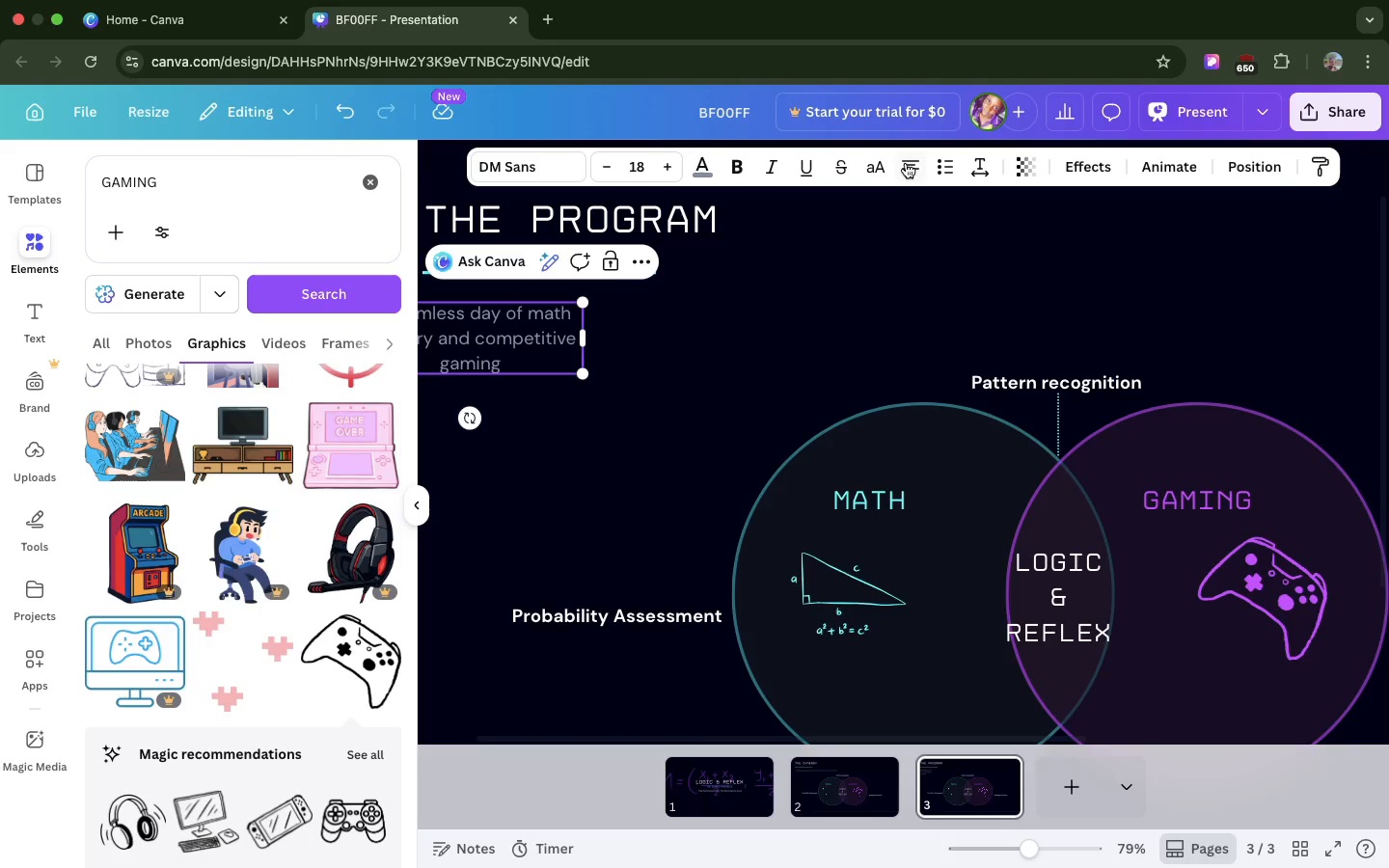 
left_click([906, 162])
 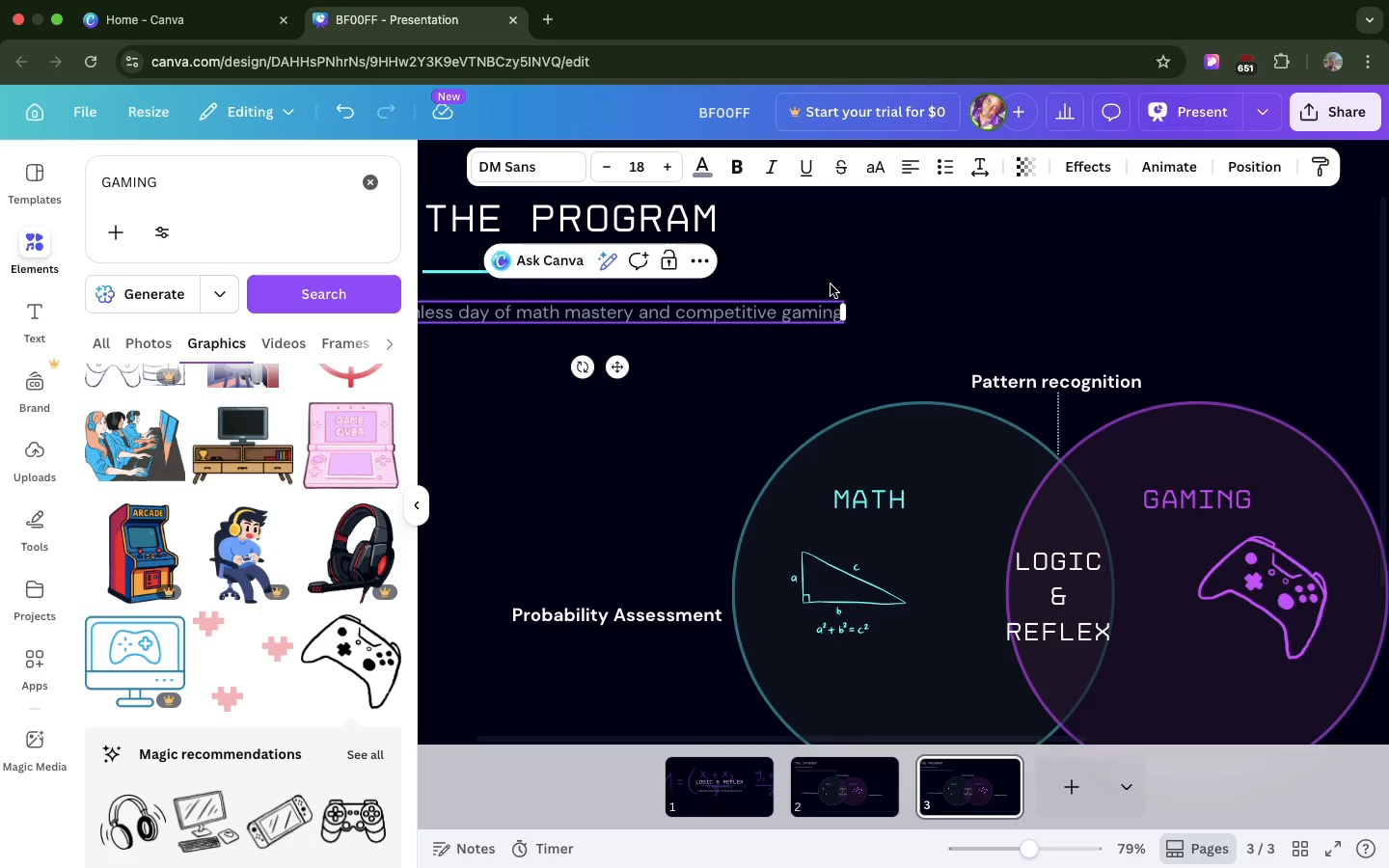 
scroll: coordinate [831, 285], scroll_direction: down, amount: 2.0
 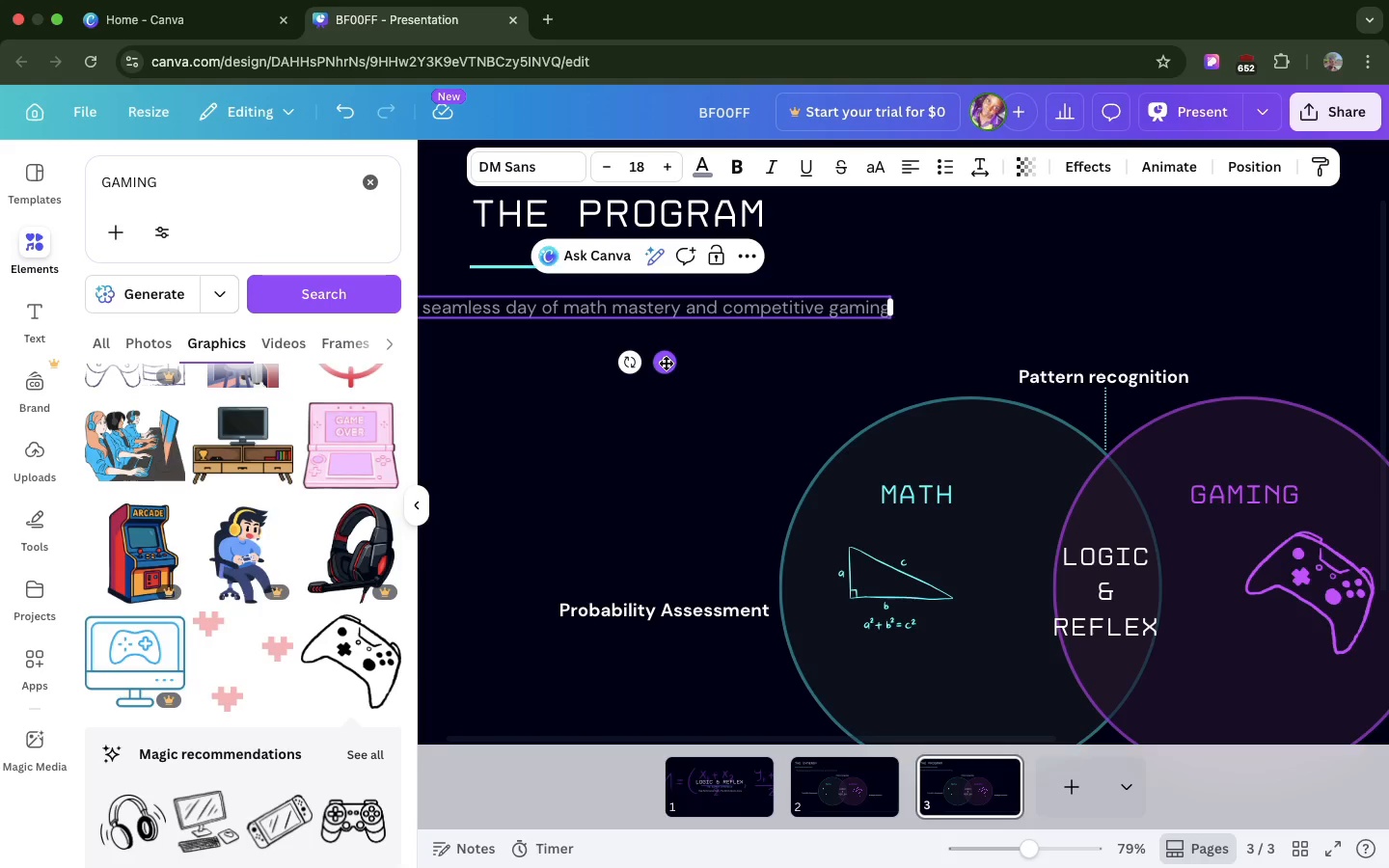 
left_click_drag(start_coordinate=[666, 363], to_coordinate=[735, 346])
 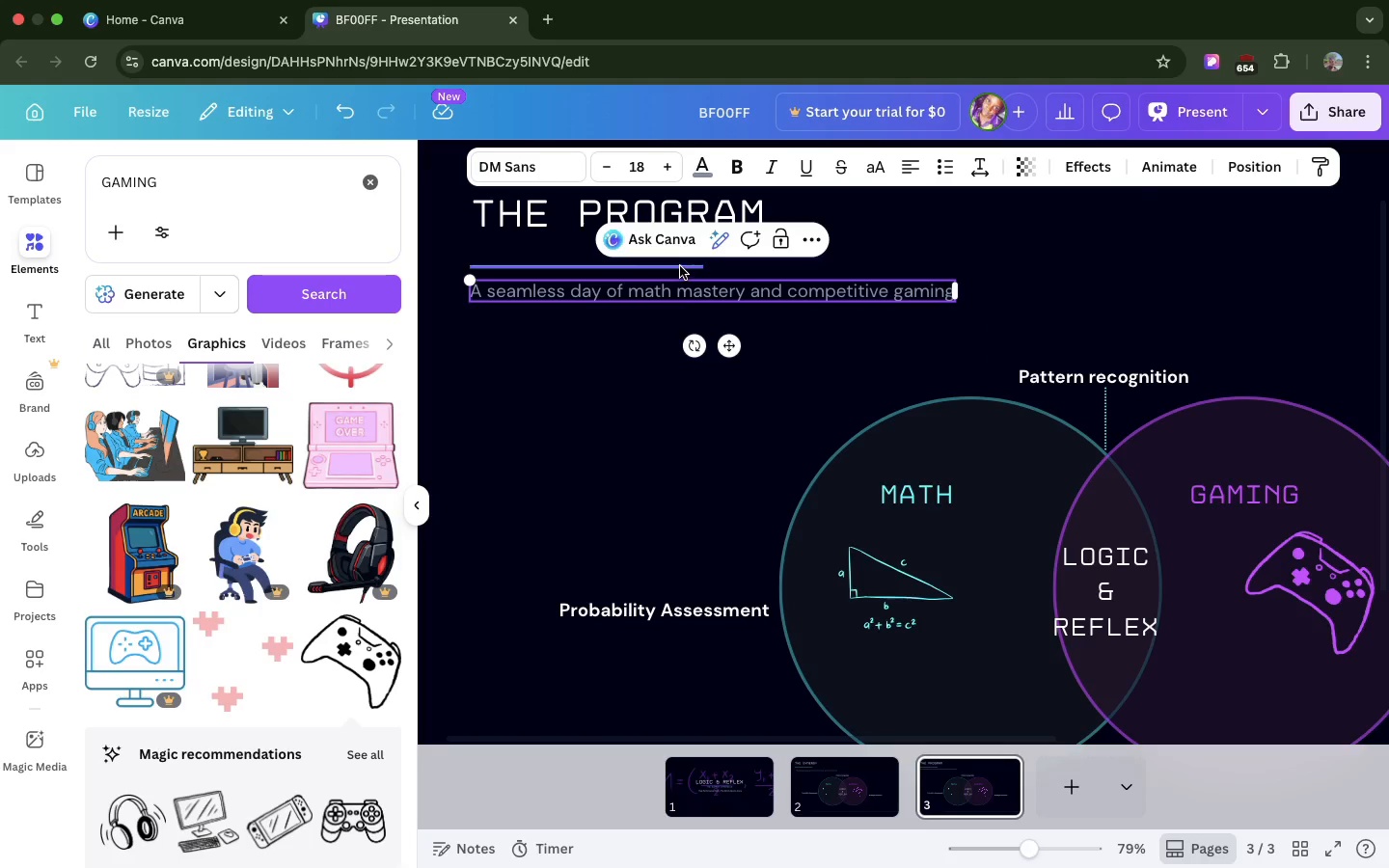 
left_click_drag(start_coordinate=[680, 266], to_coordinate=[679, 257])
 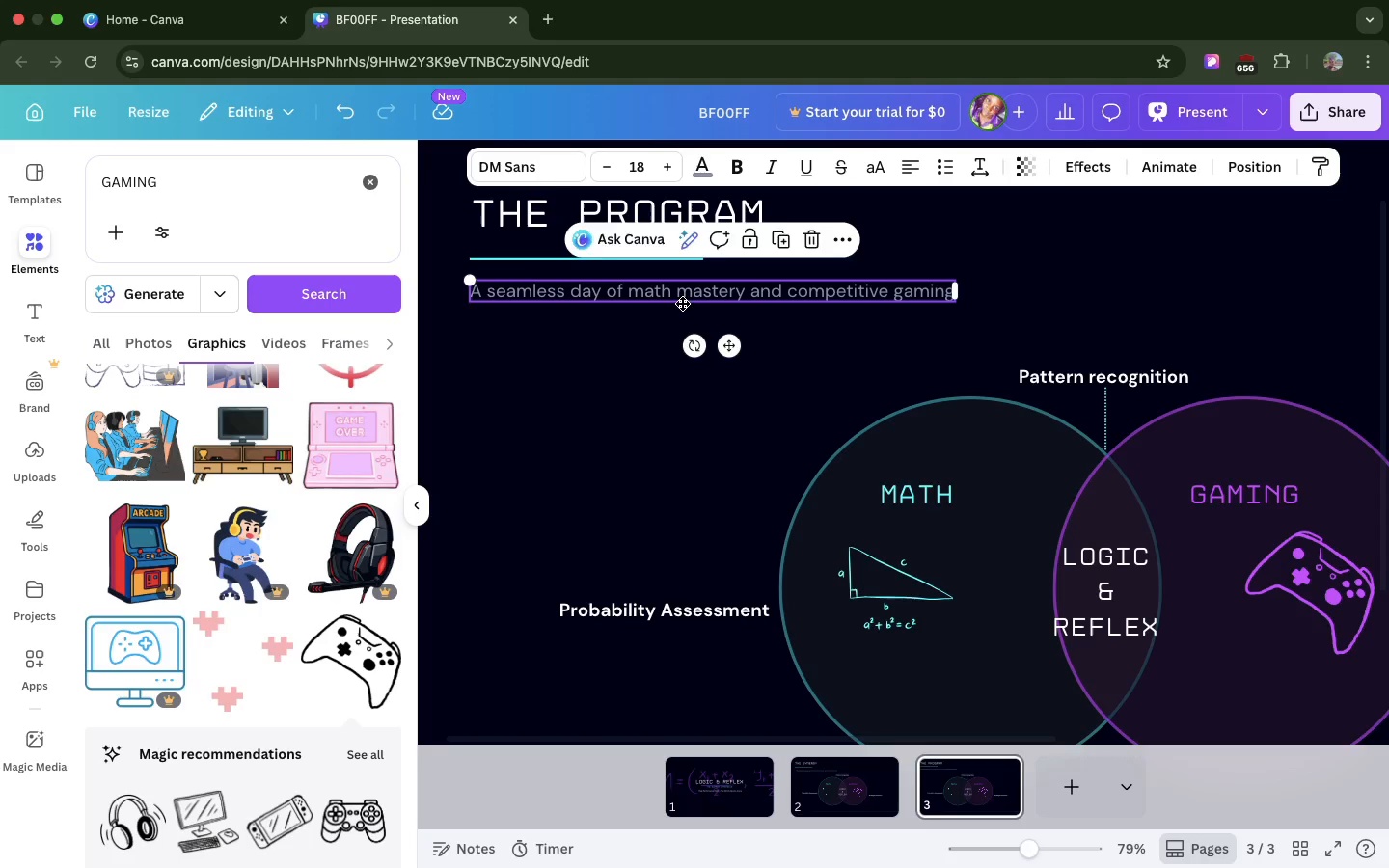 
double_click([682, 303])
 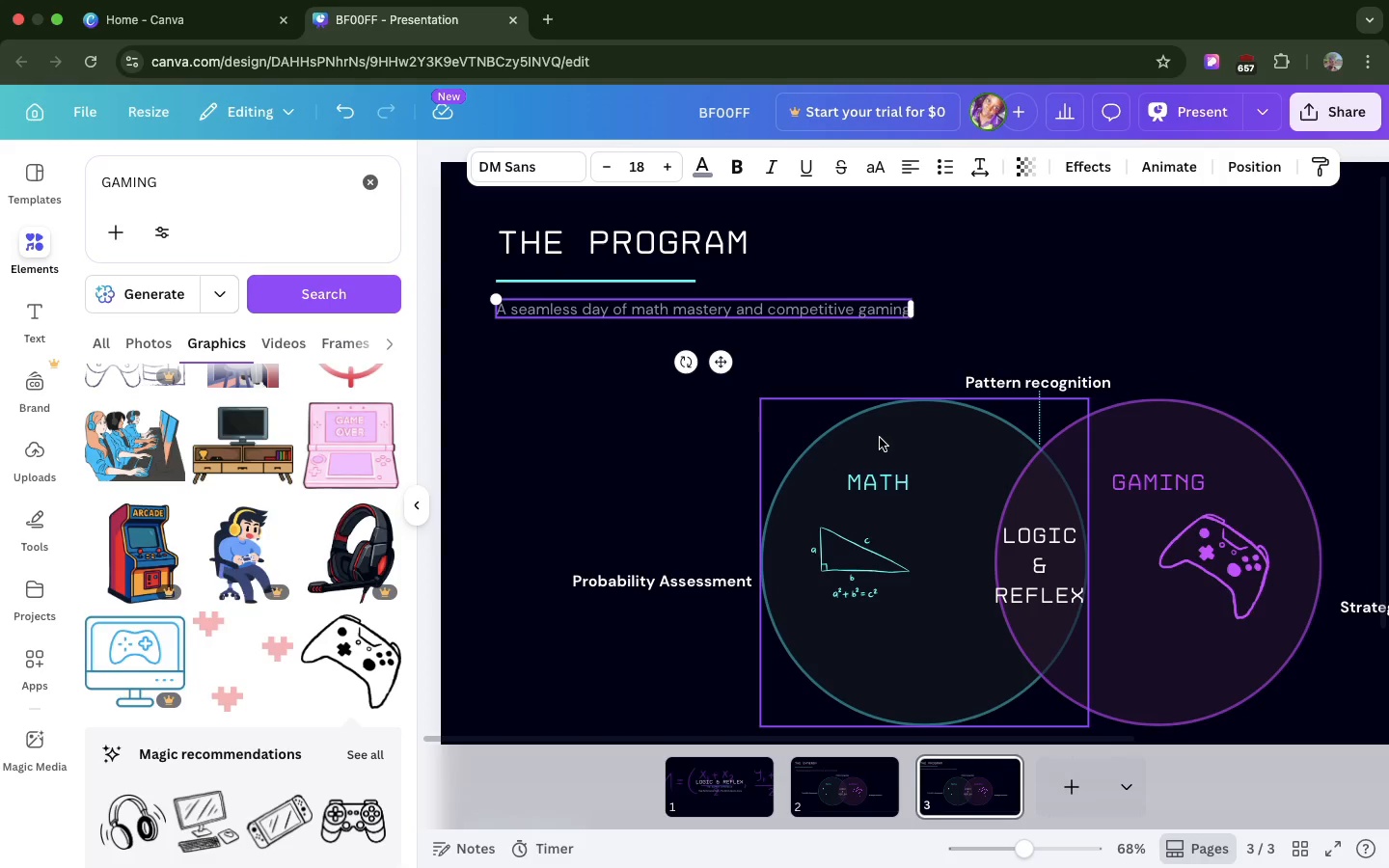 
left_click_drag(start_coordinate=[875, 477], to_coordinate=[530, 394])
 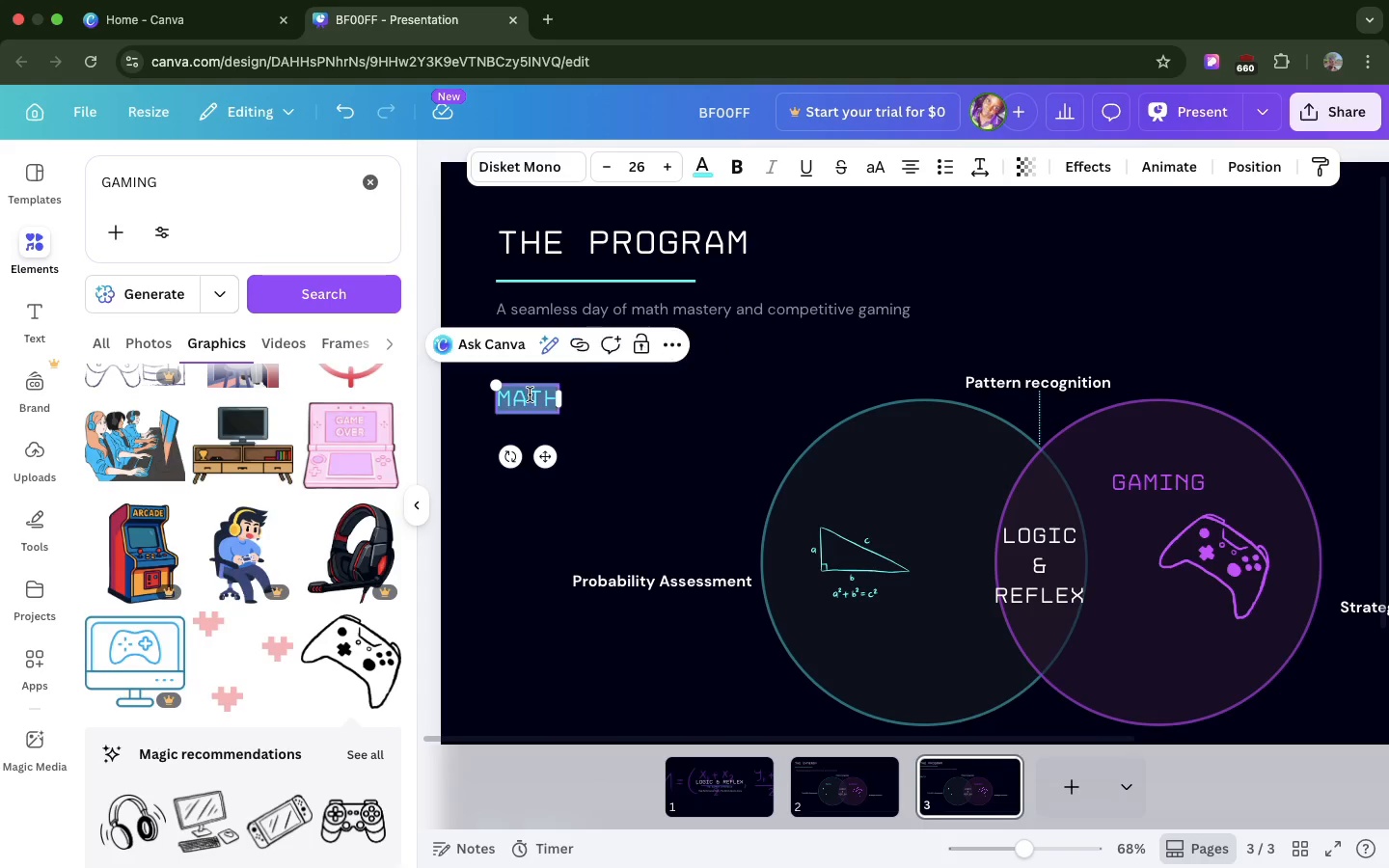 
type(Schedule)
 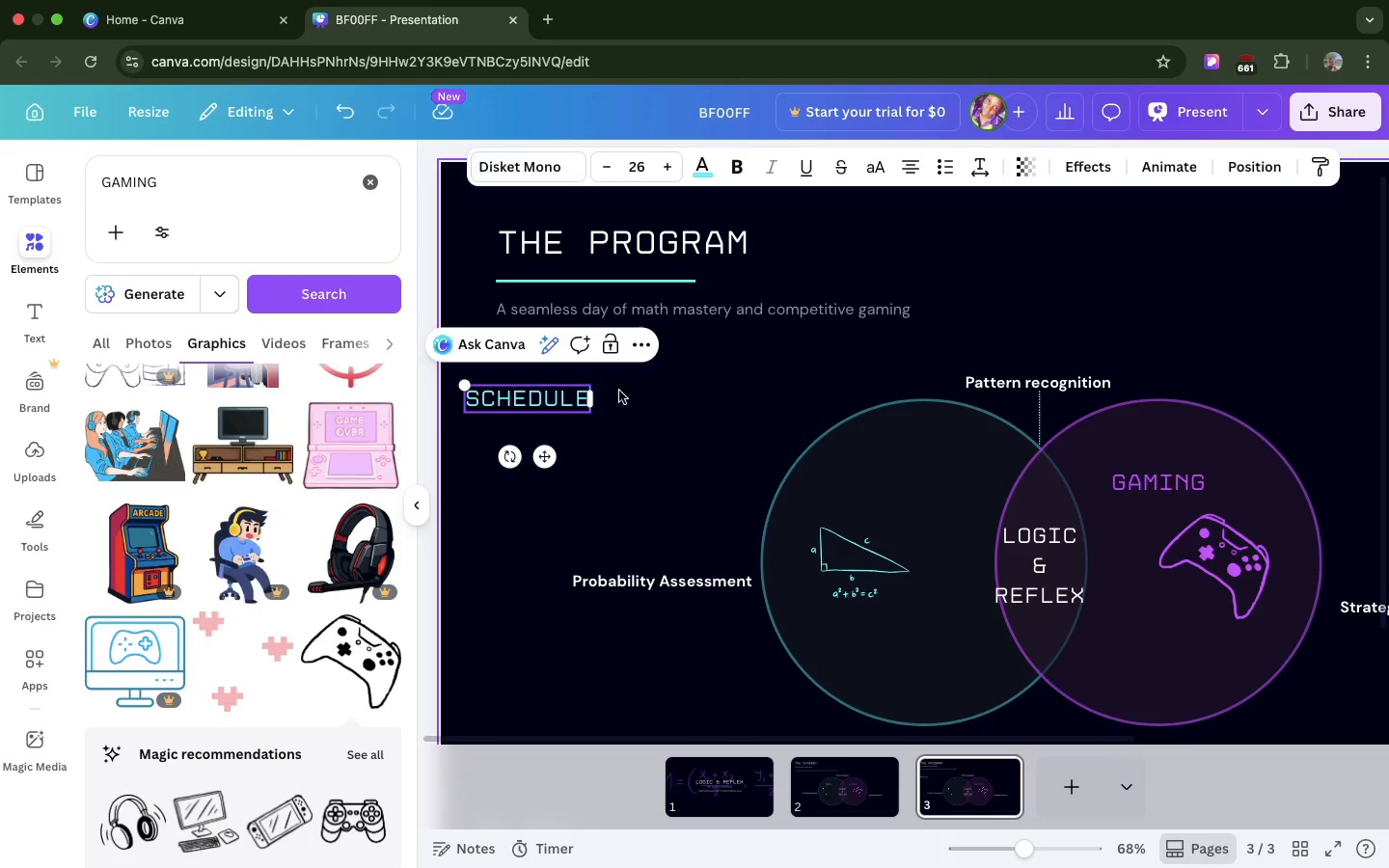 
left_click([641, 401])
 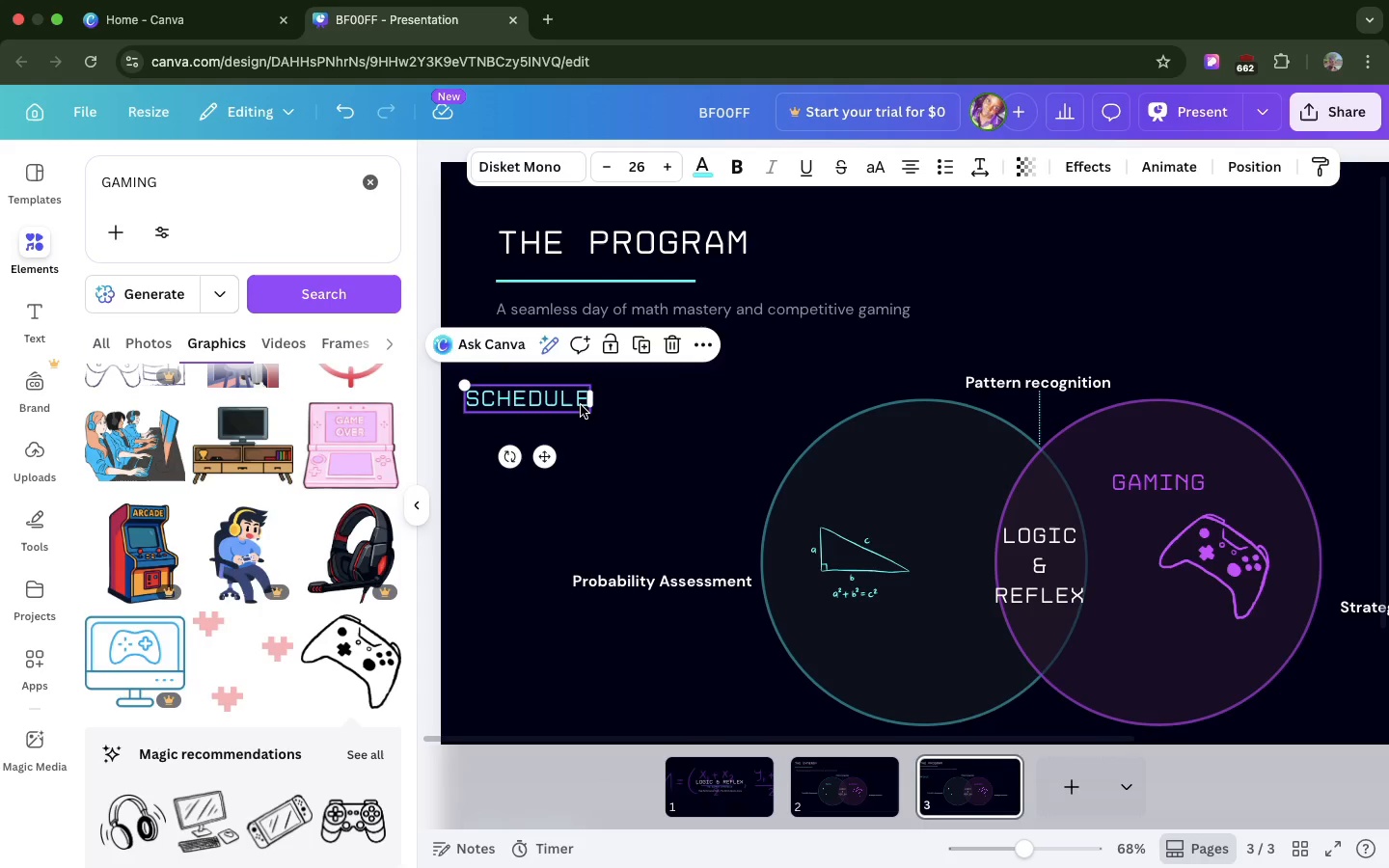 
left_click_drag(start_coordinate=[581, 405], to_coordinate=[647, 405])
 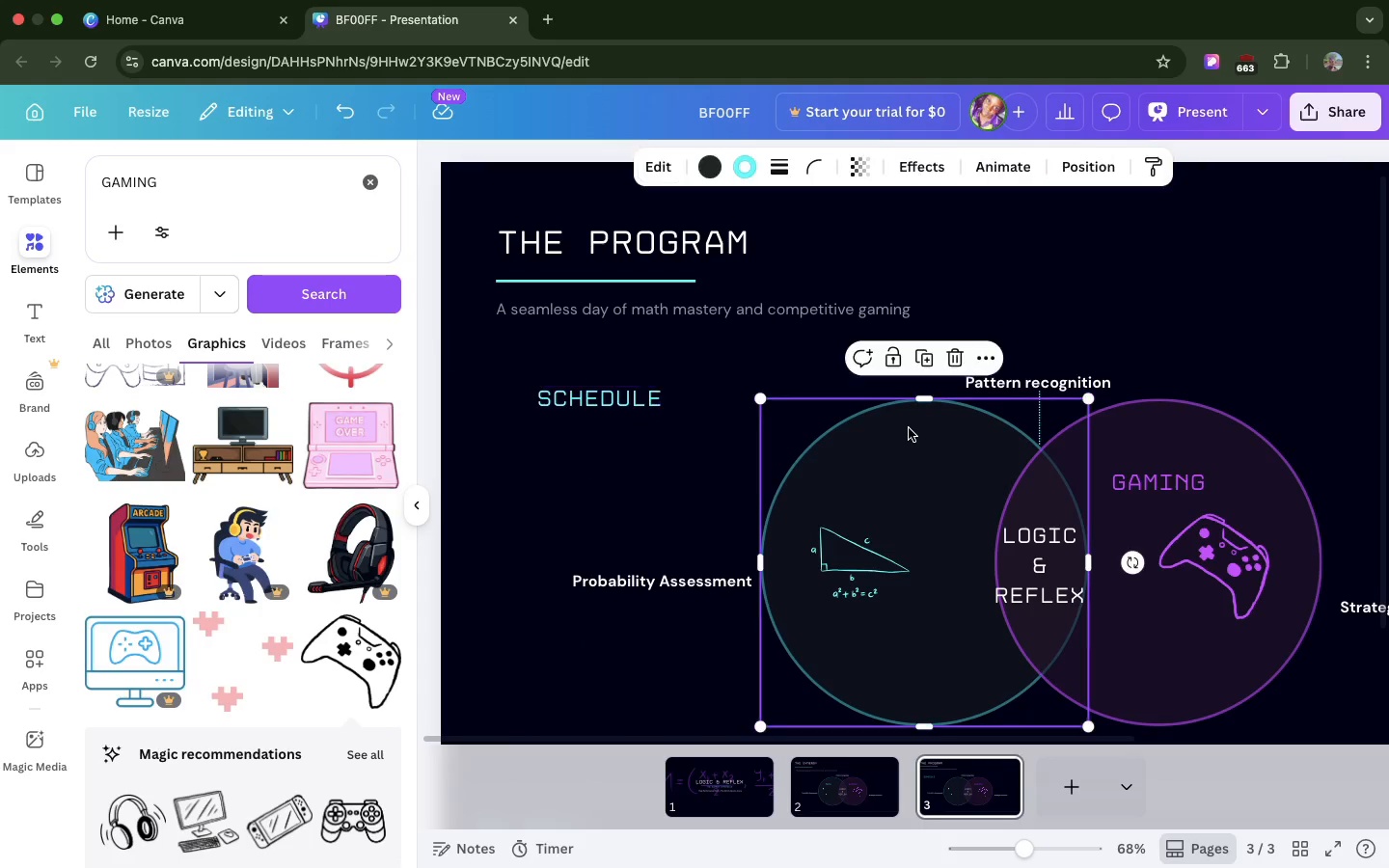 
left_click([909, 428])
 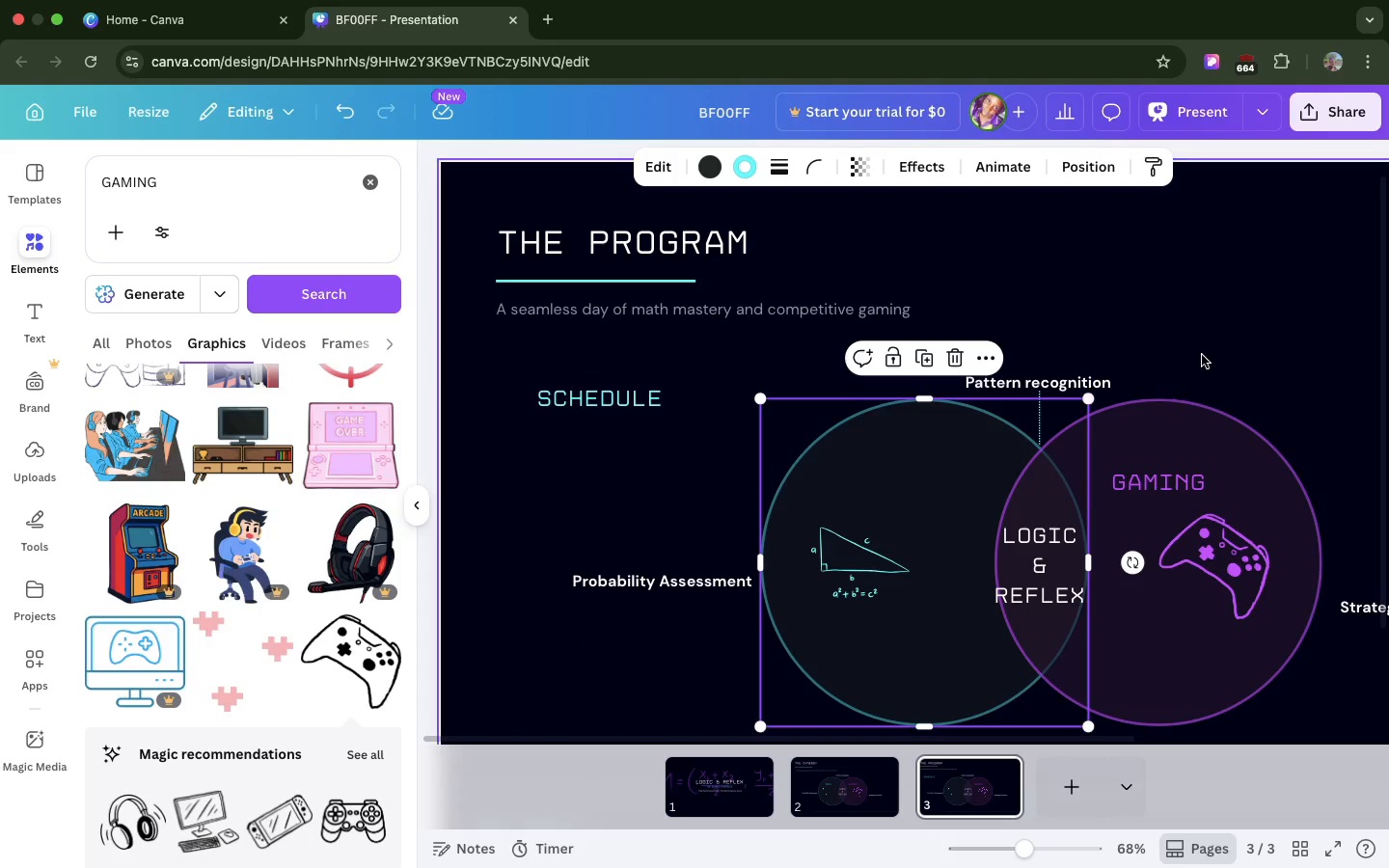 
left_click([1199, 312])
 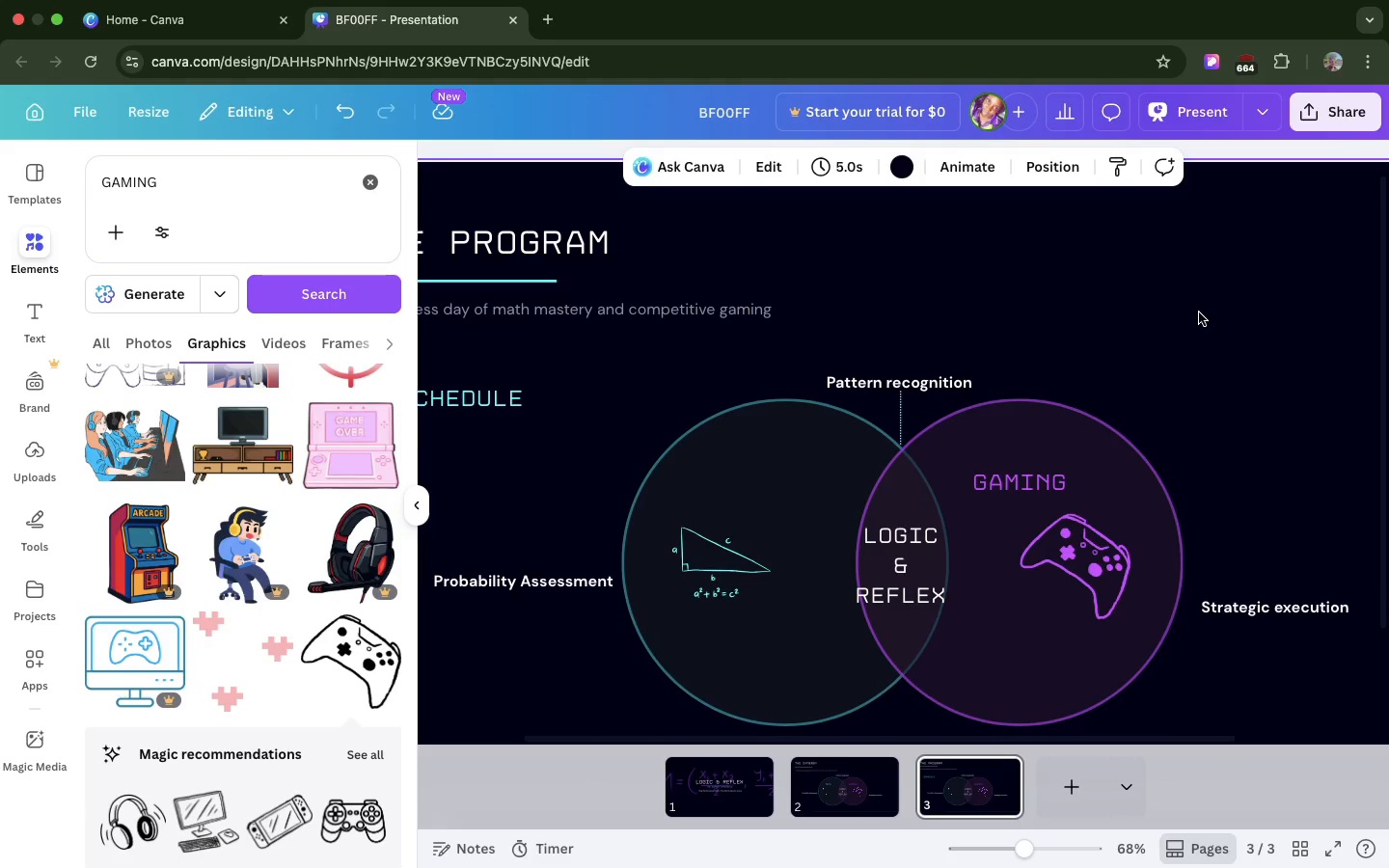 
scroll: coordinate [1199, 312], scroll_direction: down, amount: 11.0
 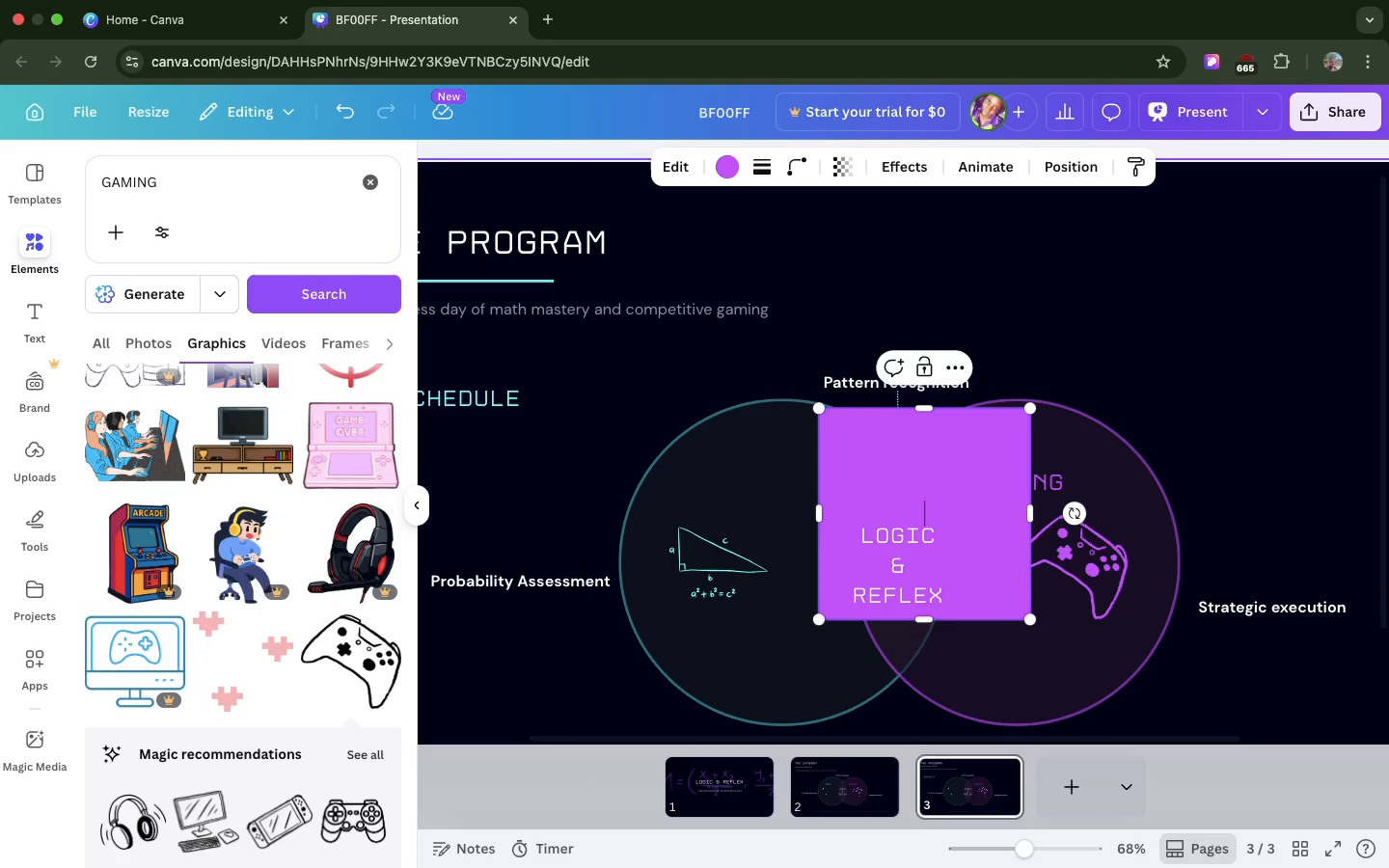 
key(R)
 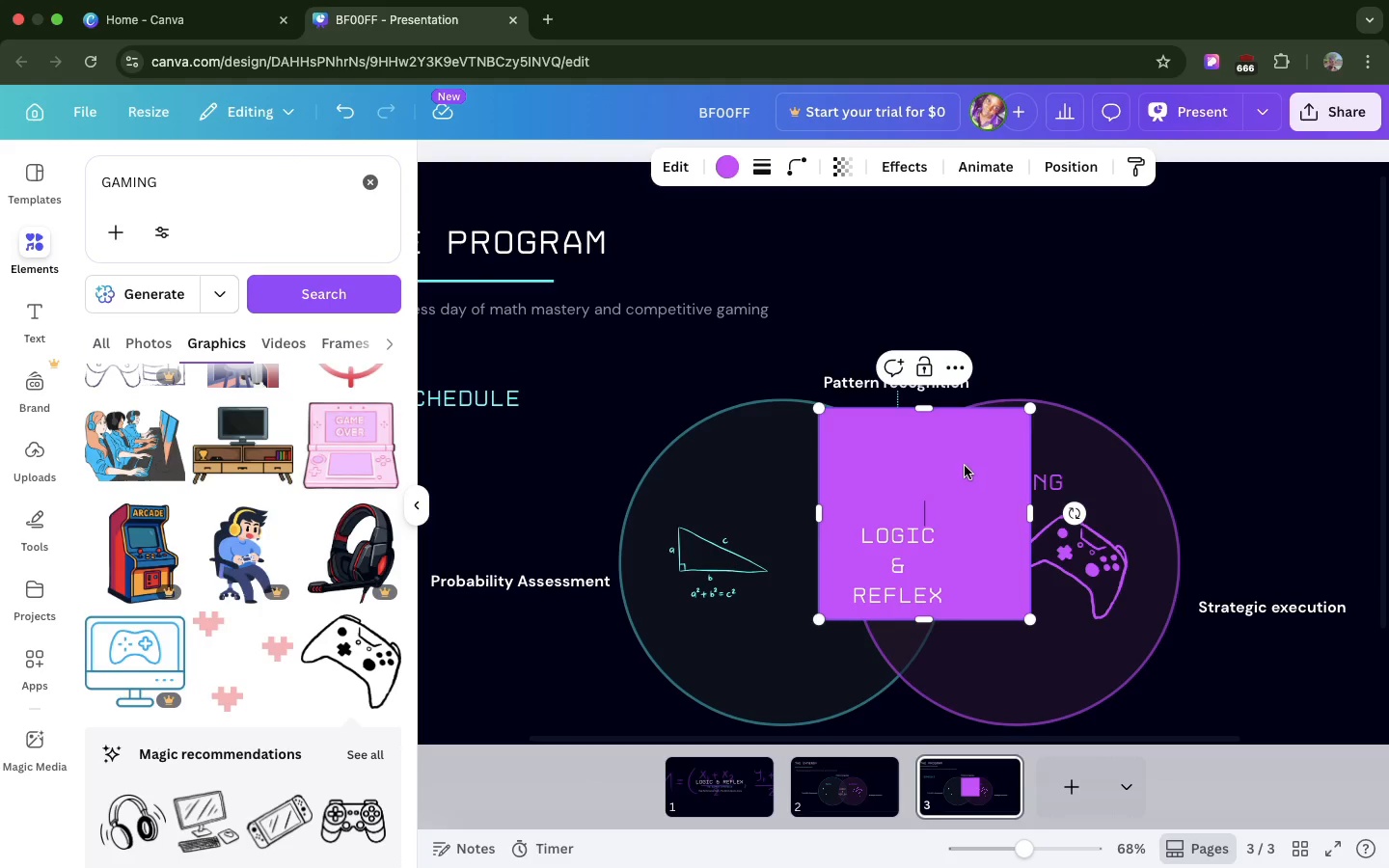 
left_click_drag(start_coordinate=[965, 466], to_coordinate=[1290, 251])
 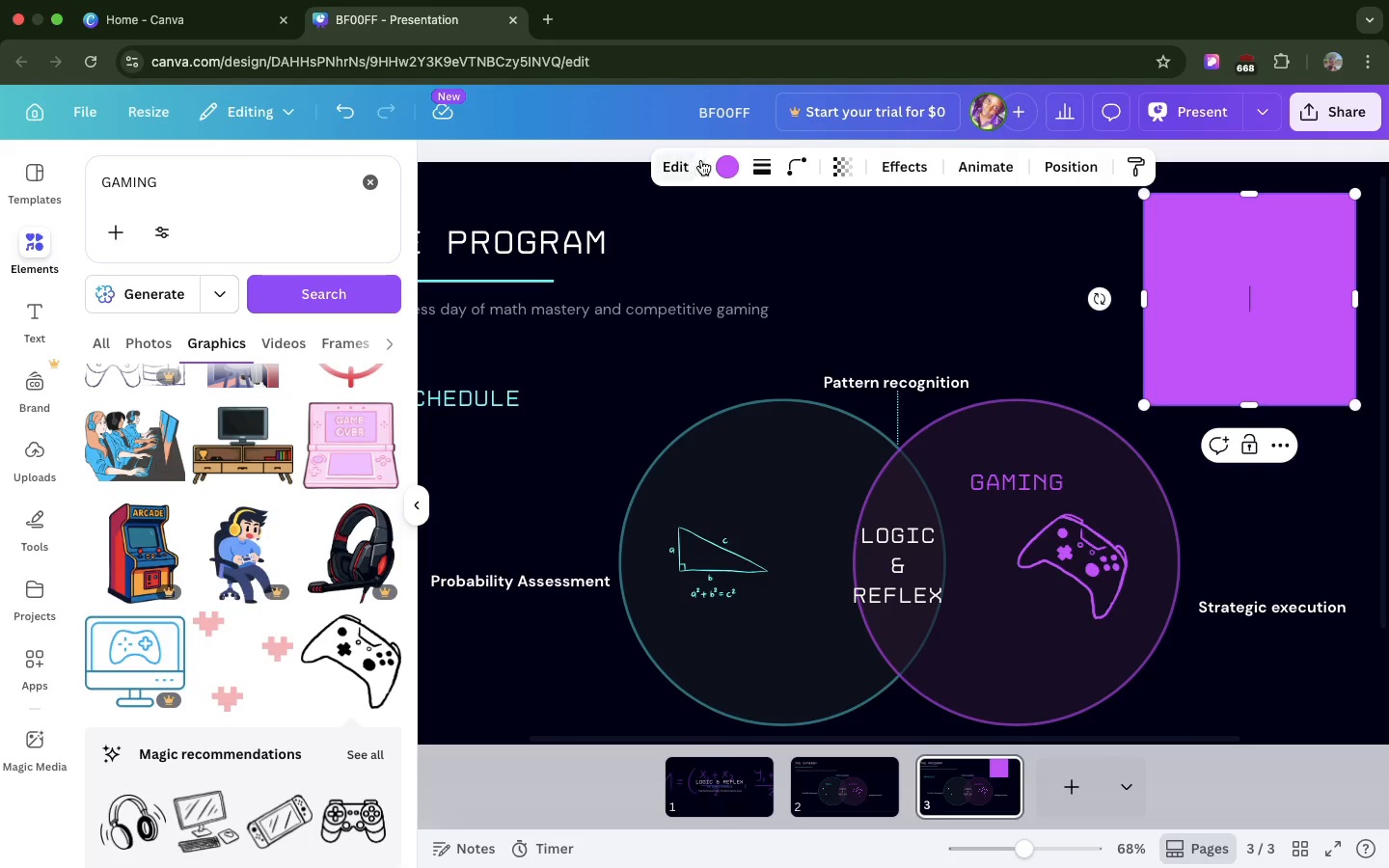 
left_click([733, 167])
 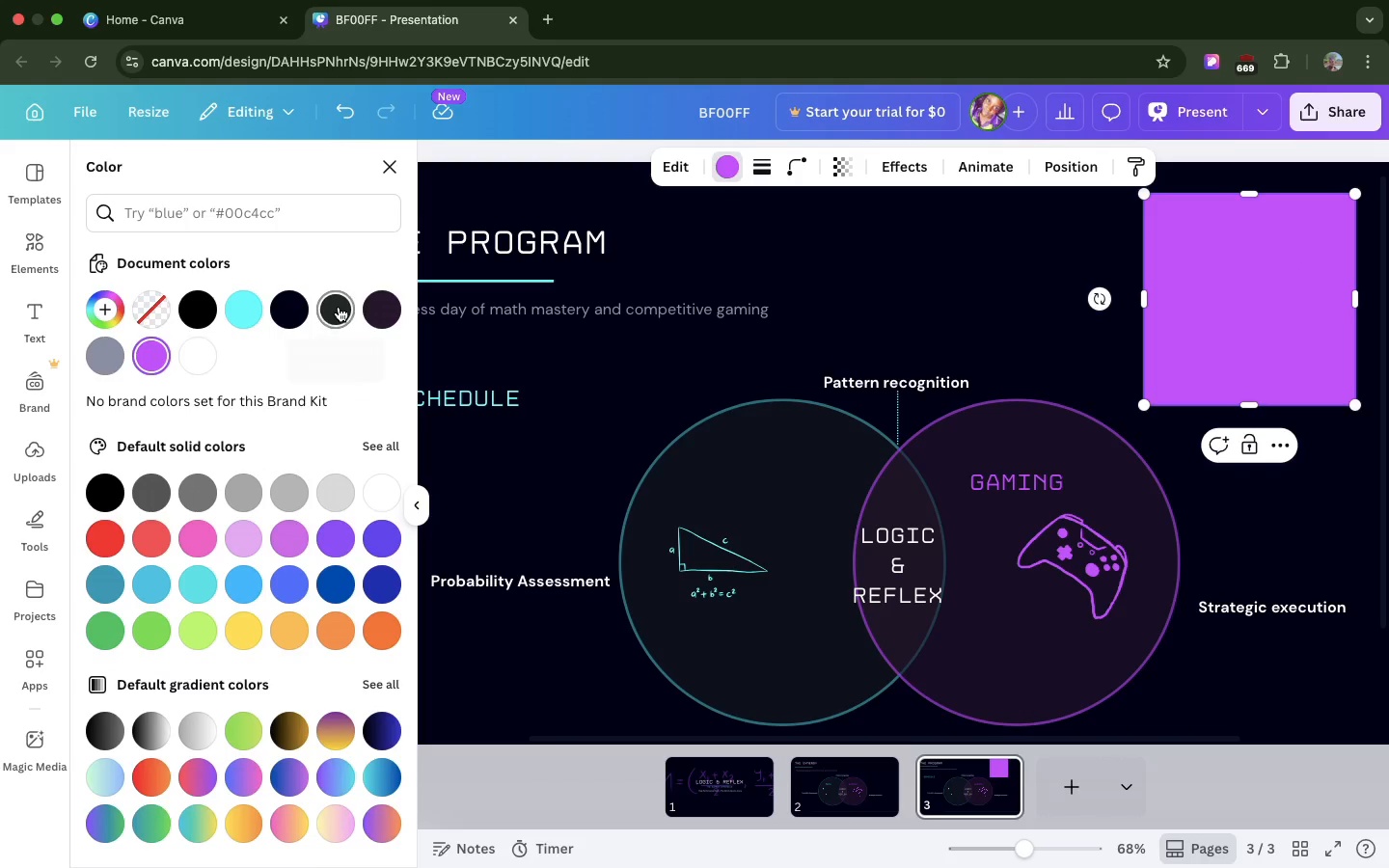 
left_click([339, 307])
 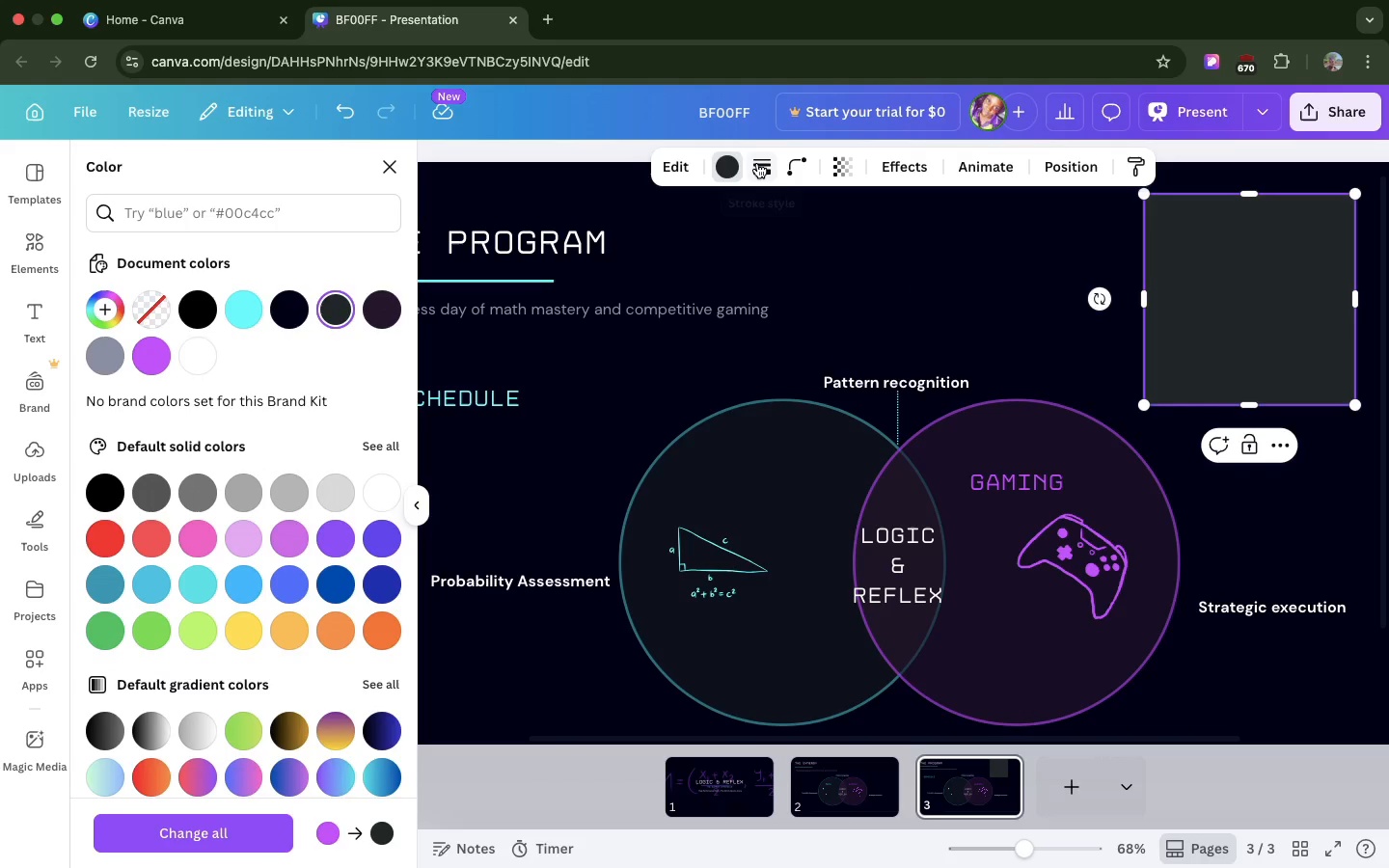 
left_click([768, 162])
 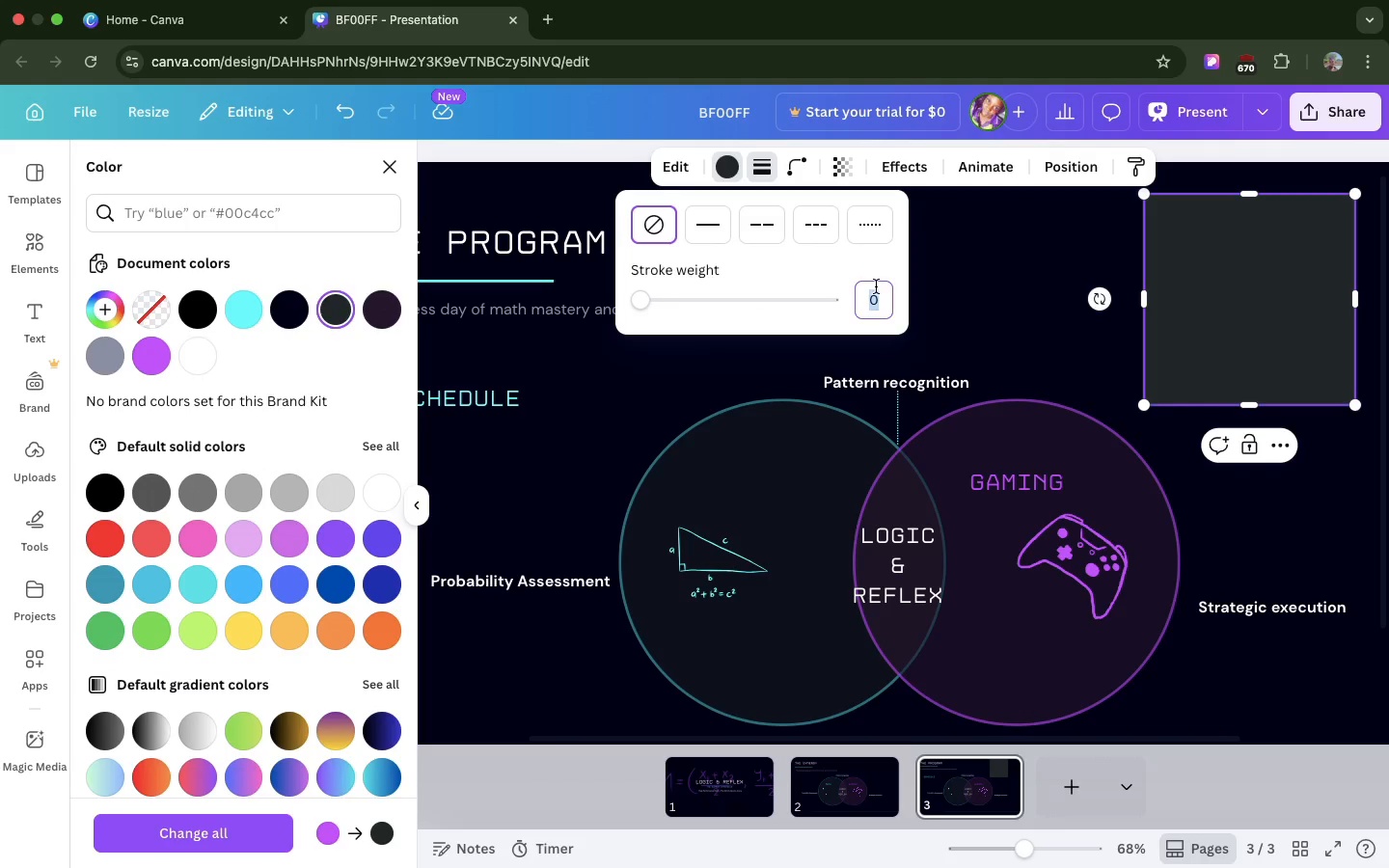 
left_click([876, 286])
 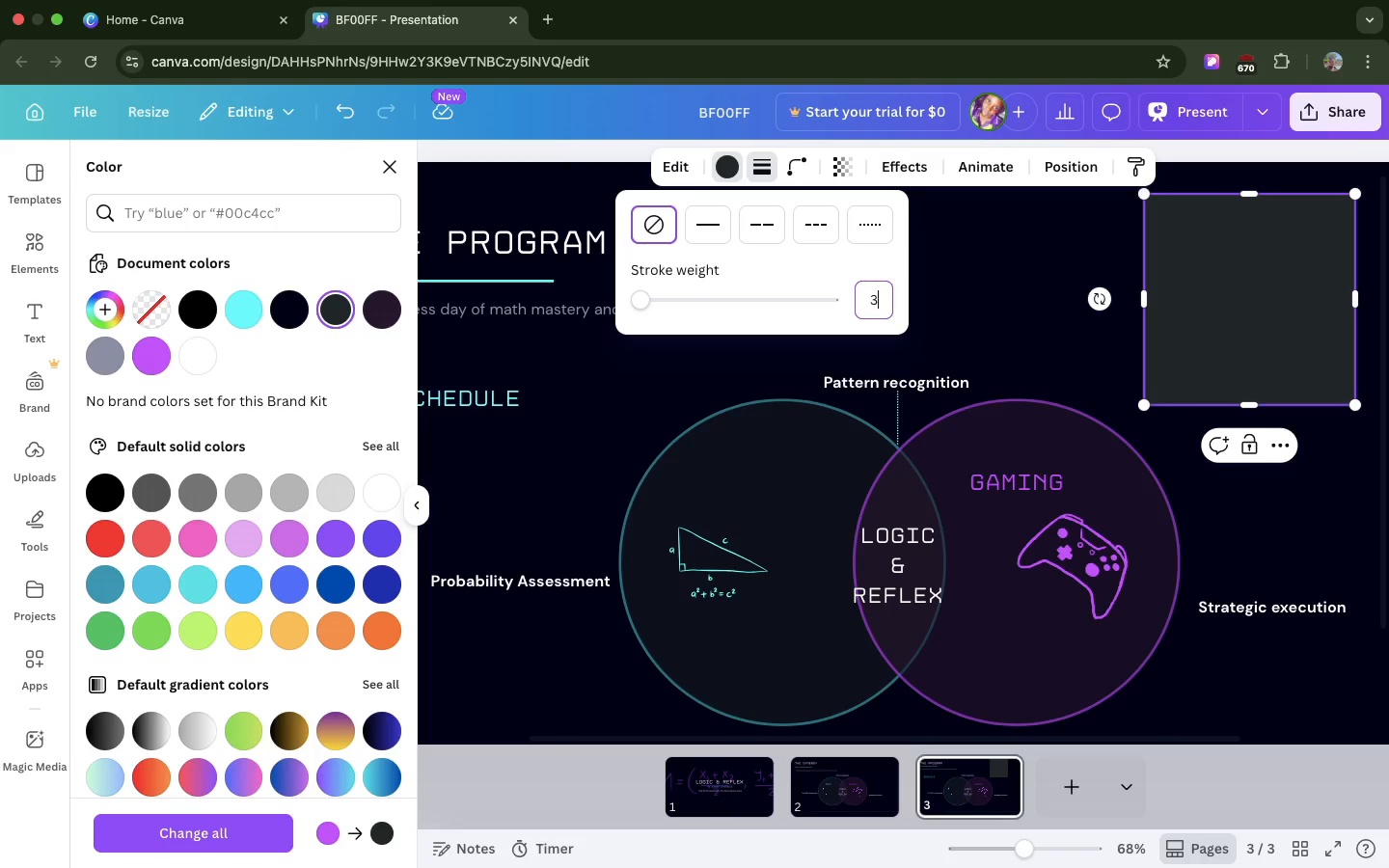 
key(3)
 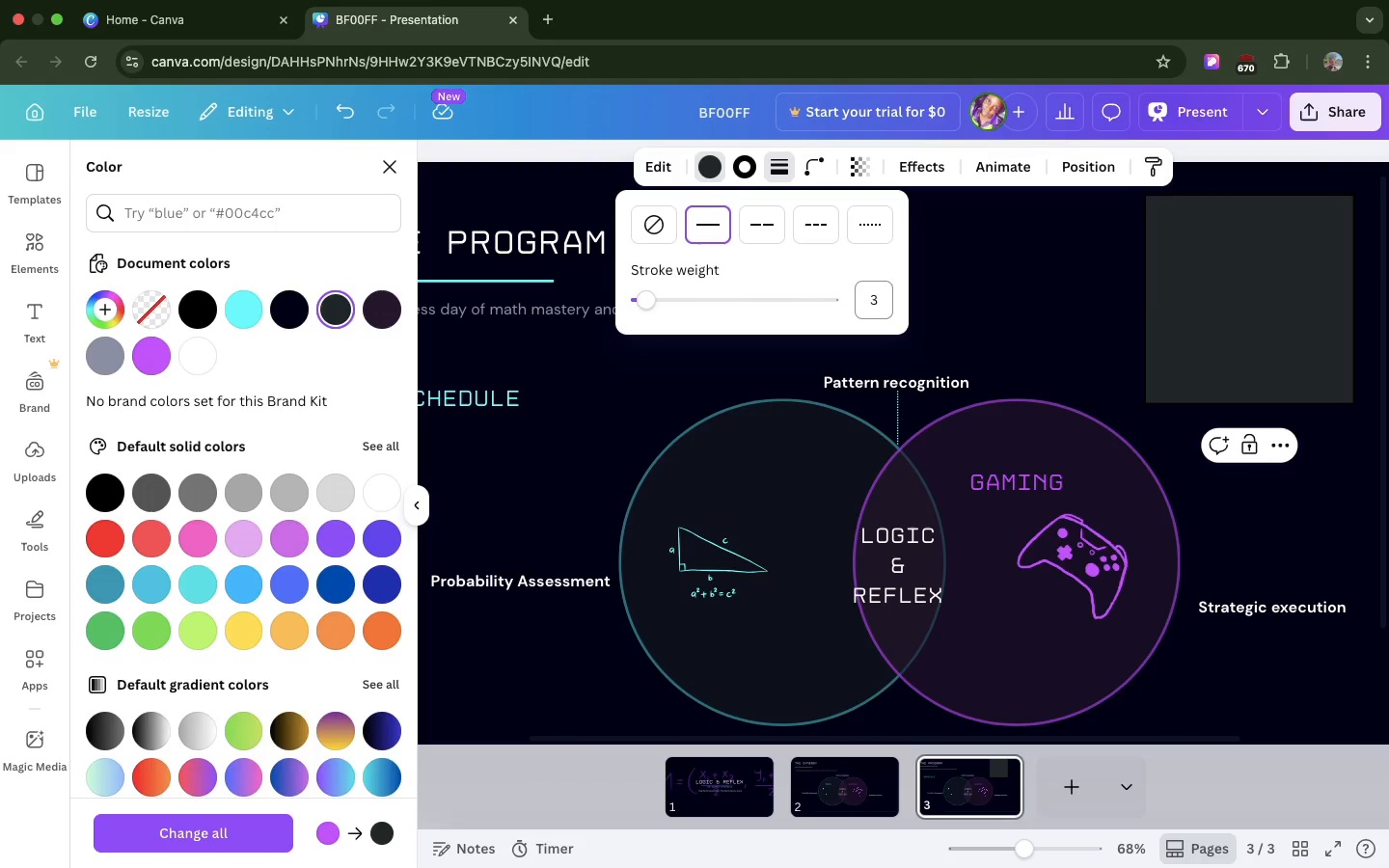 
key(Enter)
 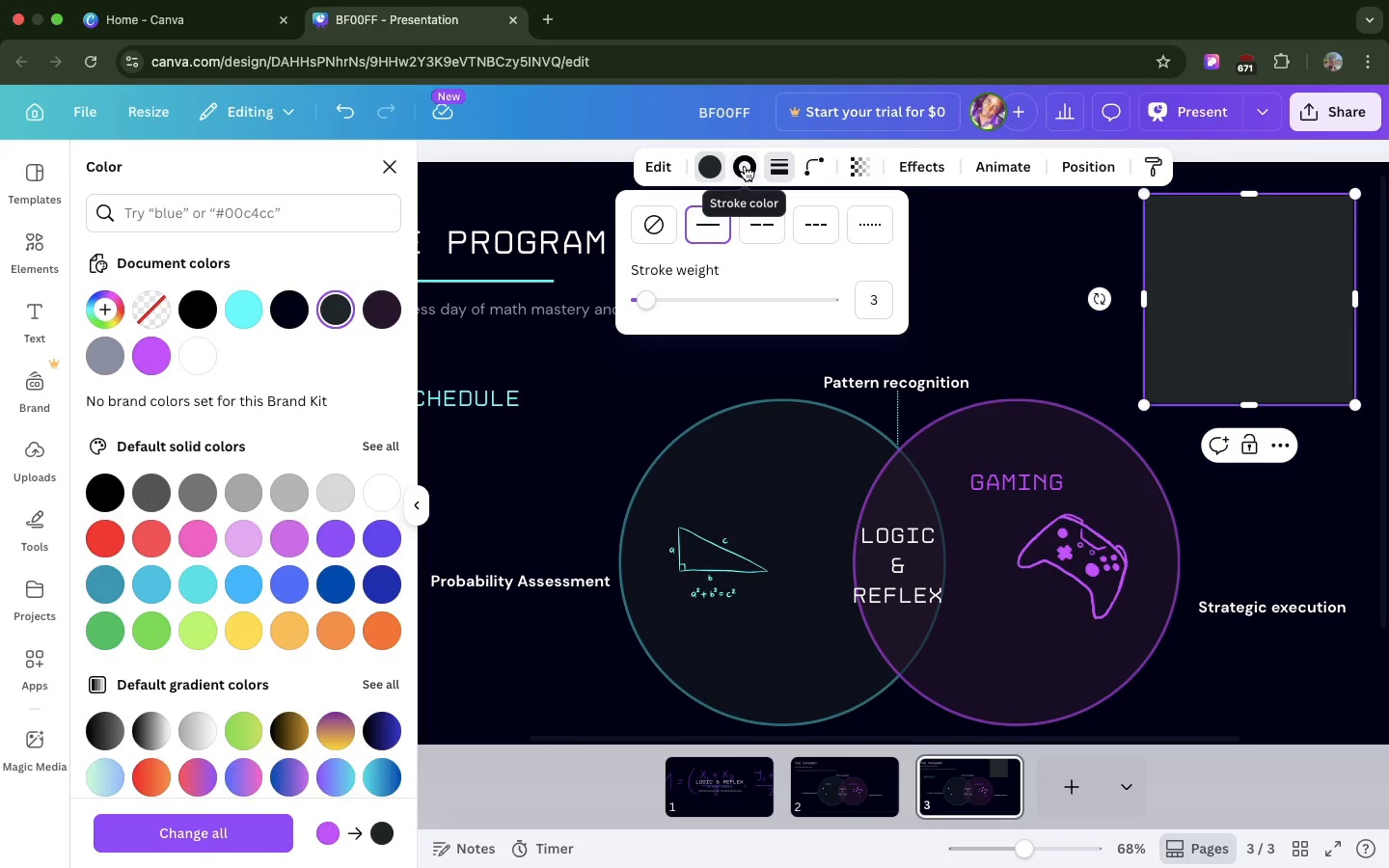 
left_click([745, 166])
 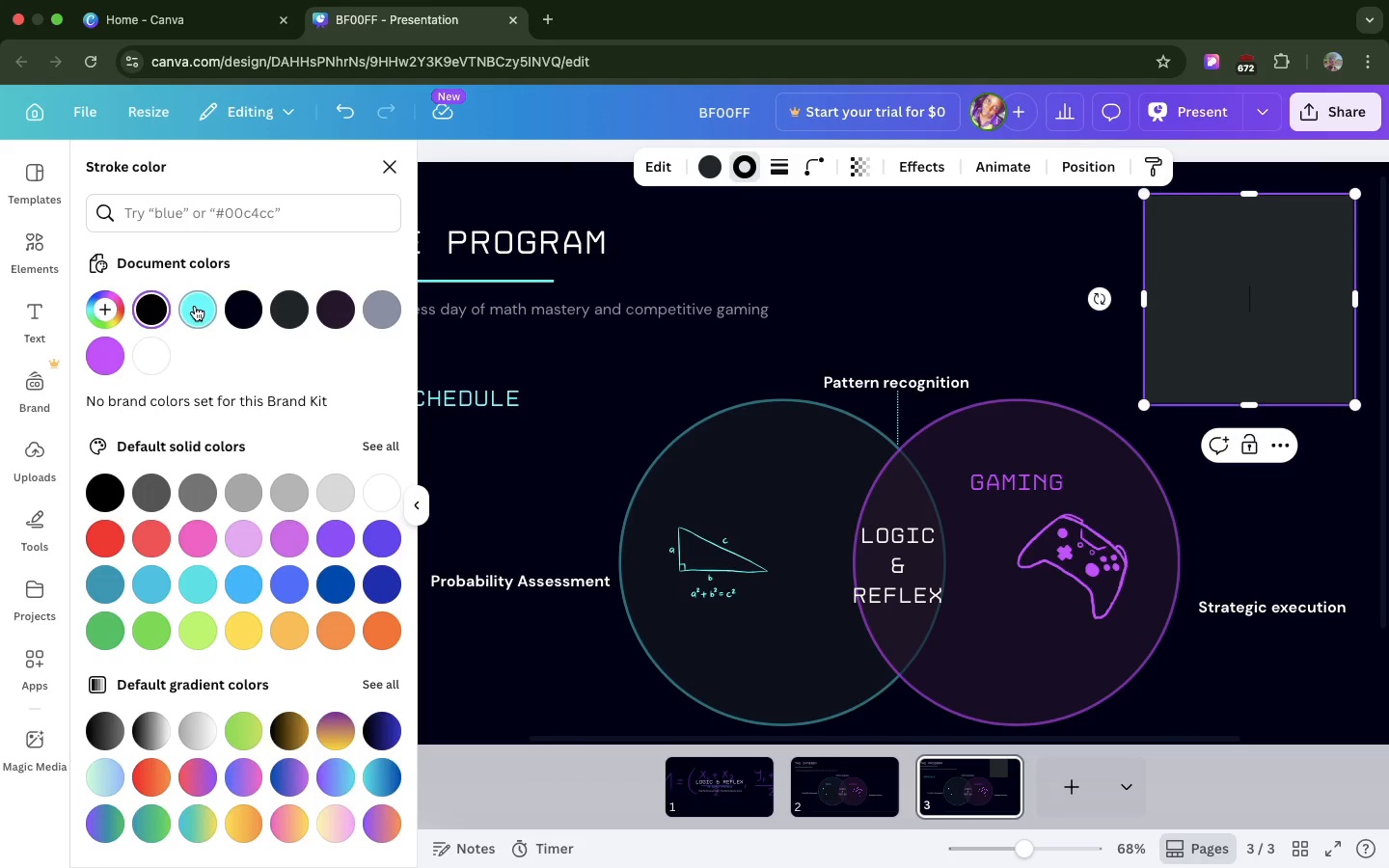 
left_click([196, 305])
 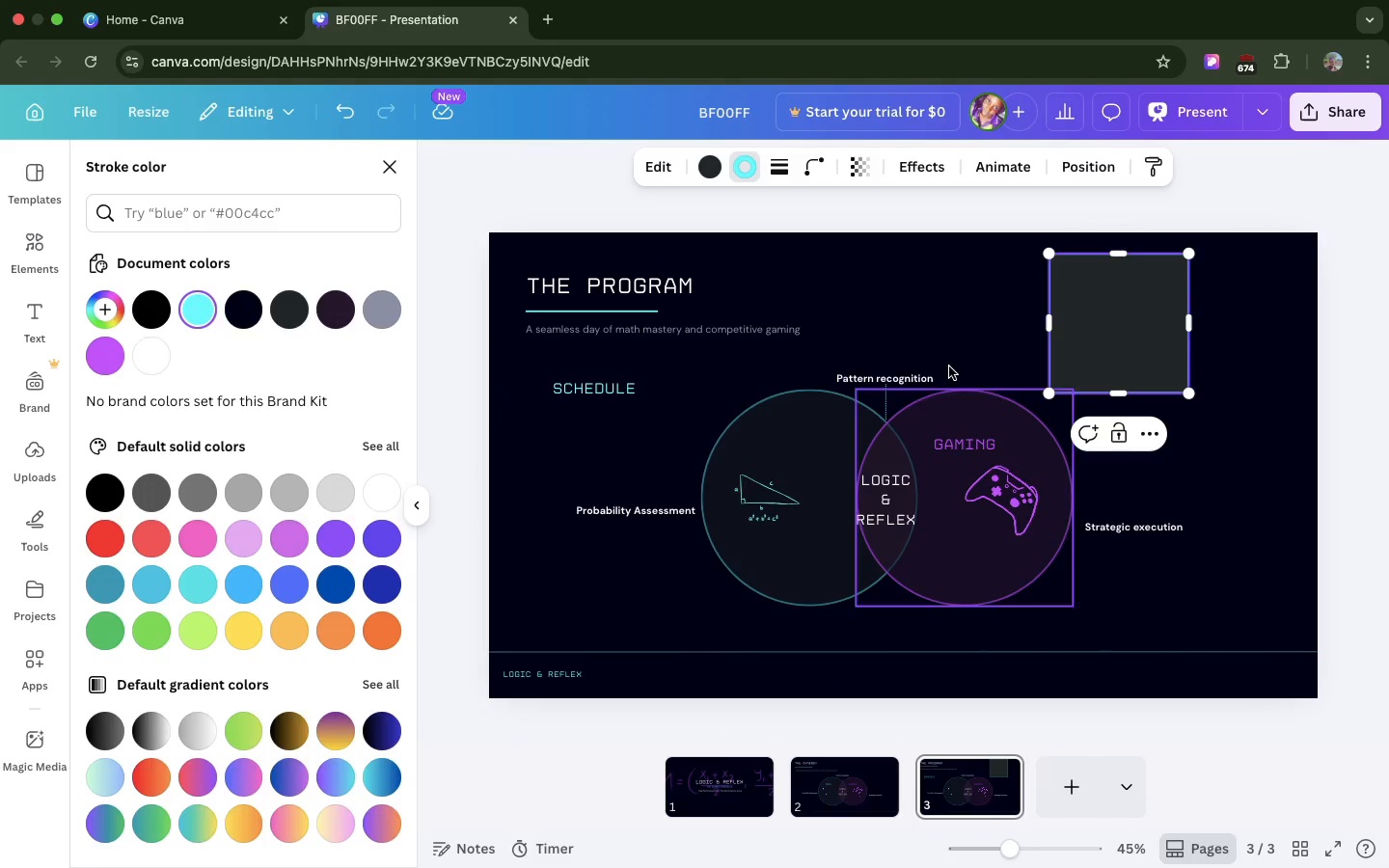 
left_click_drag(start_coordinate=[1093, 332], to_coordinate=[832, 412])
 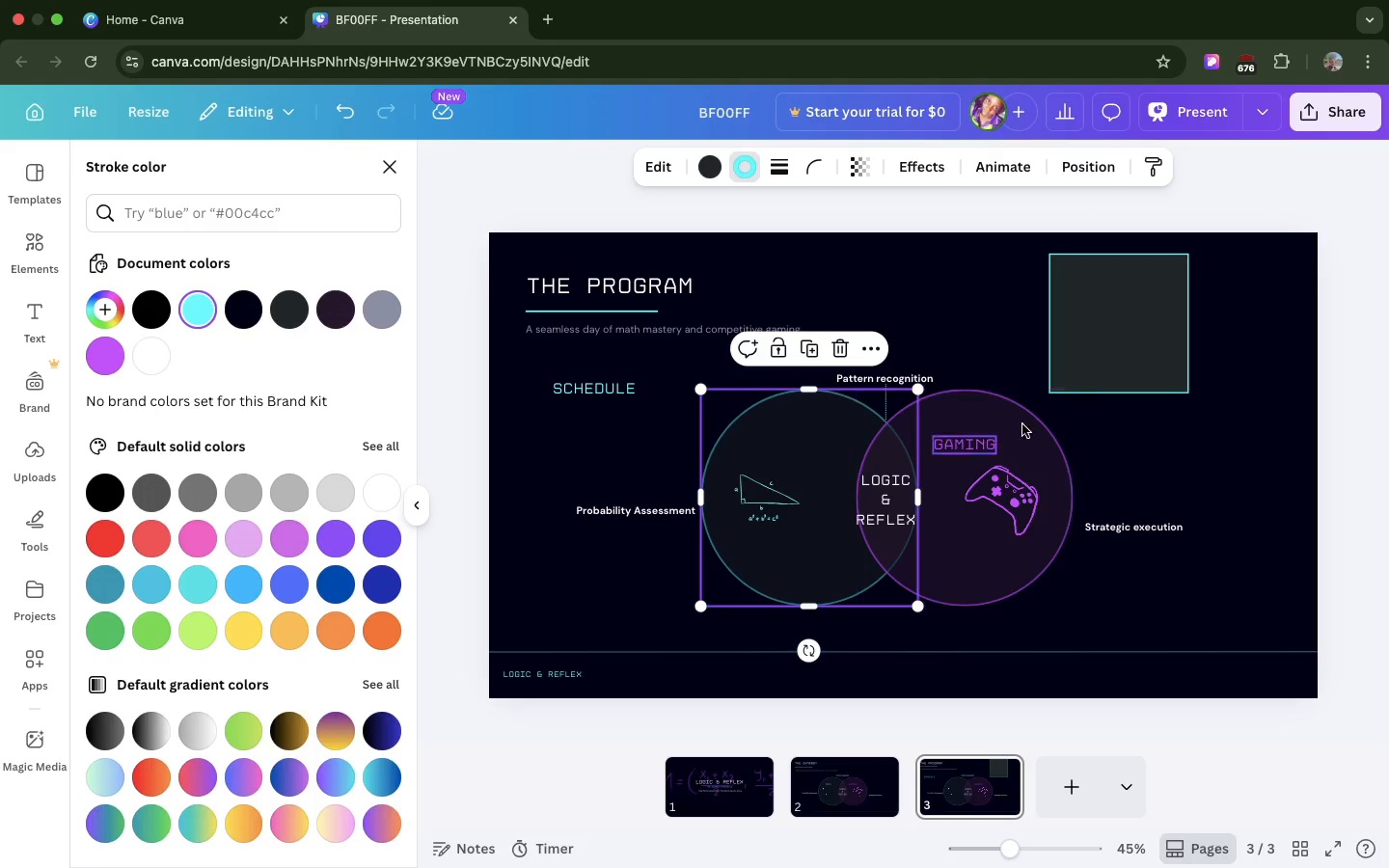 
left_click([1093, 363])
 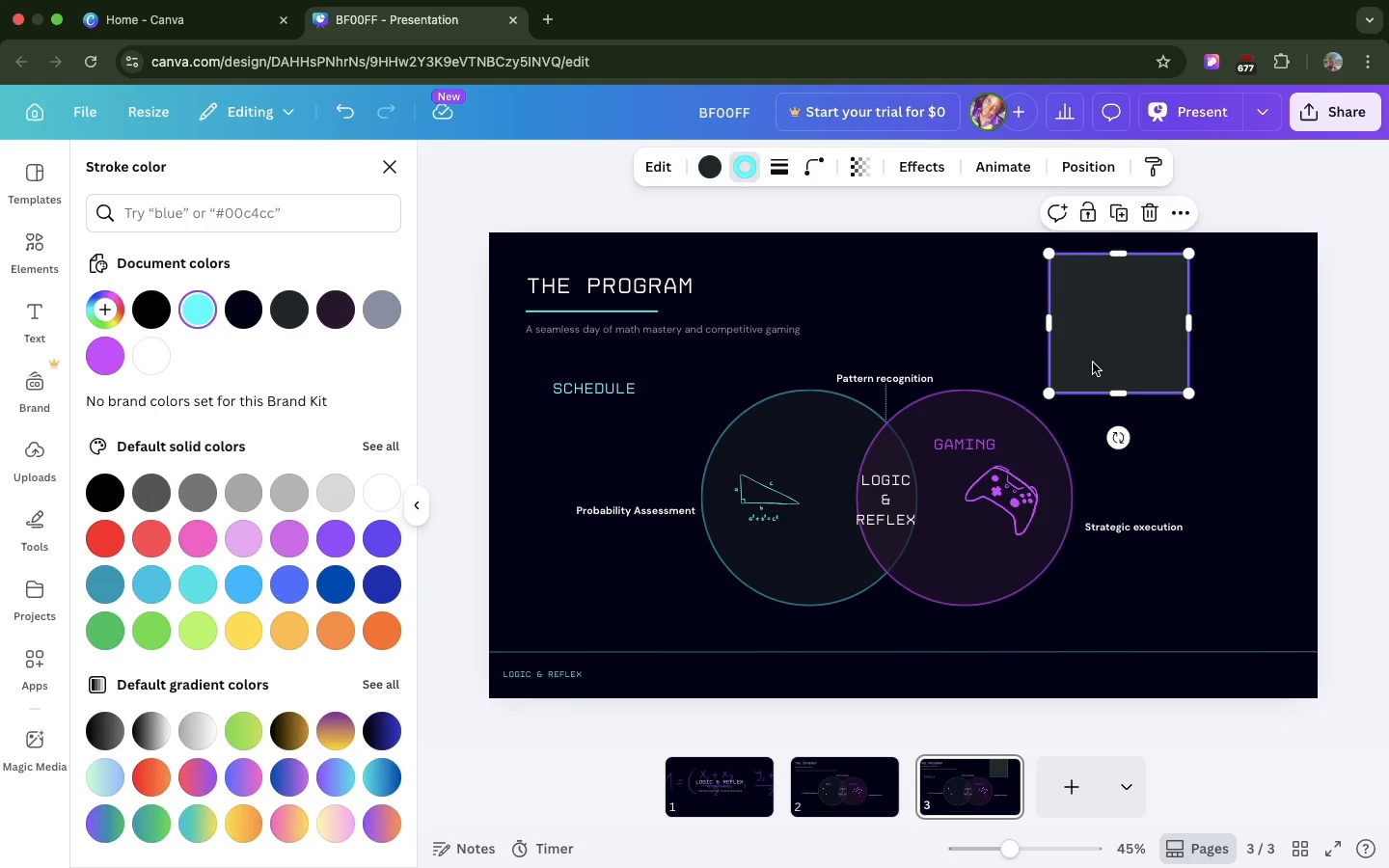 
key(Meta+D)
 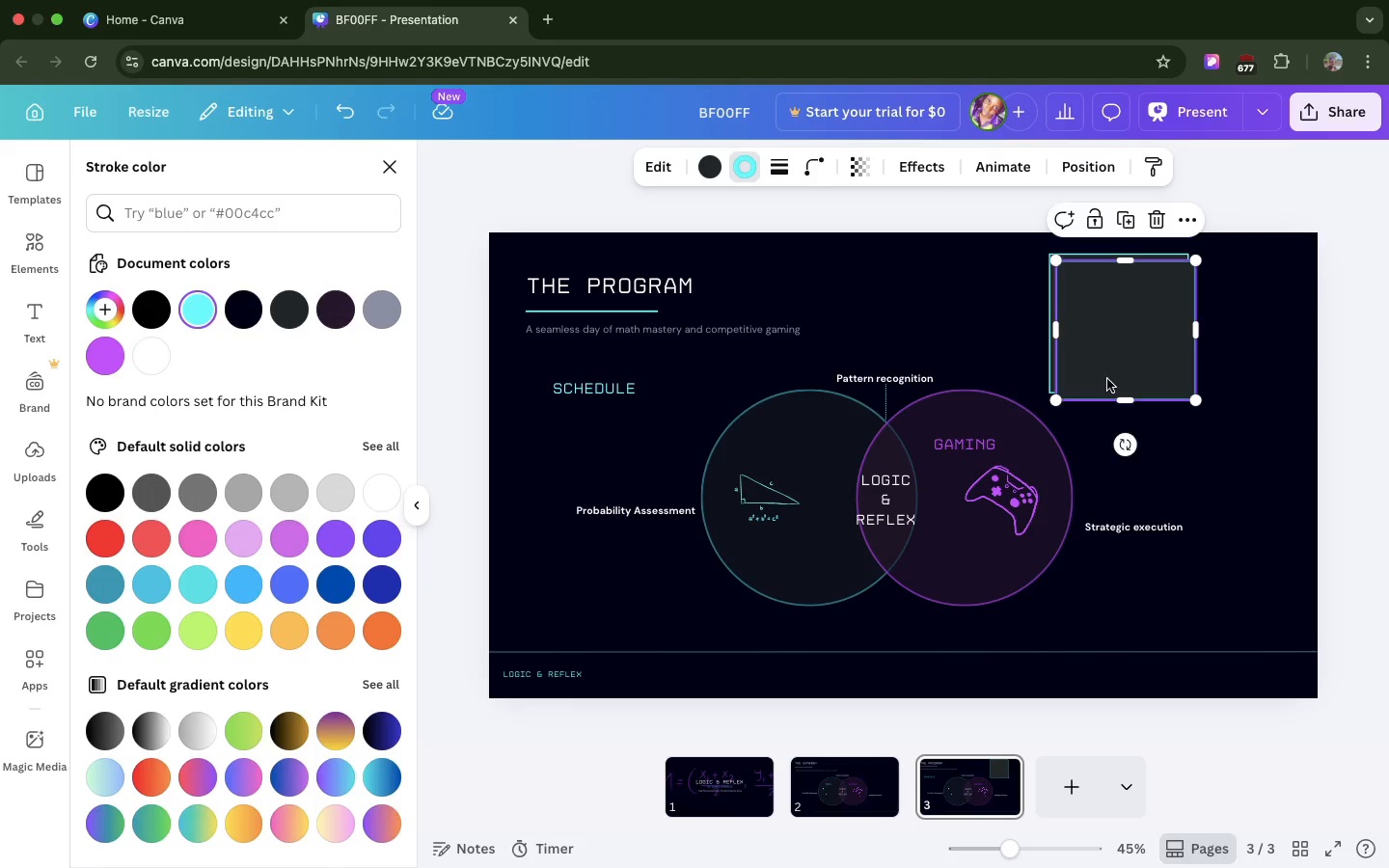 
left_click_drag(start_coordinate=[1093, 363], to_coordinate=[1182, 458])
 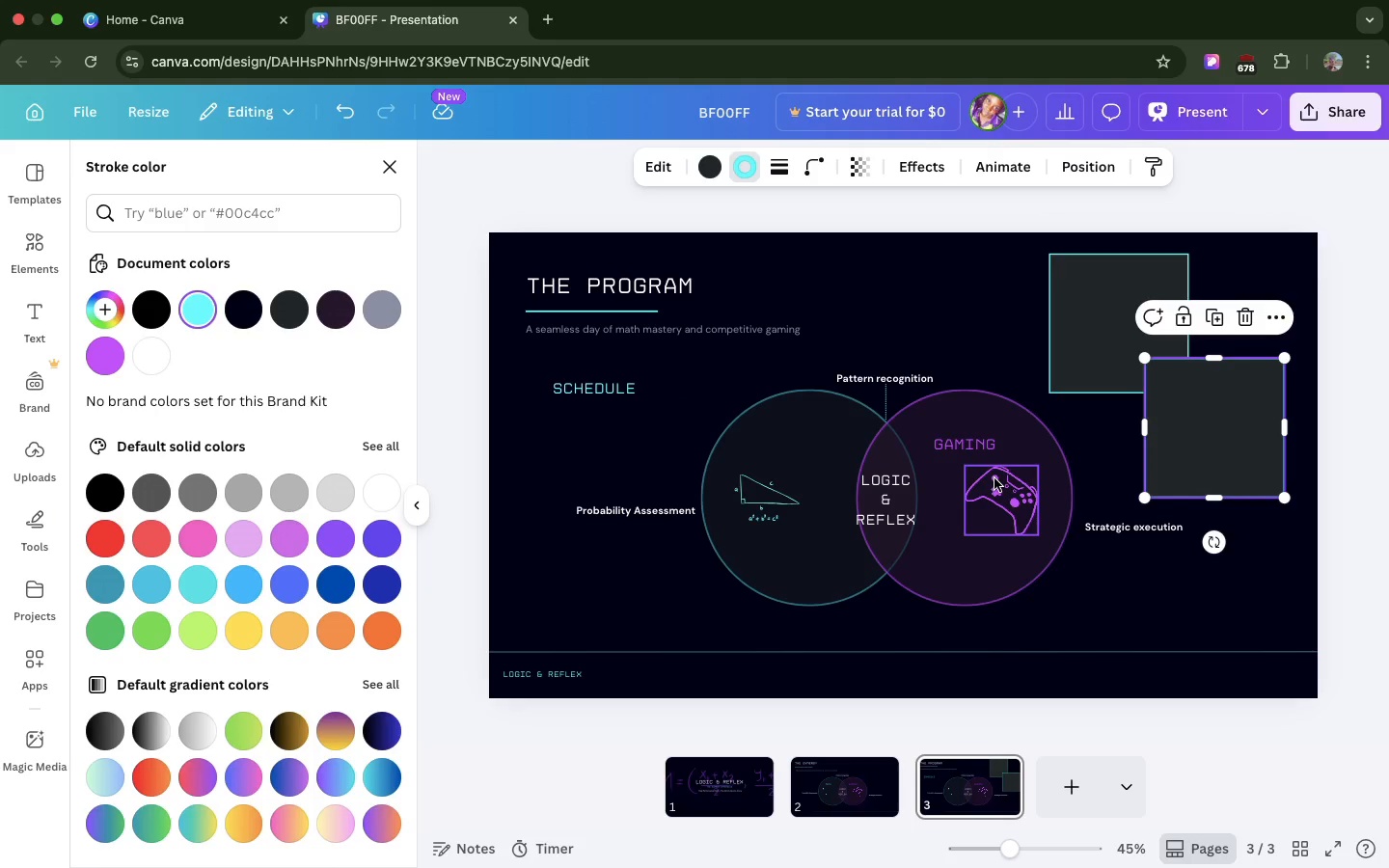 
left_click([994, 478])
 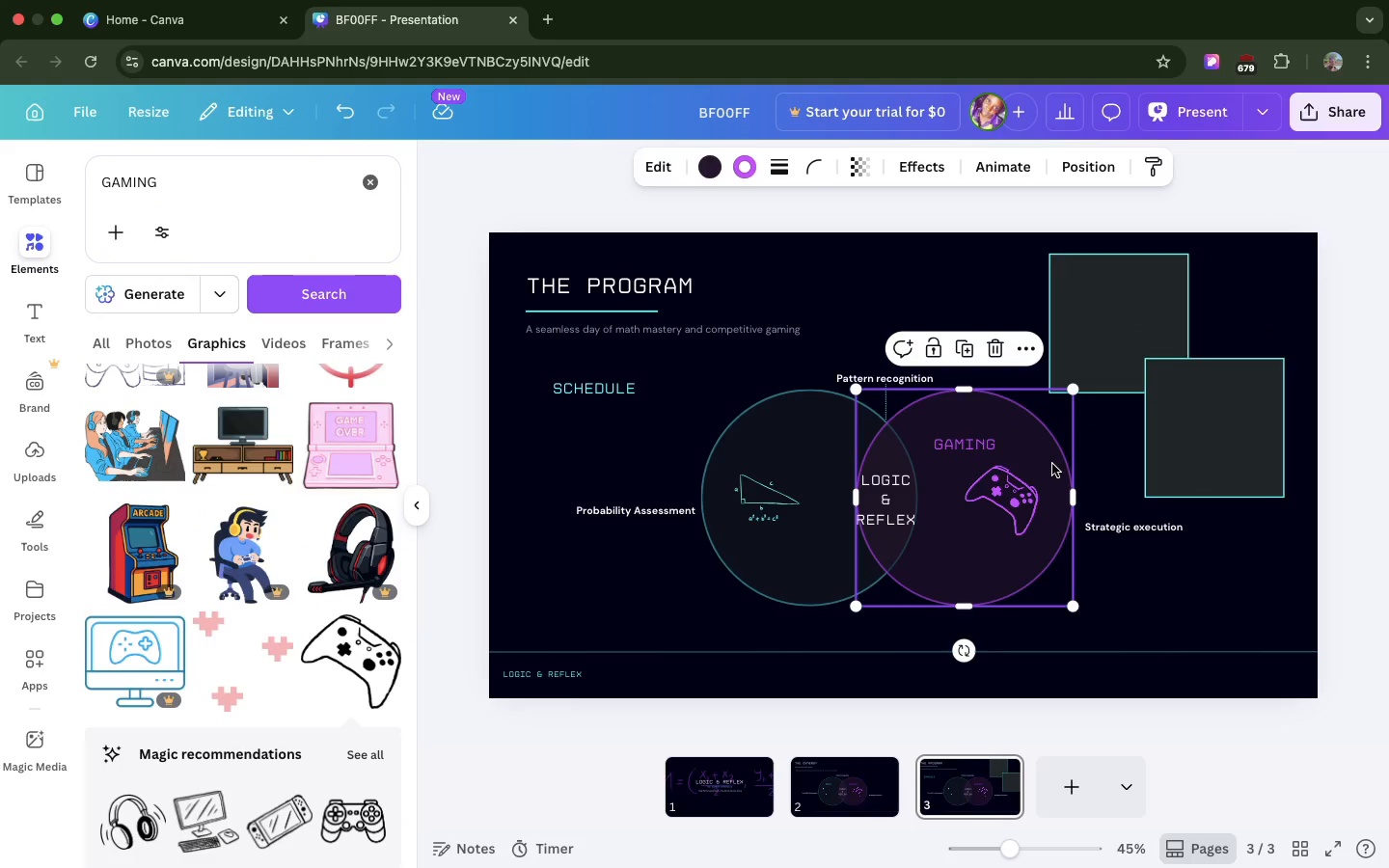 
left_click([1052, 464])
 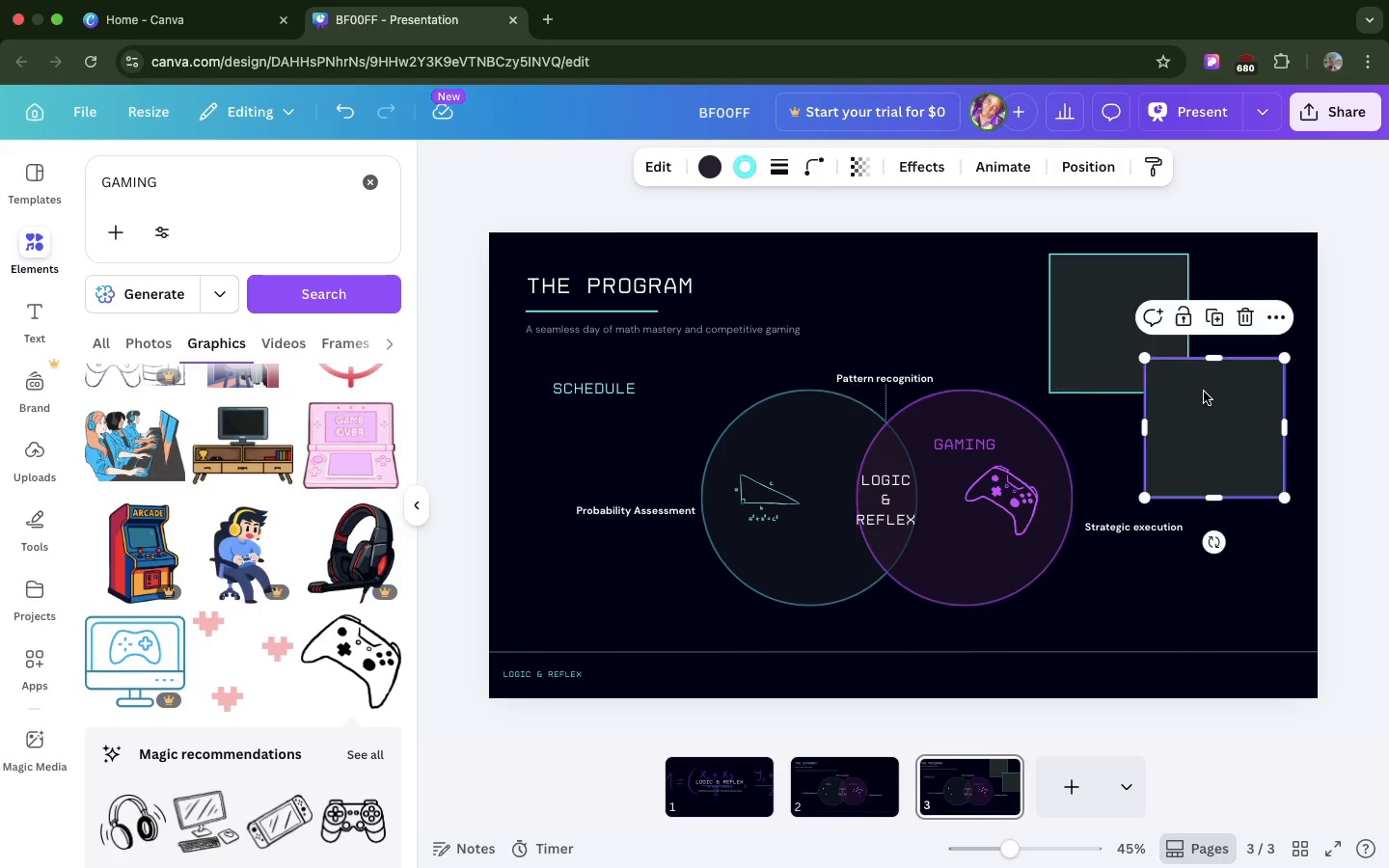 
left_click([1204, 392])
 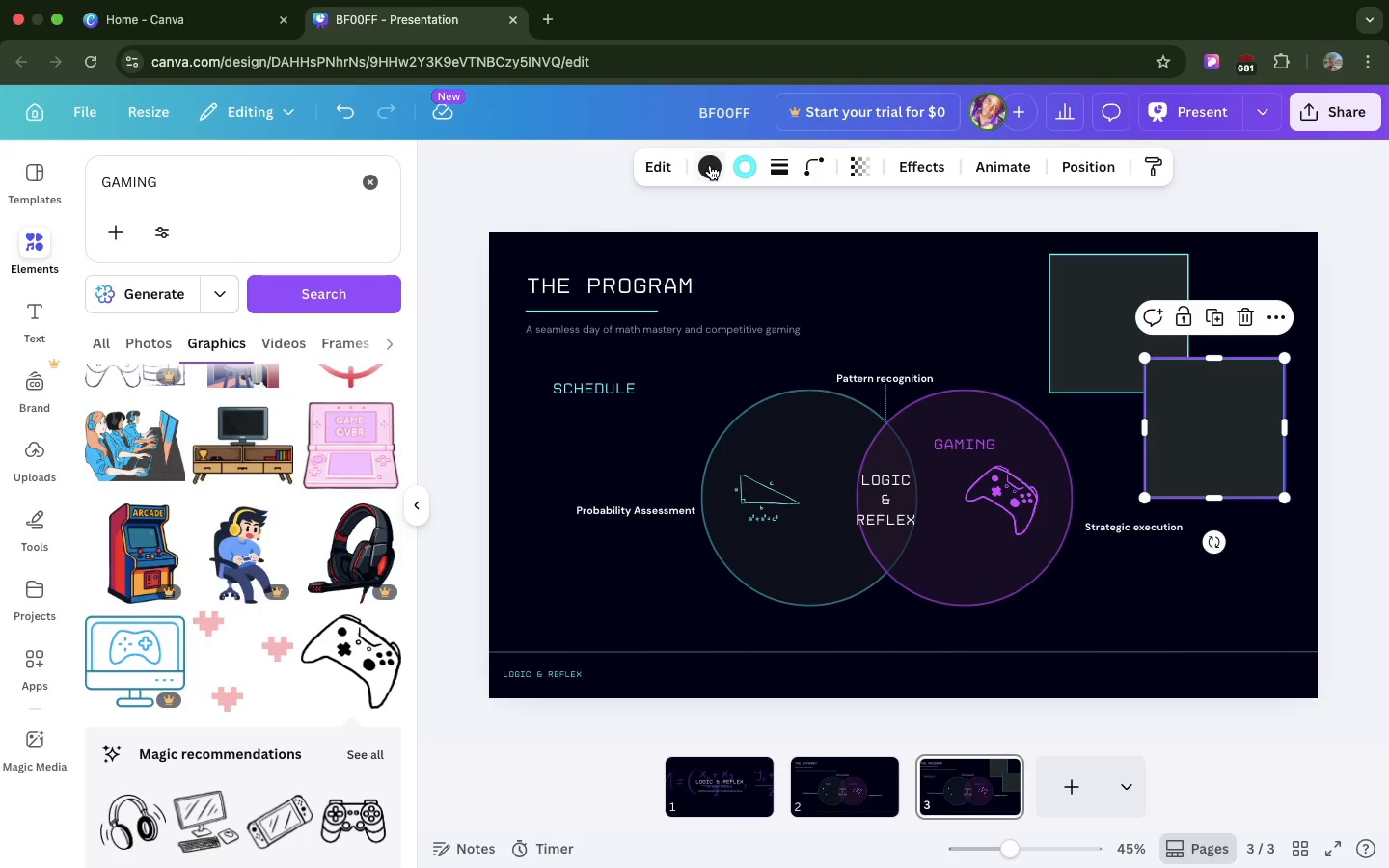 
left_click([710, 165])
 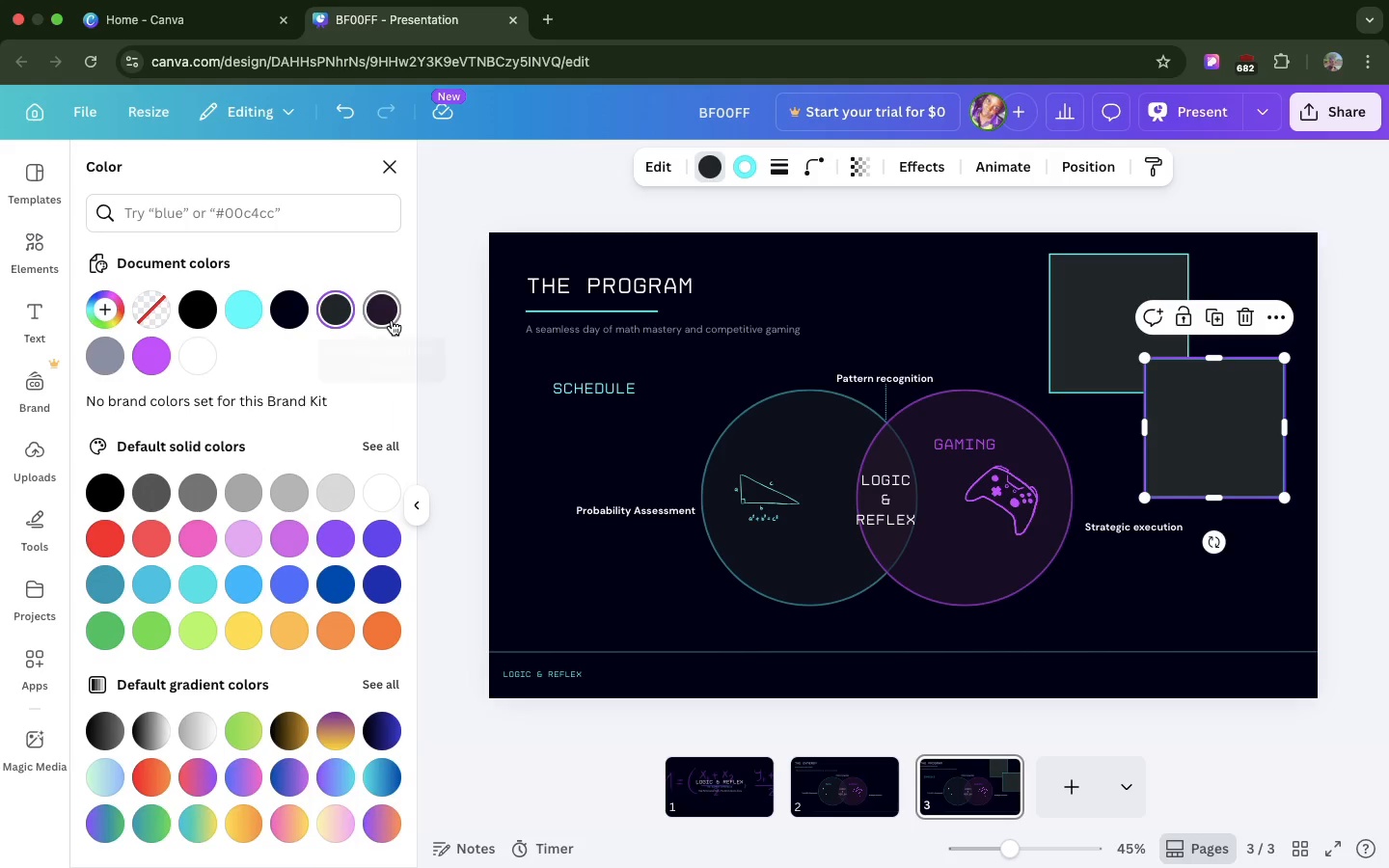 
left_click([392, 320])
 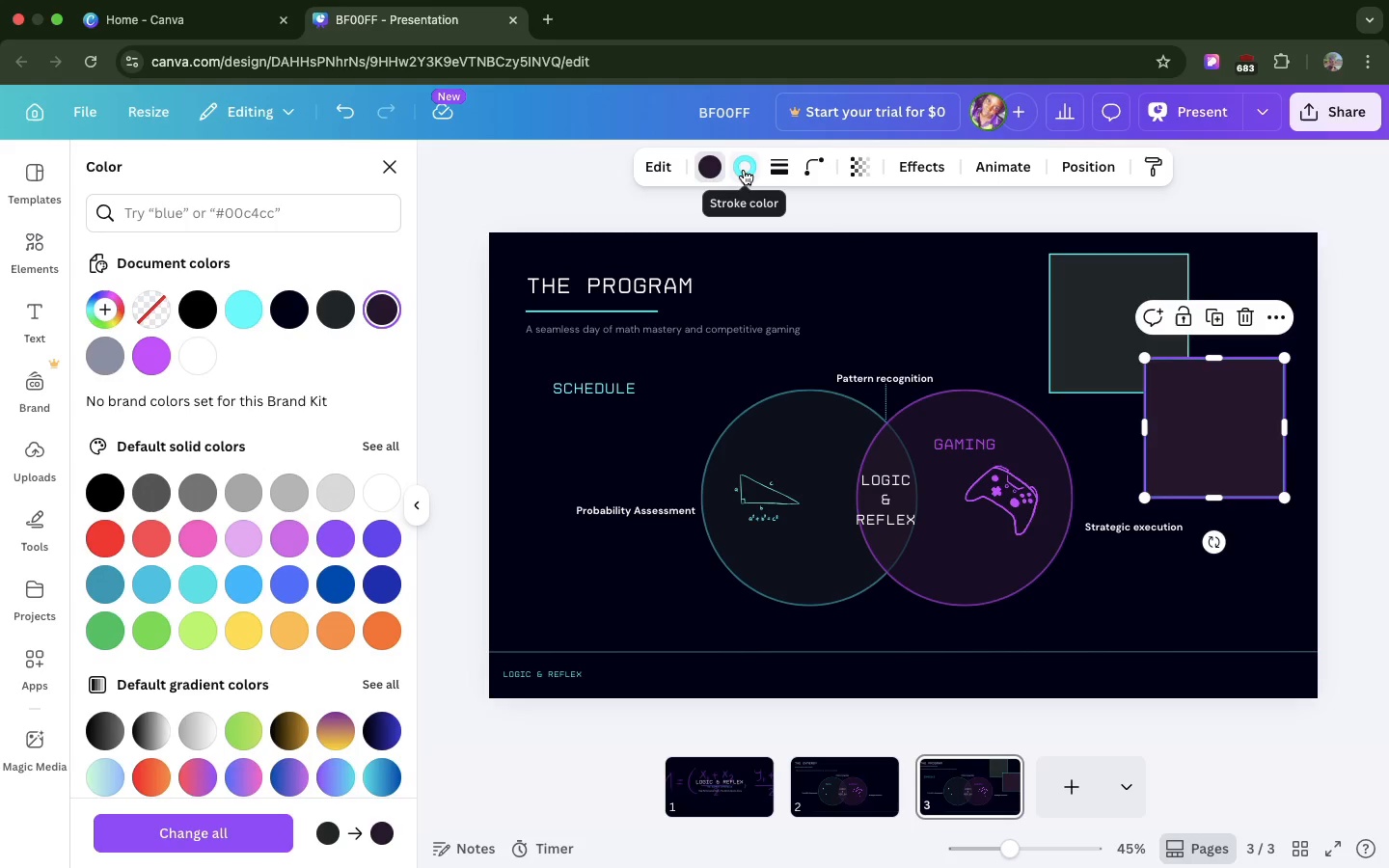 
left_click([744, 170])
 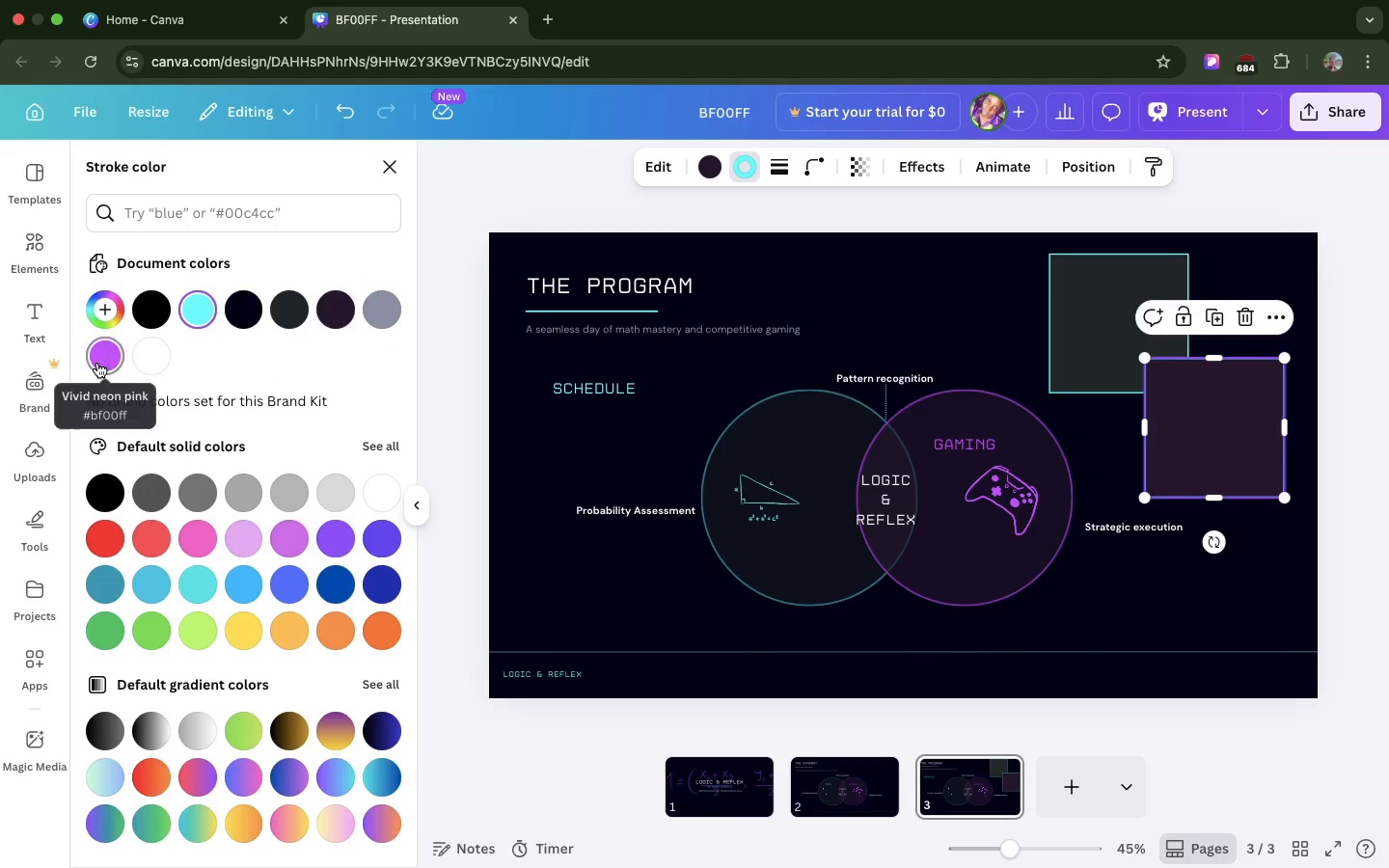 
left_click([97, 363])
 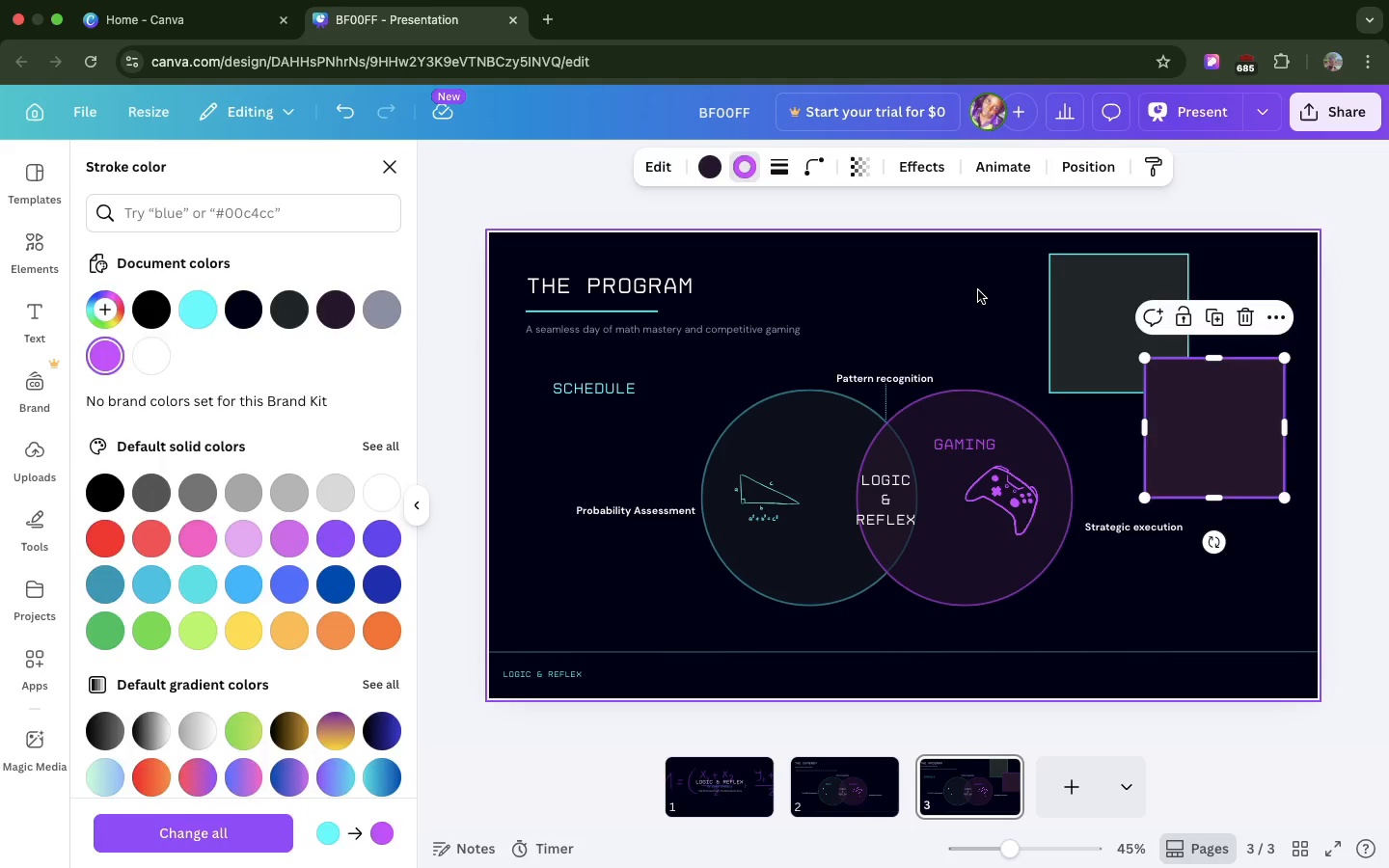 
left_click([978, 290])
 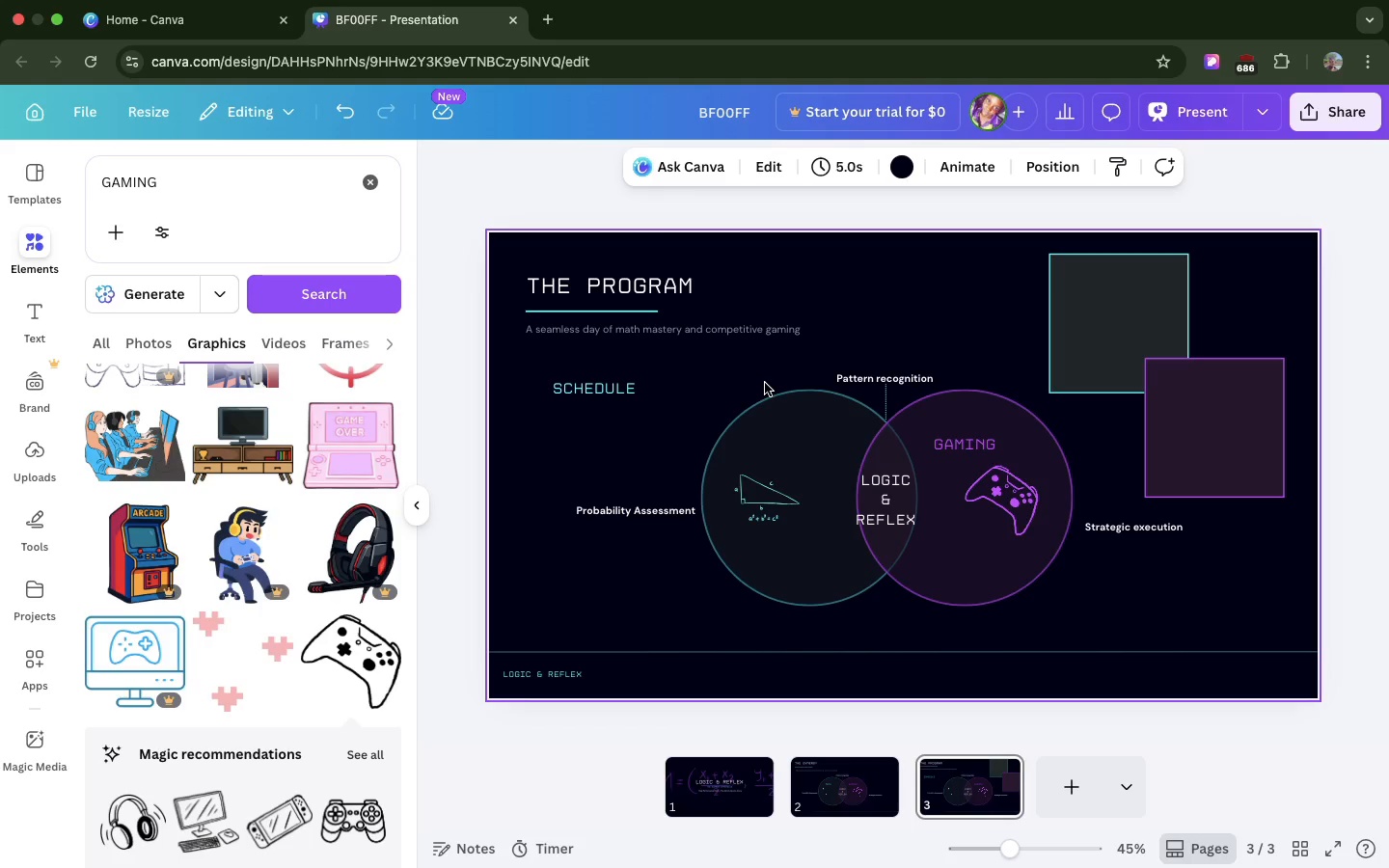 
left_click_drag(start_coordinate=[765, 383], to_coordinate=[1009, 522])
 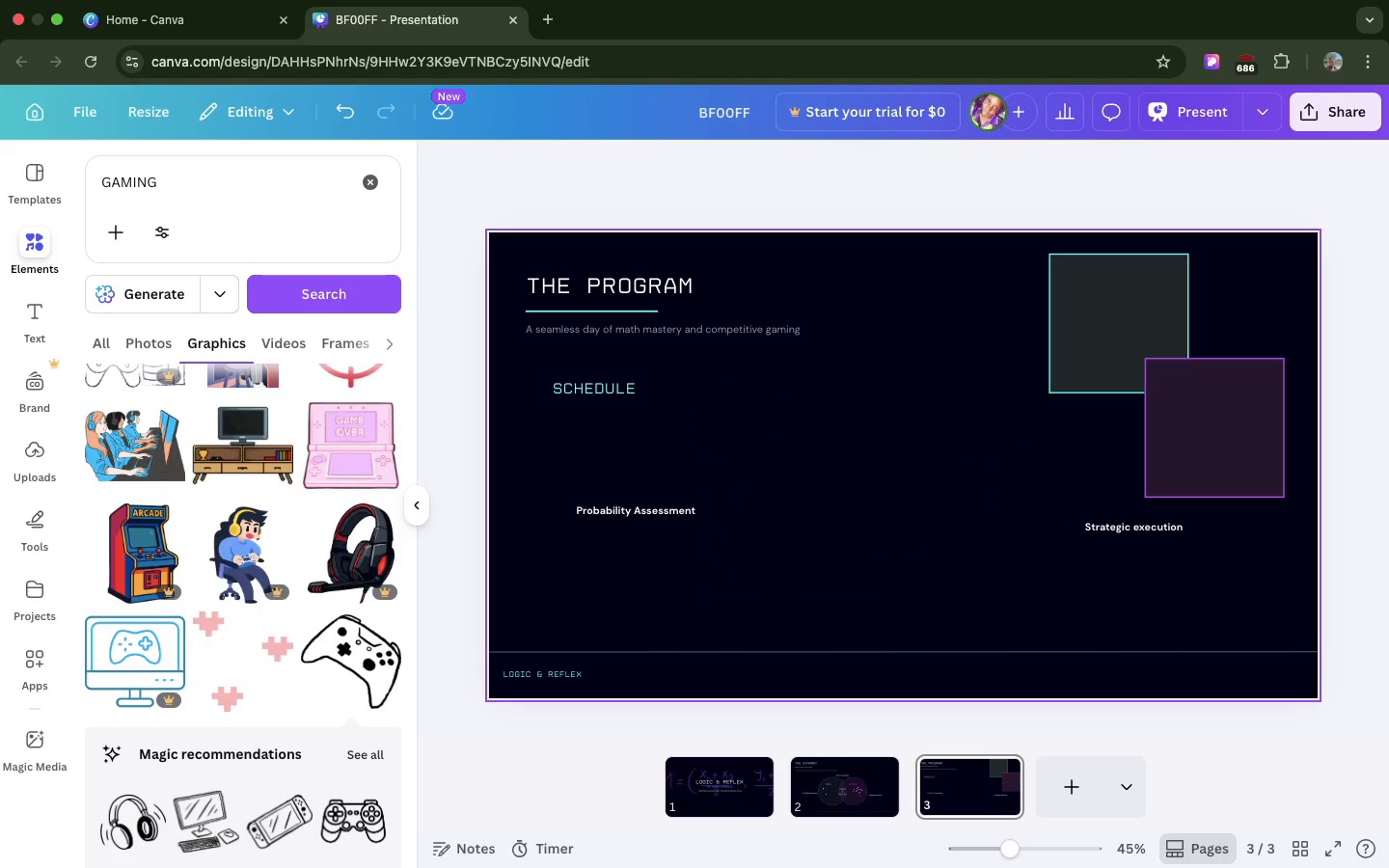 
key(Backspace)
 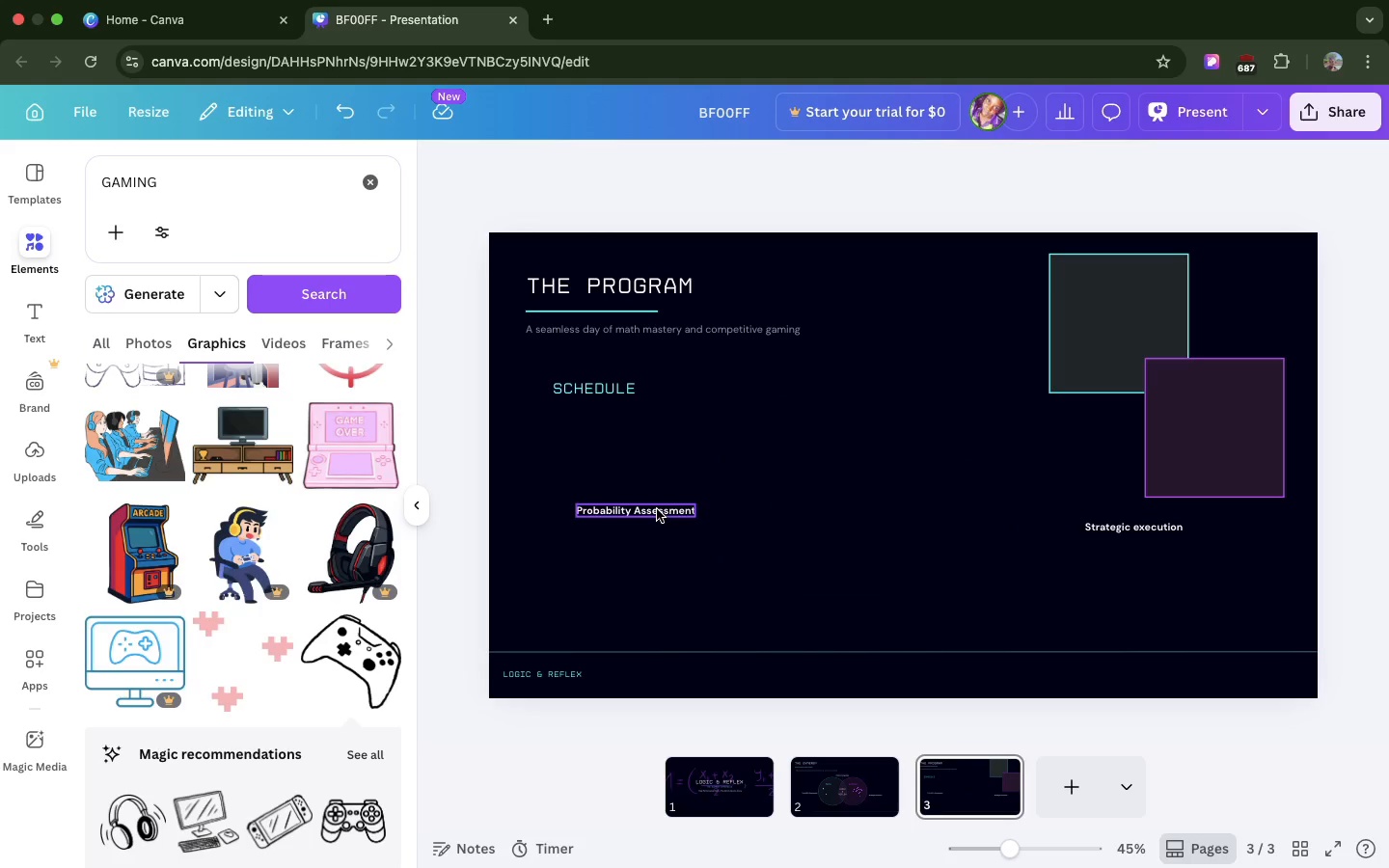 
left_click_drag(start_coordinate=[657, 508], to_coordinate=[867, 531])
 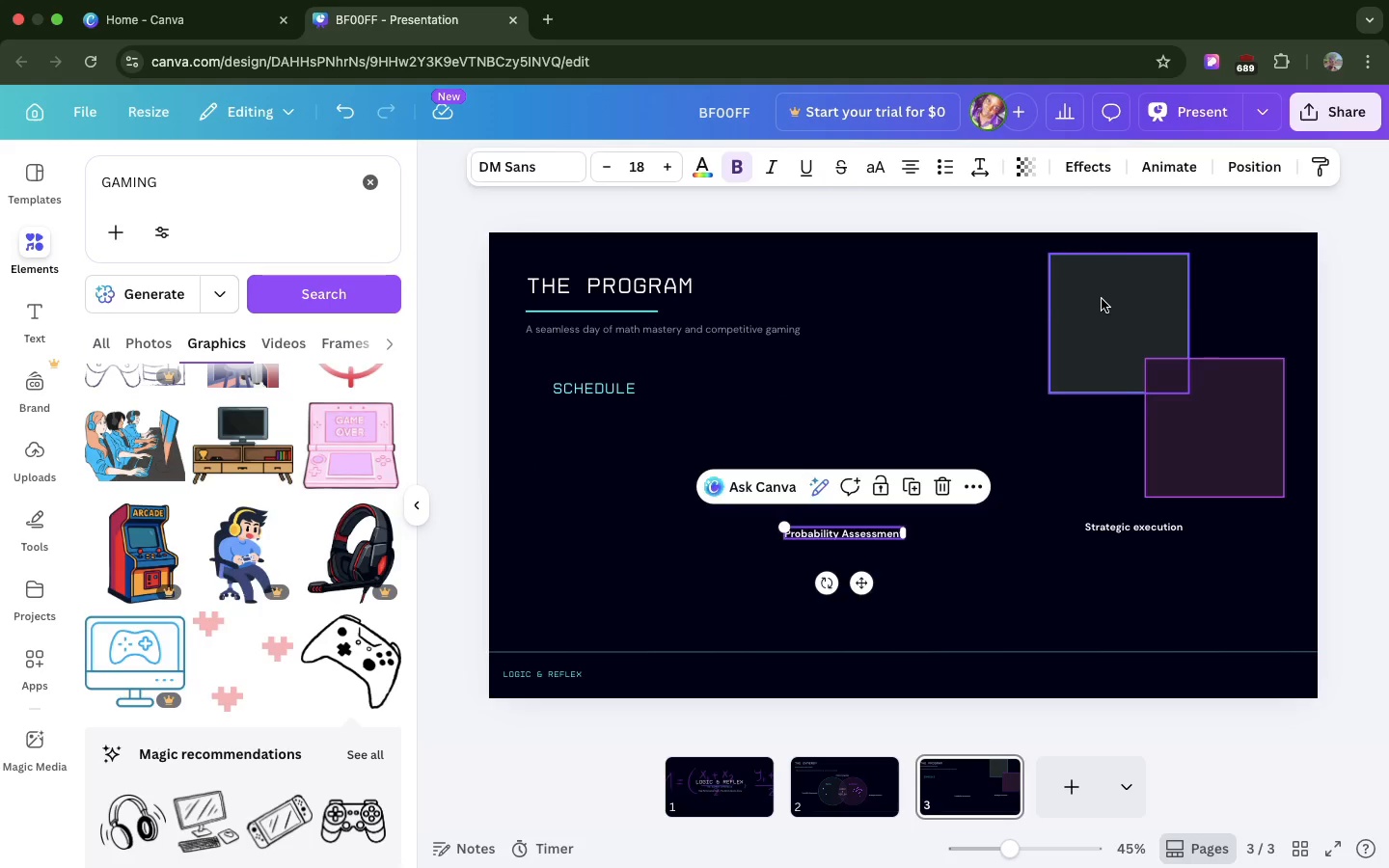 
left_click_drag(start_coordinate=[1102, 299], to_coordinate=[574, 454])
 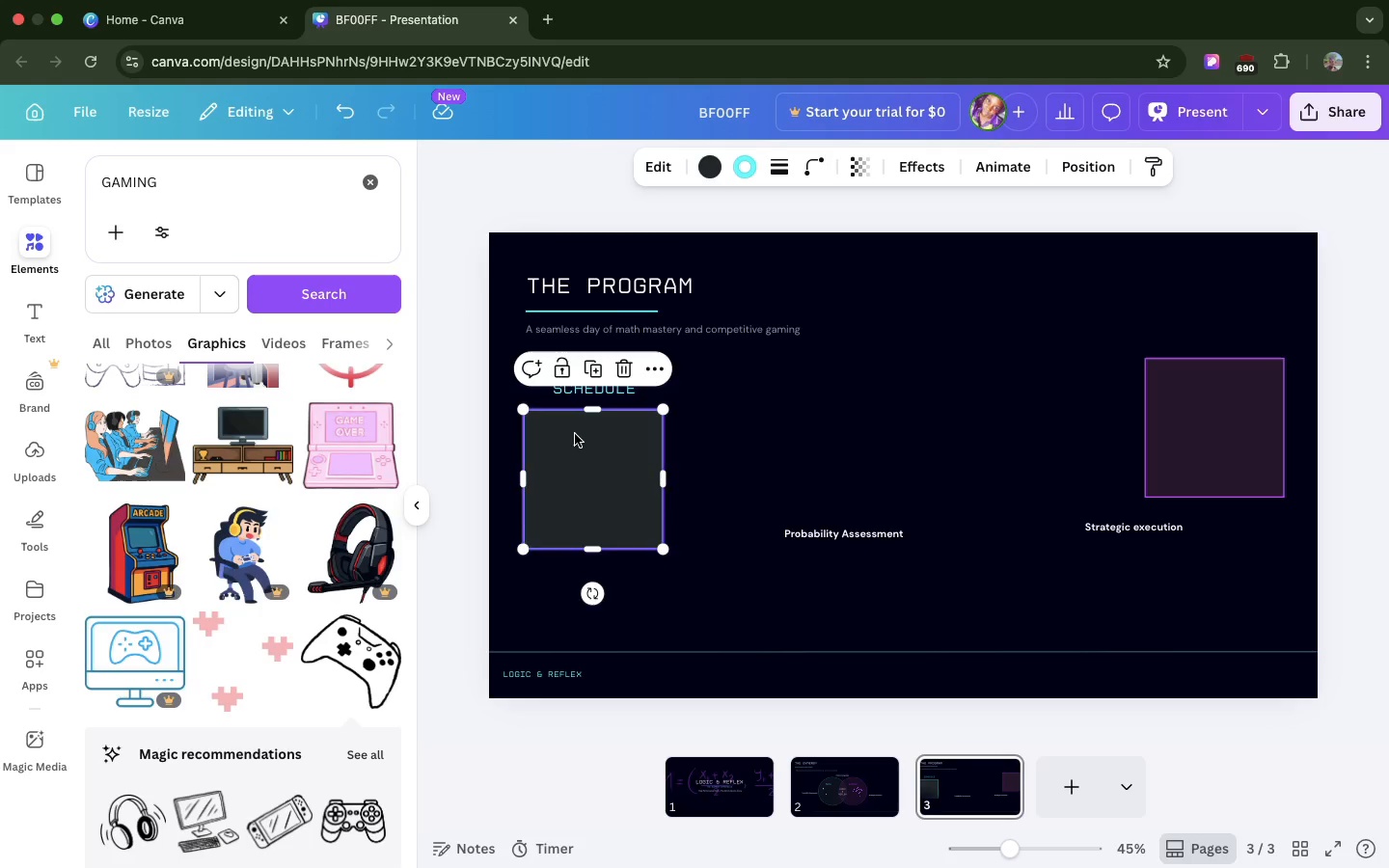 
left_click_drag(start_coordinate=[574, 451], to_coordinate=[579, 399])
 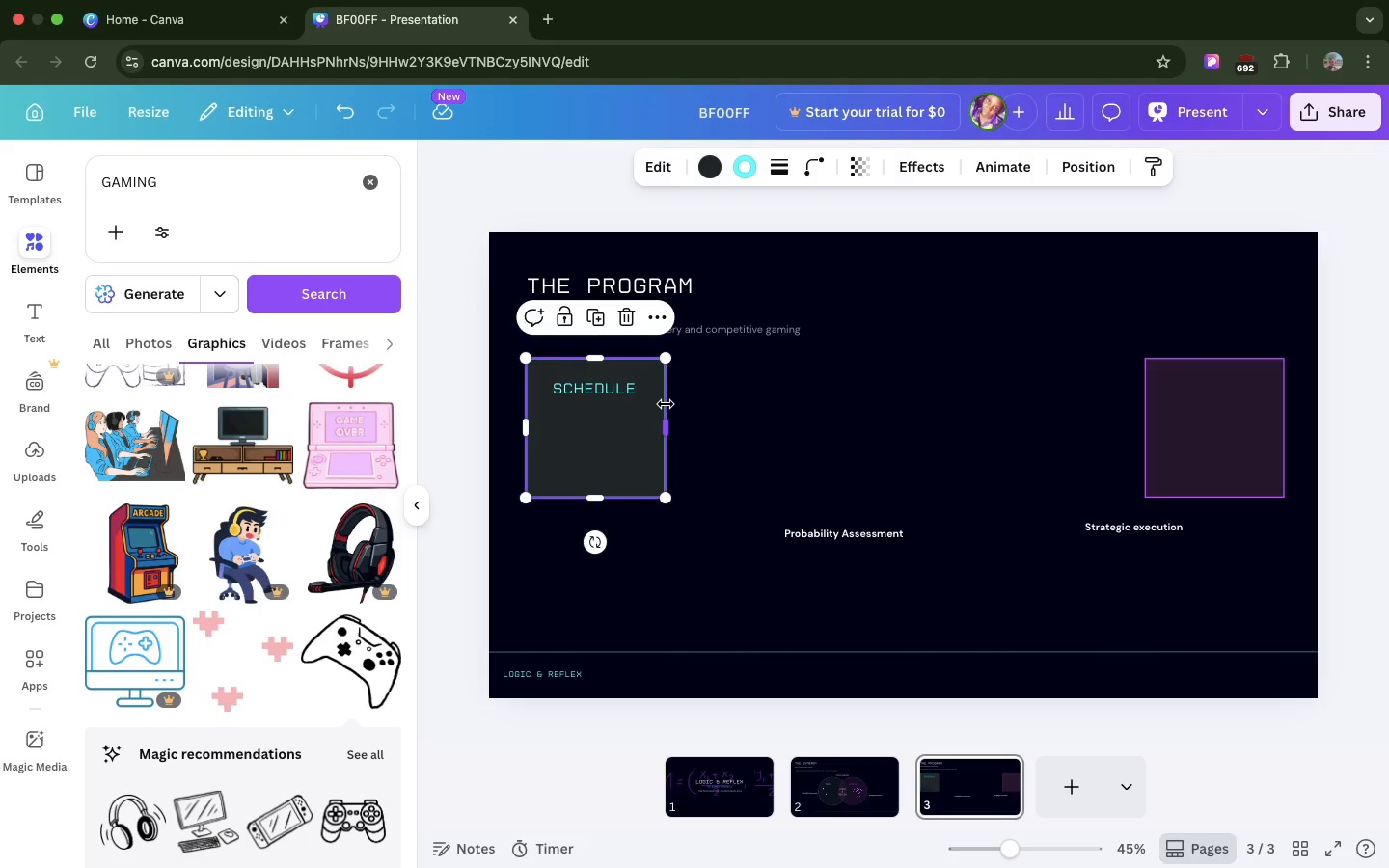 
left_click_drag(start_coordinate=[666, 404], to_coordinate=[843, 412])
 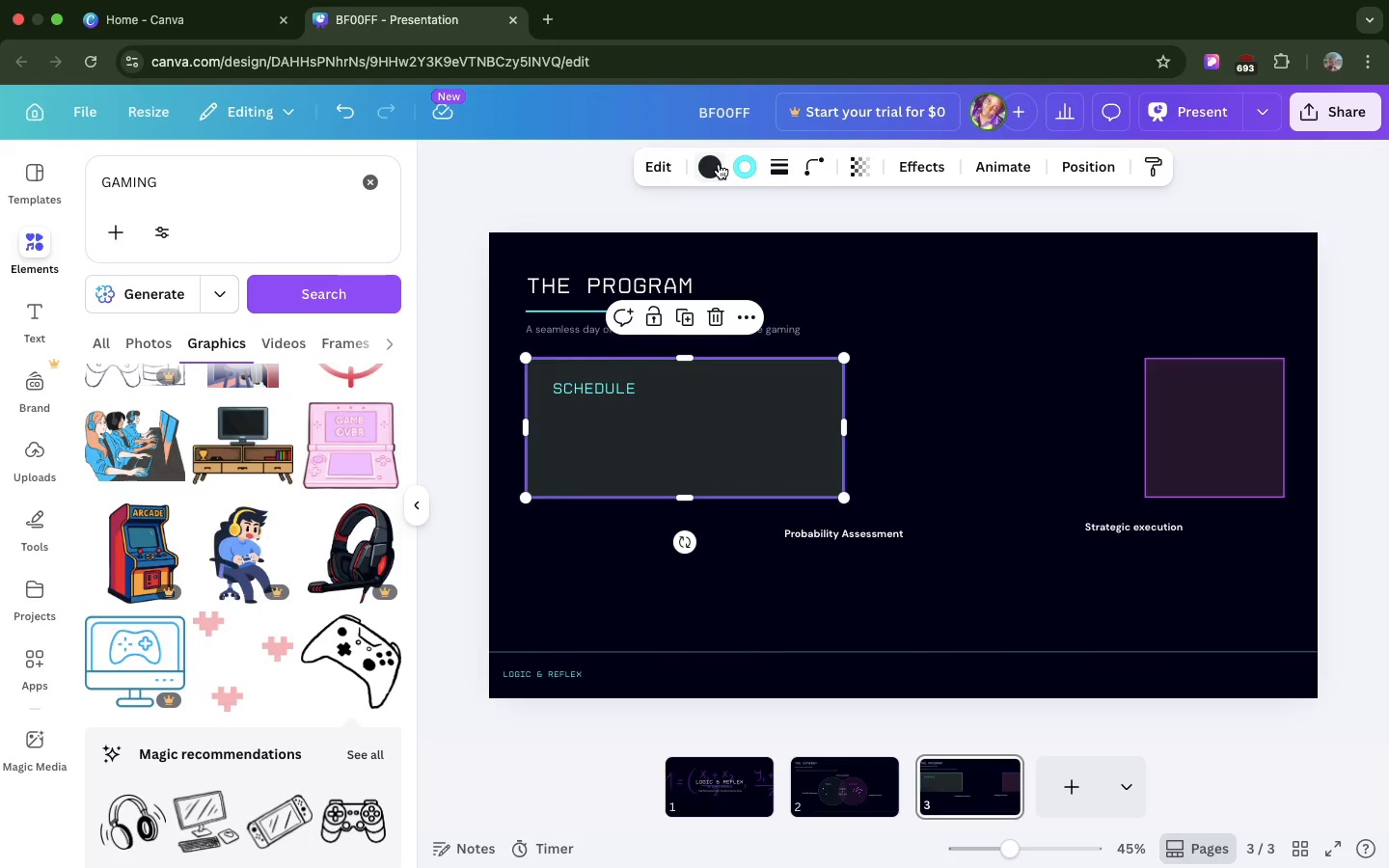 
left_click([719, 164])
 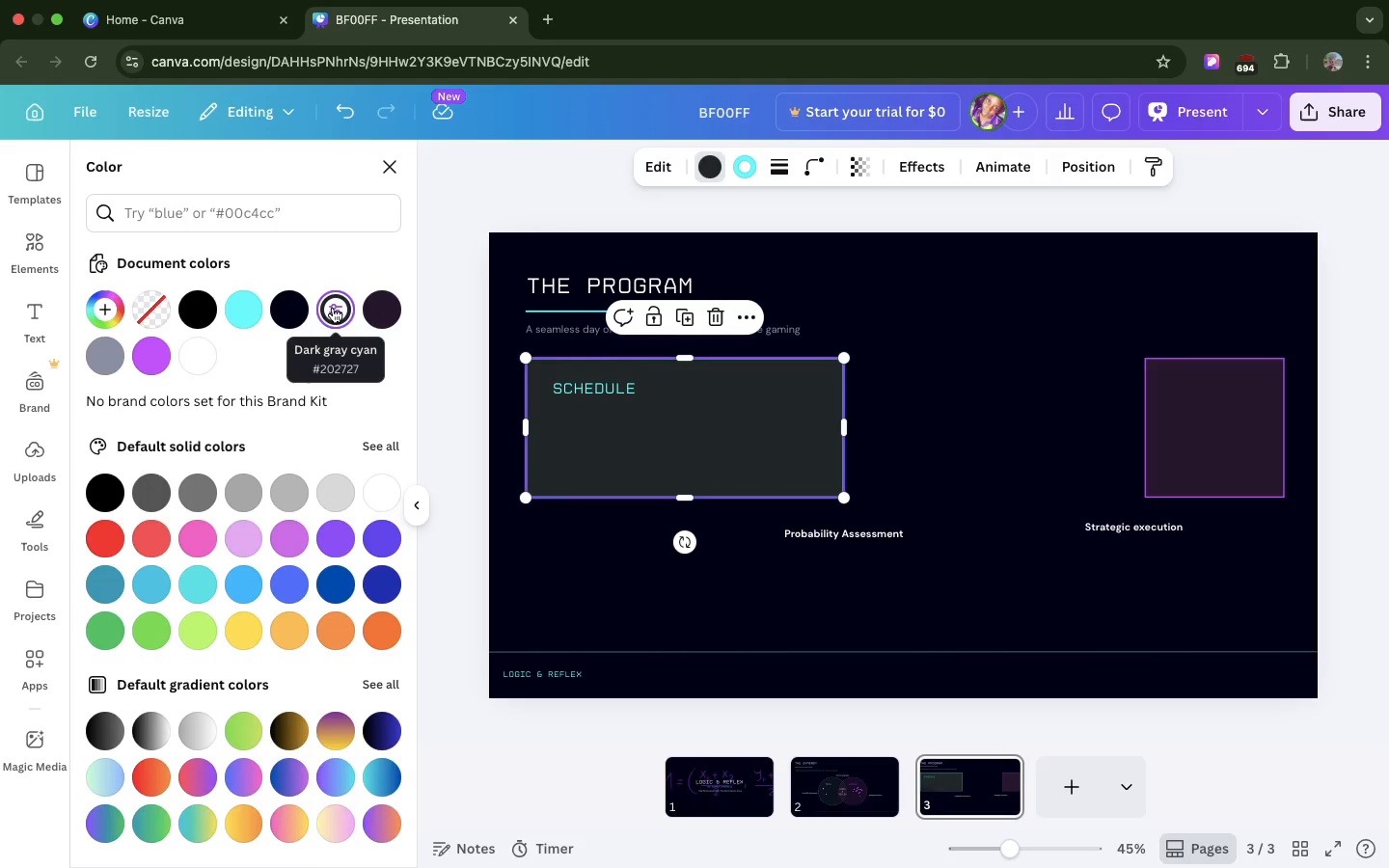 
left_click([333, 308])
 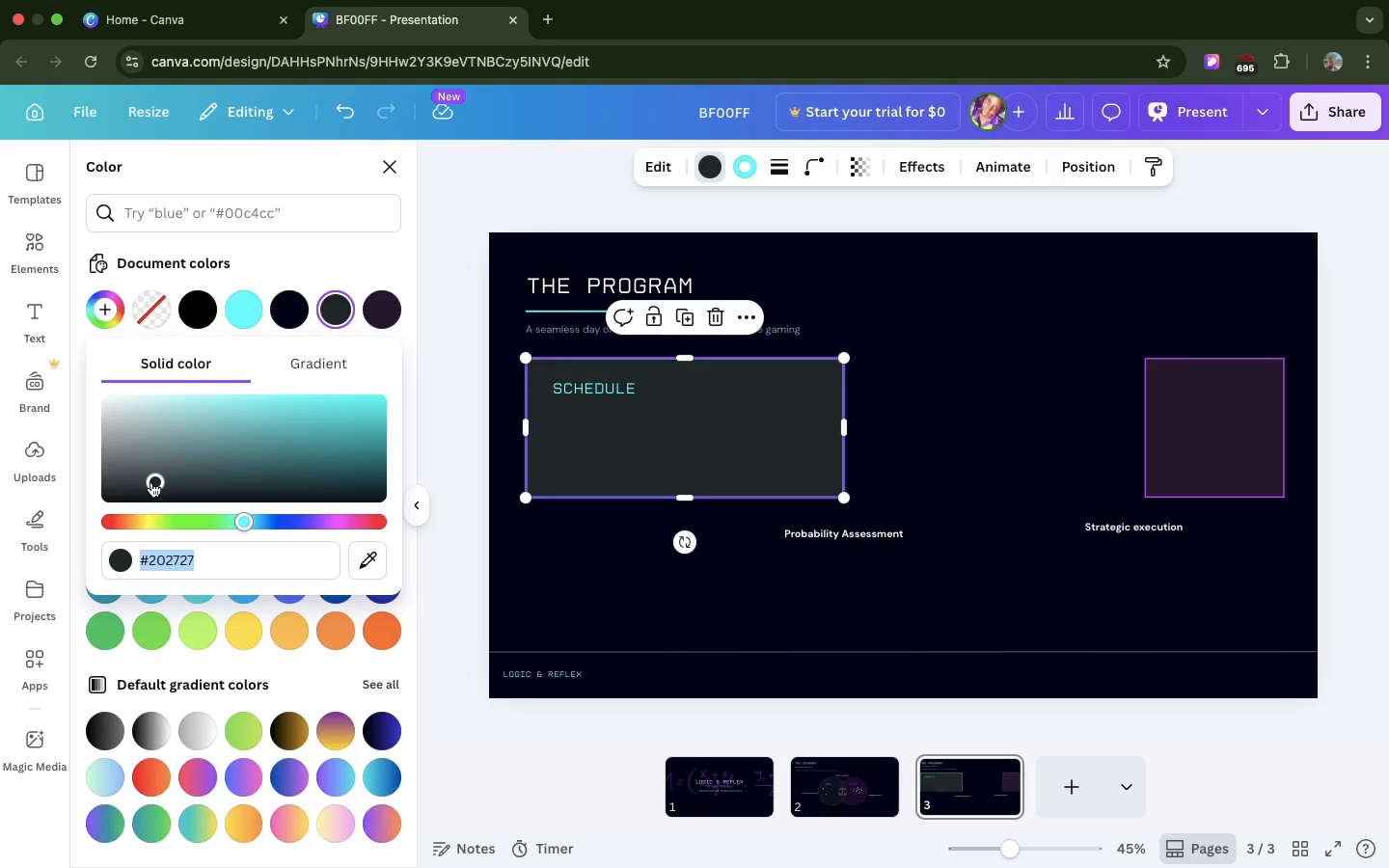 
left_click_drag(start_coordinate=[151, 482], to_coordinate=[171, 469])
 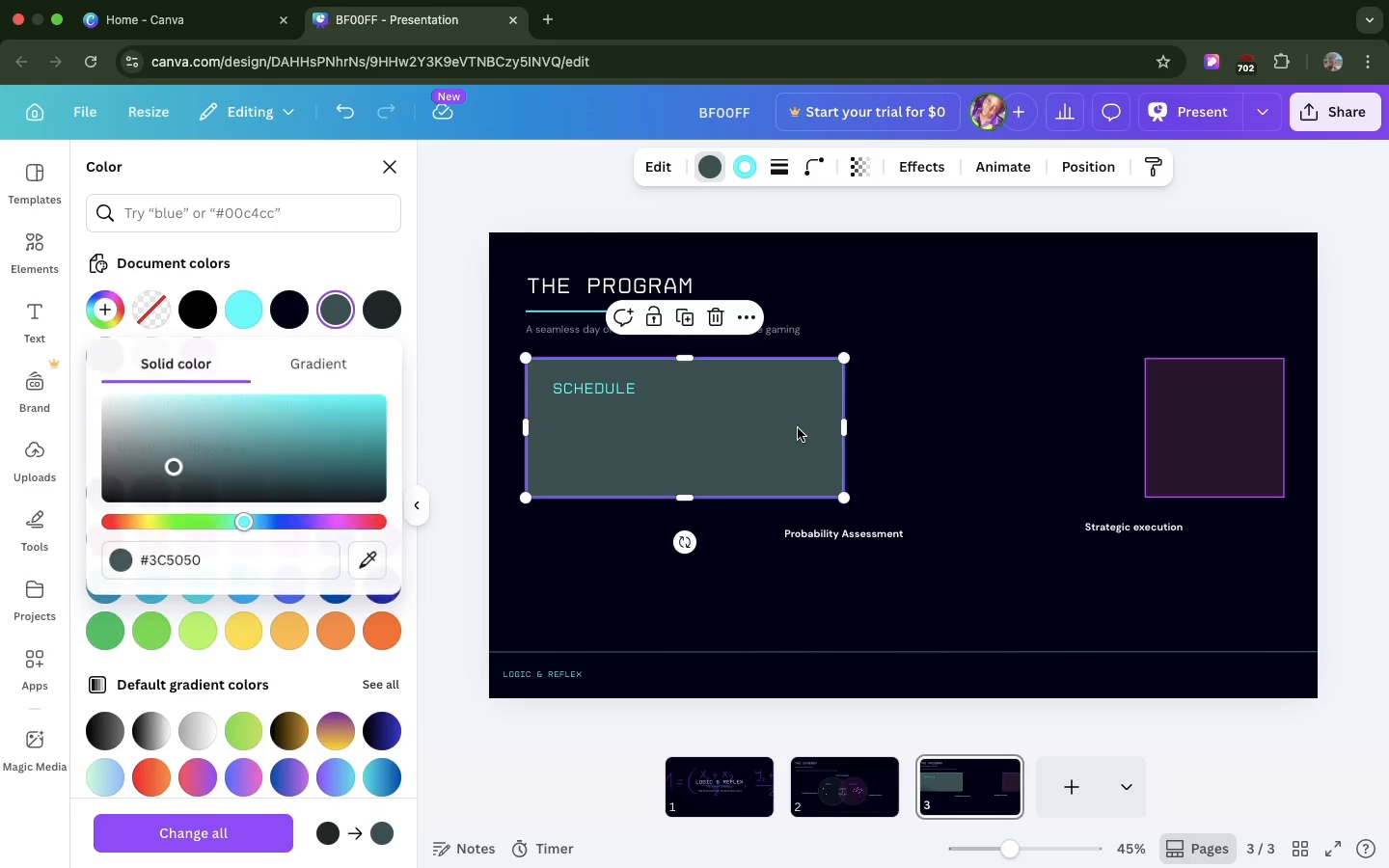 
left_click([798, 428])
 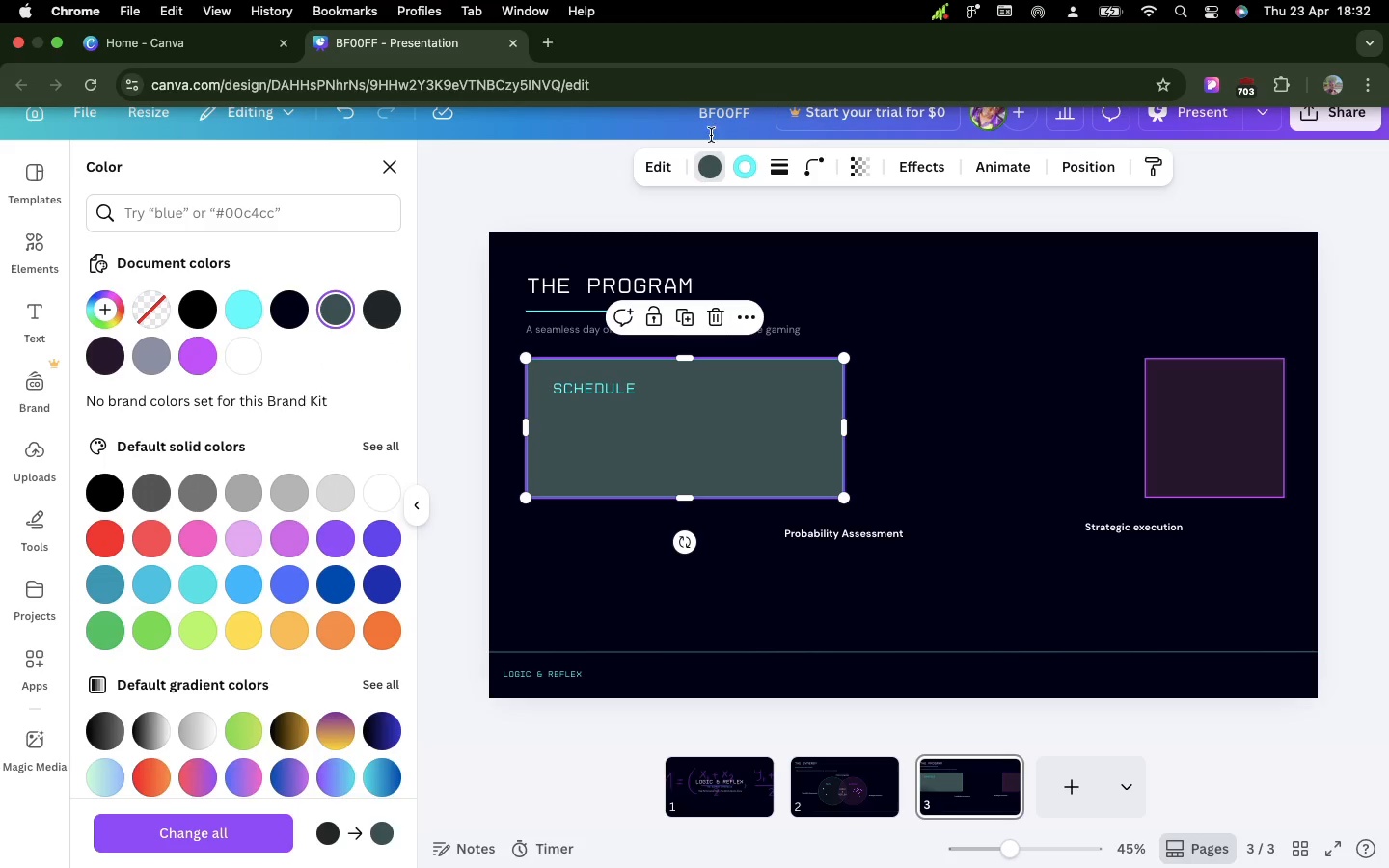 
wait(6.28)
 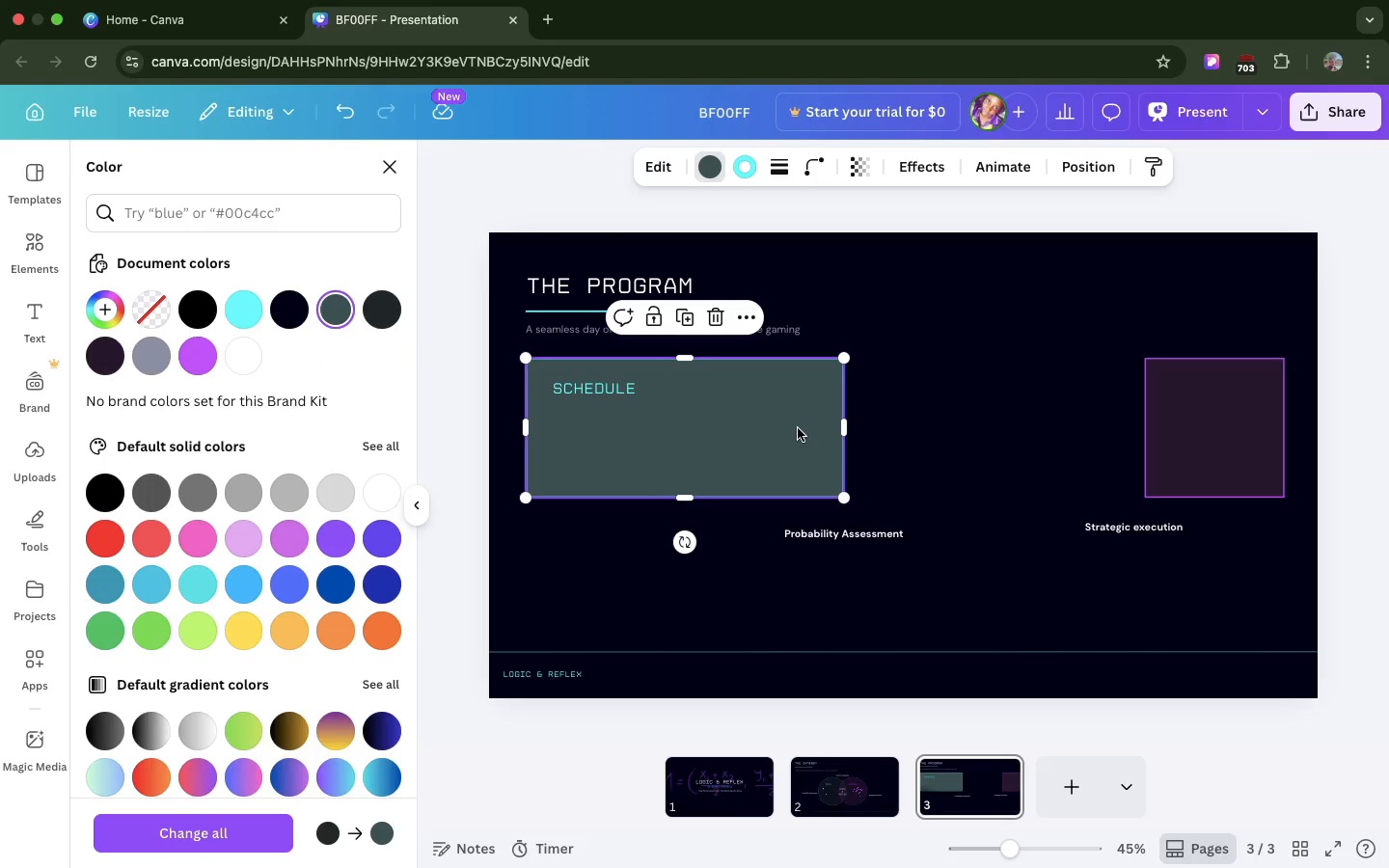 
left_click([145, 317])
 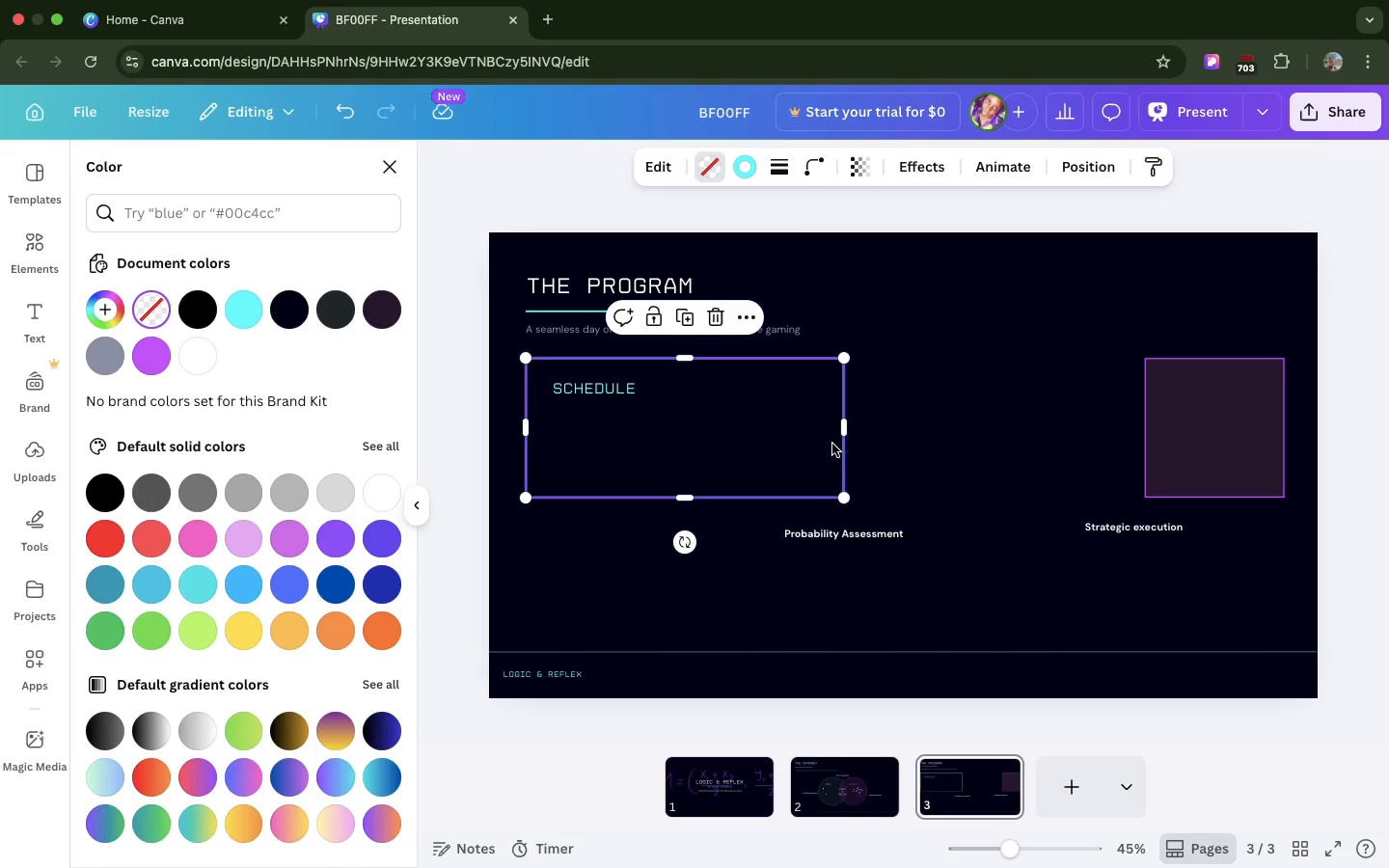 
wait(5.71)
 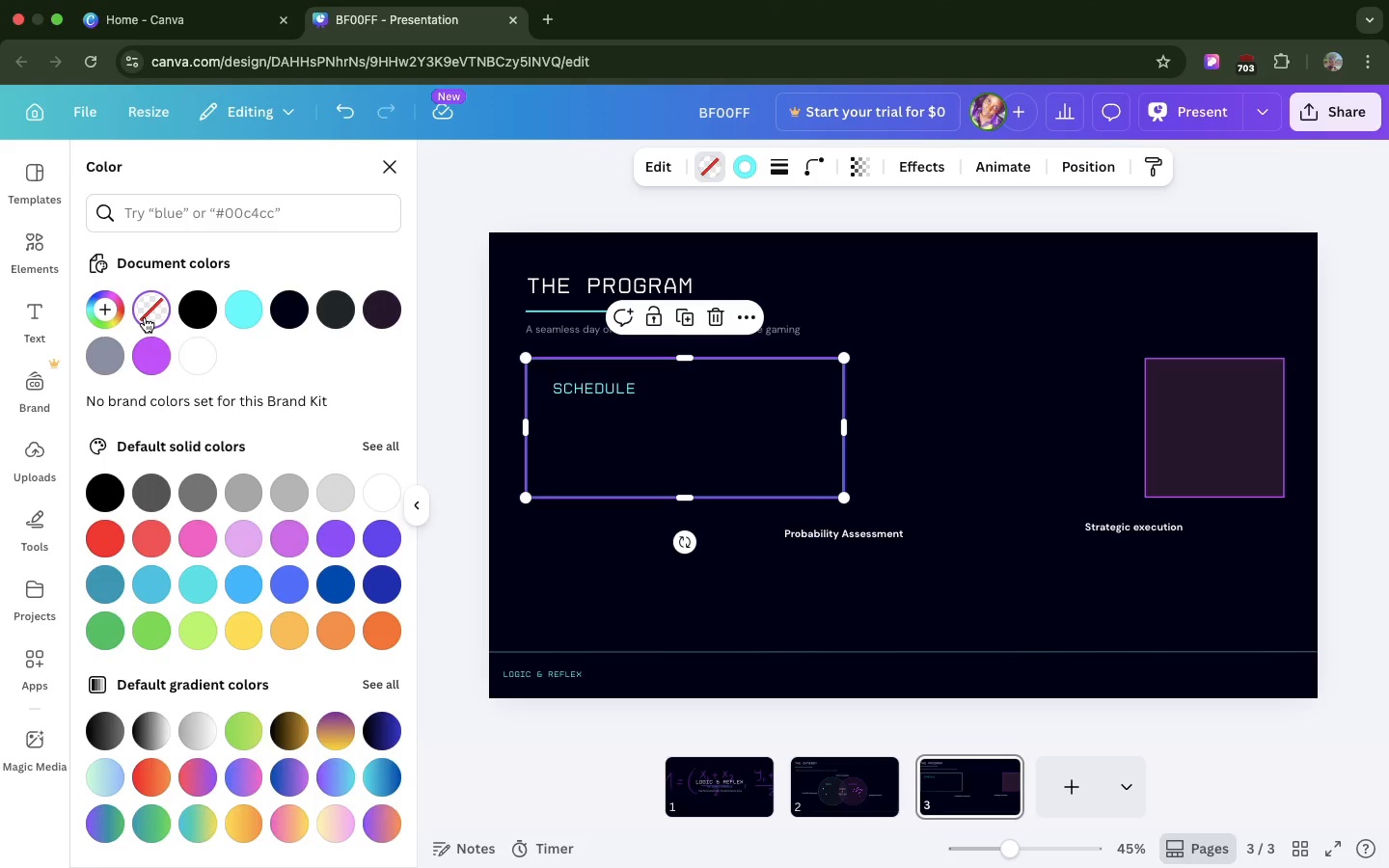 
left_click_drag(start_coordinate=[849, 444], to_coordinate=[901, 437])
 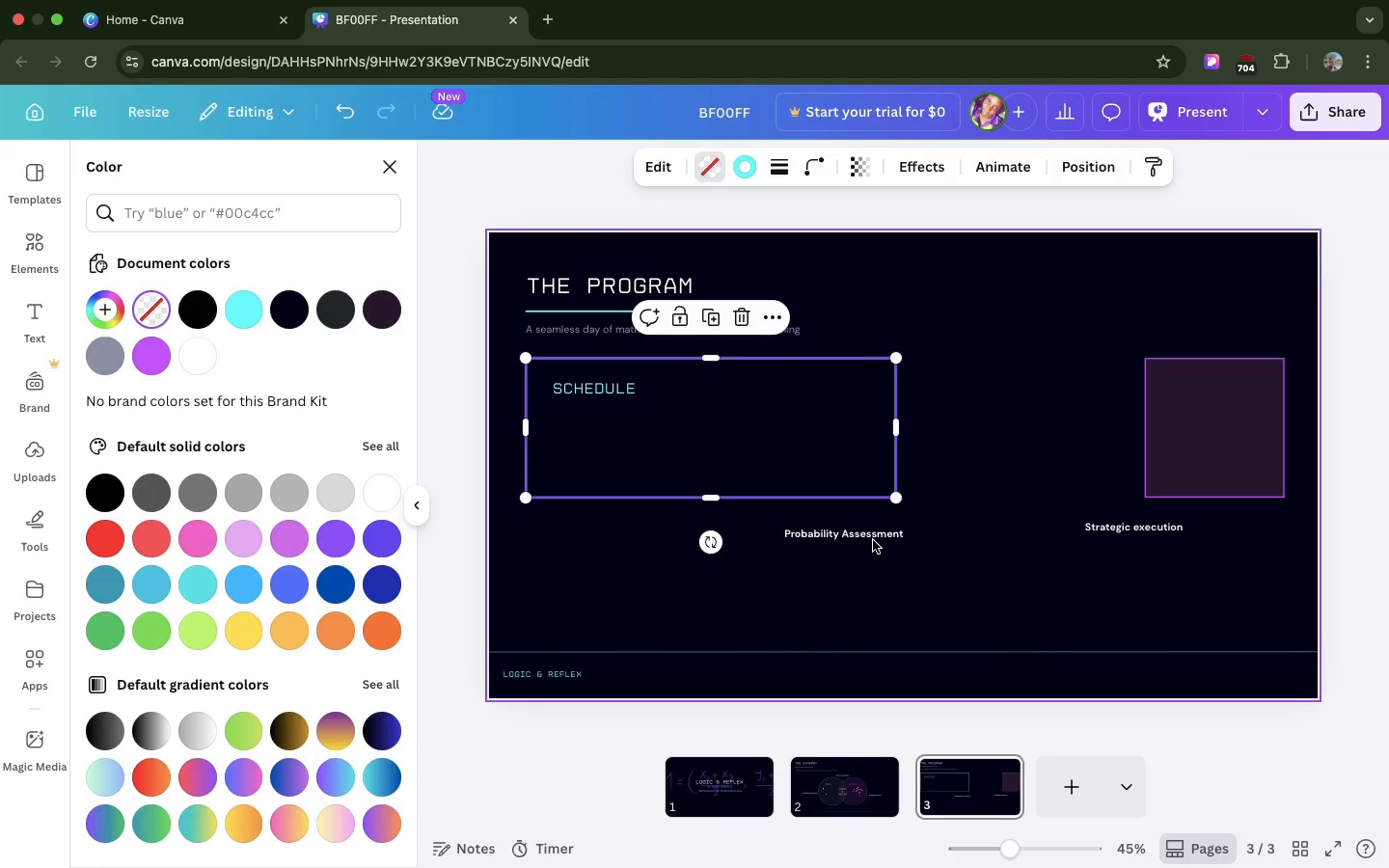 
left_click([873, 540])
 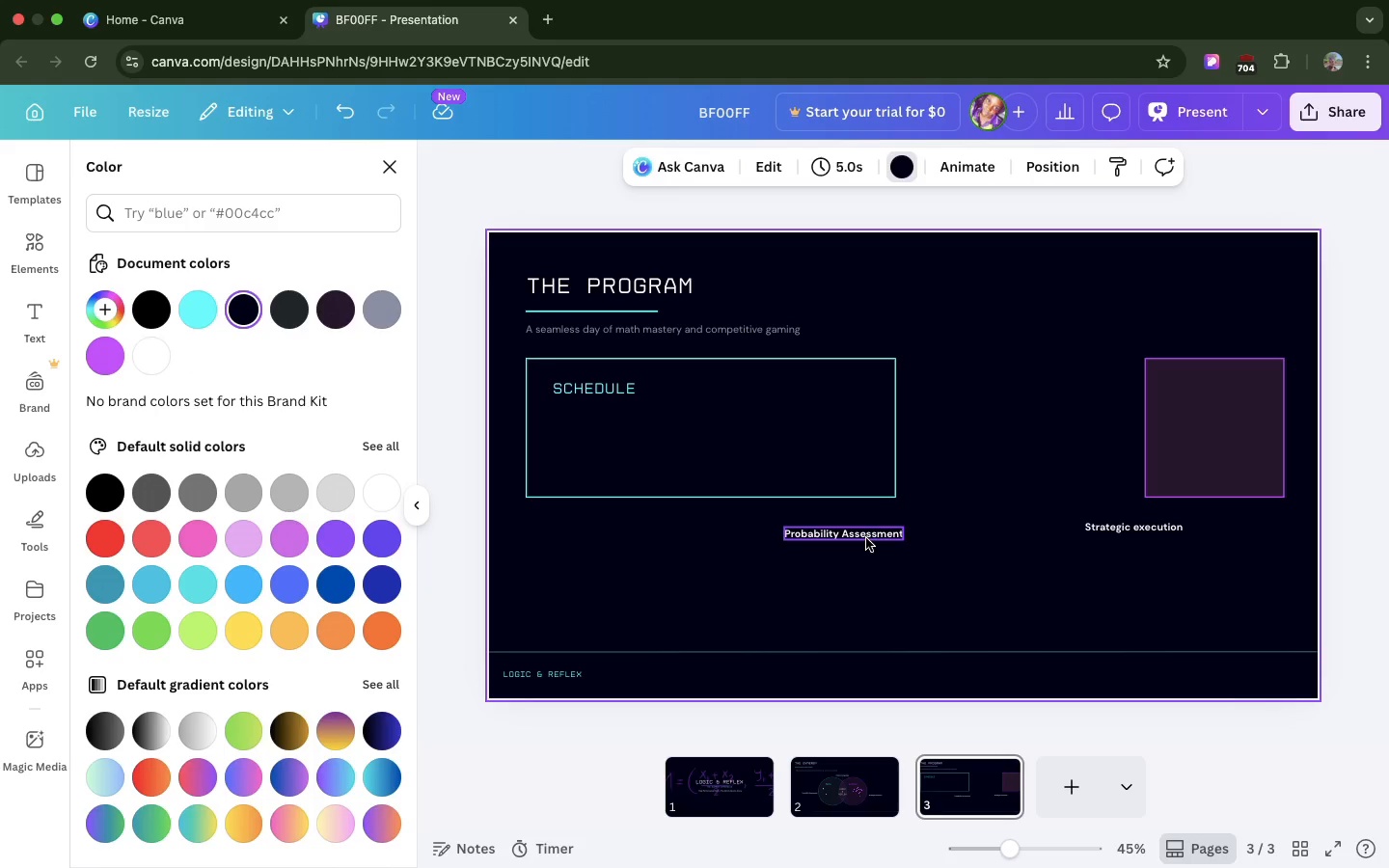 
left_click([866, 538])
 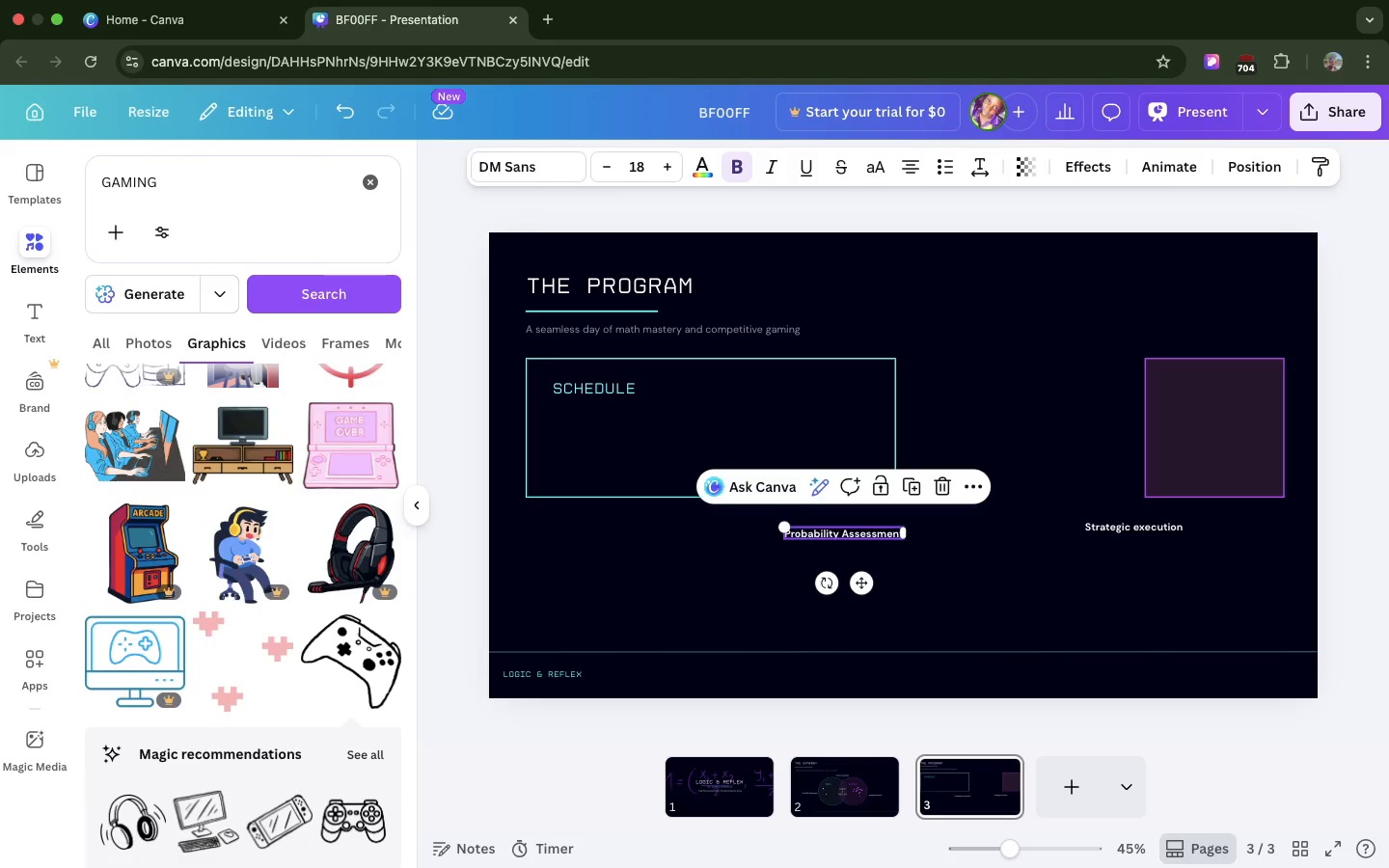 
key(Backspace)
 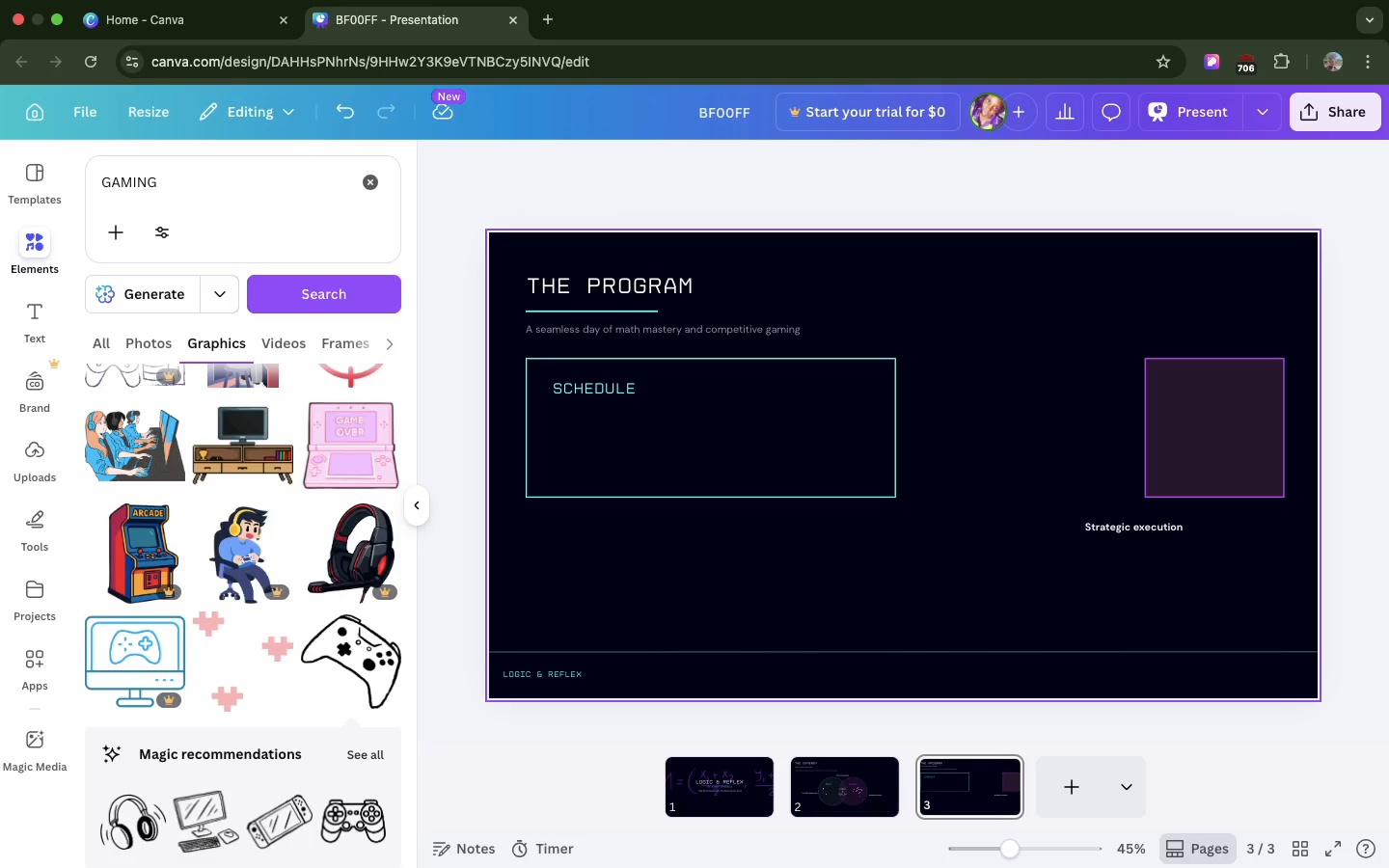 
key(Meta+Z)
 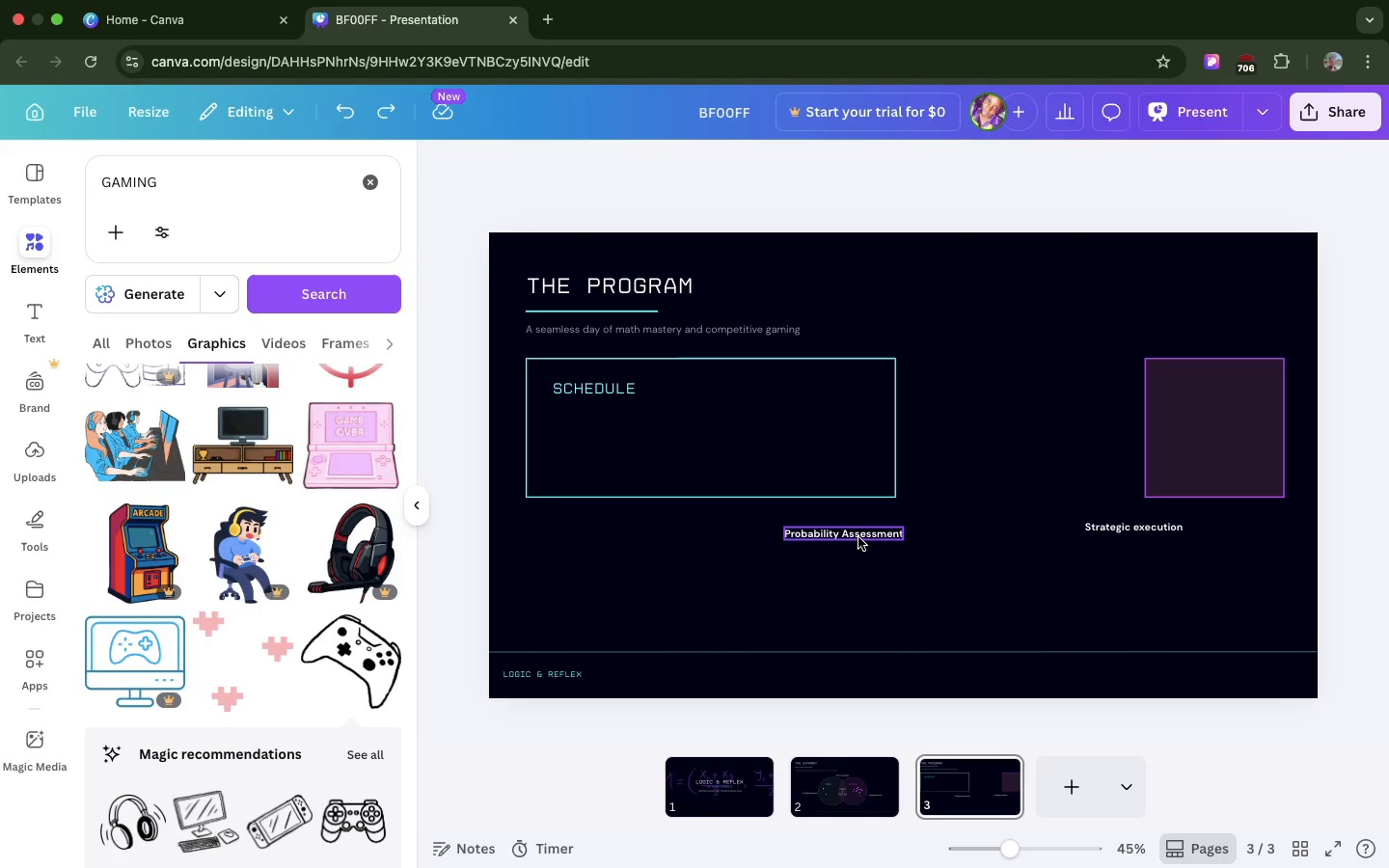 
left_click_drag(start_coordinate=[858, 537], to_coordinate=[1052, 440])
 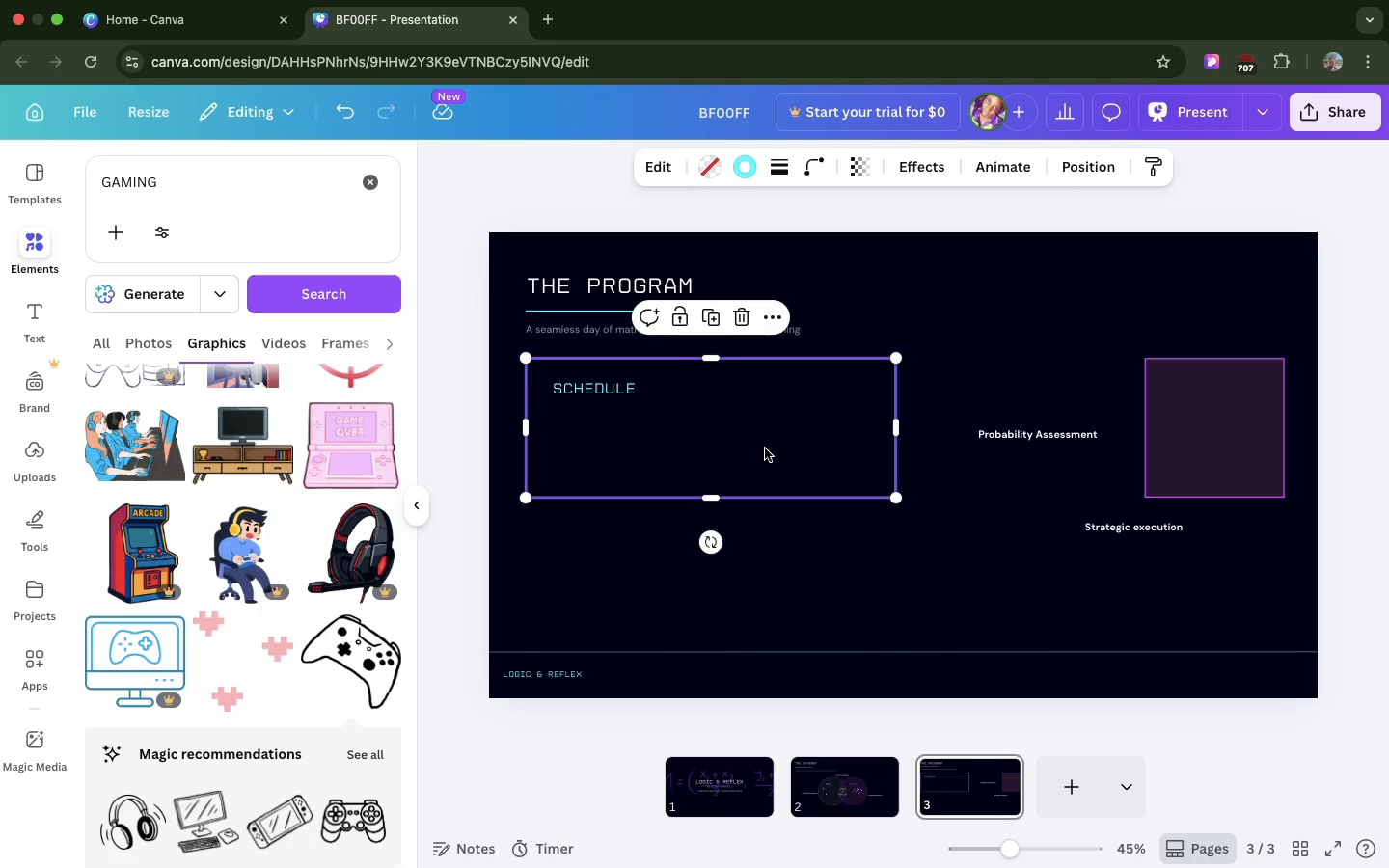 
left_click([765, 448])
 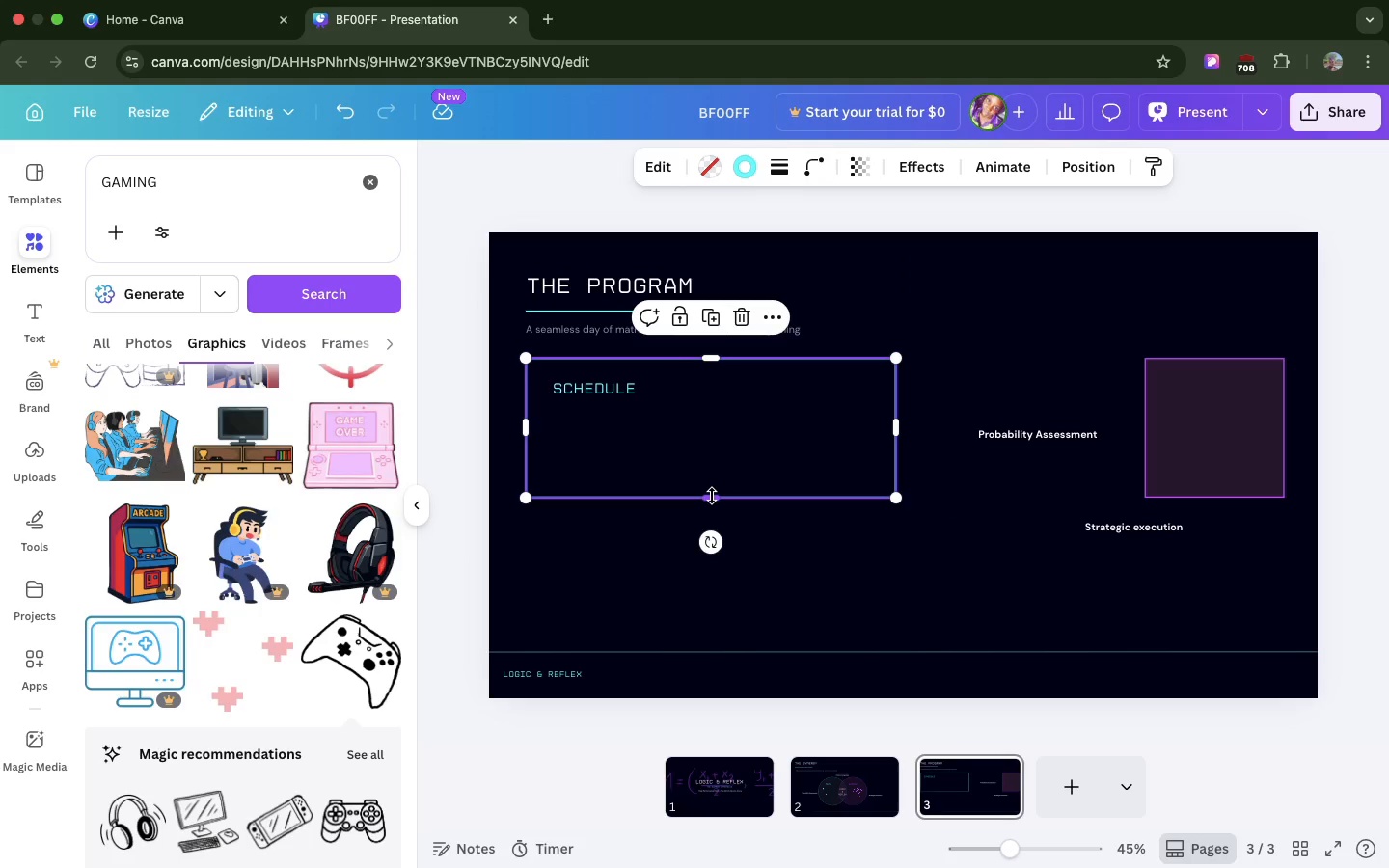 
left_click_drag(start_coordinate=[712, 496], to_coordinate=[723, 618])
 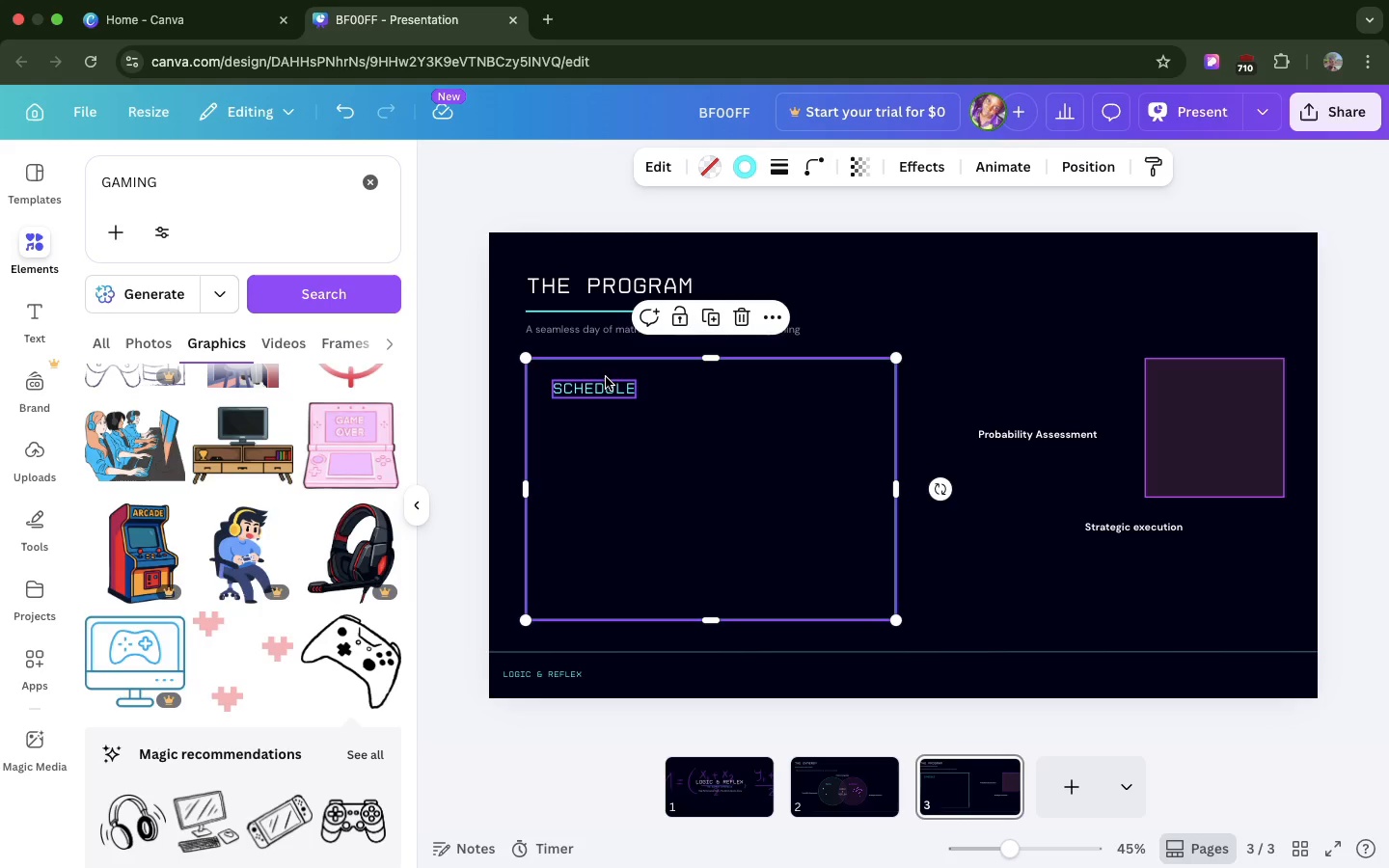 
wait(6.62)
 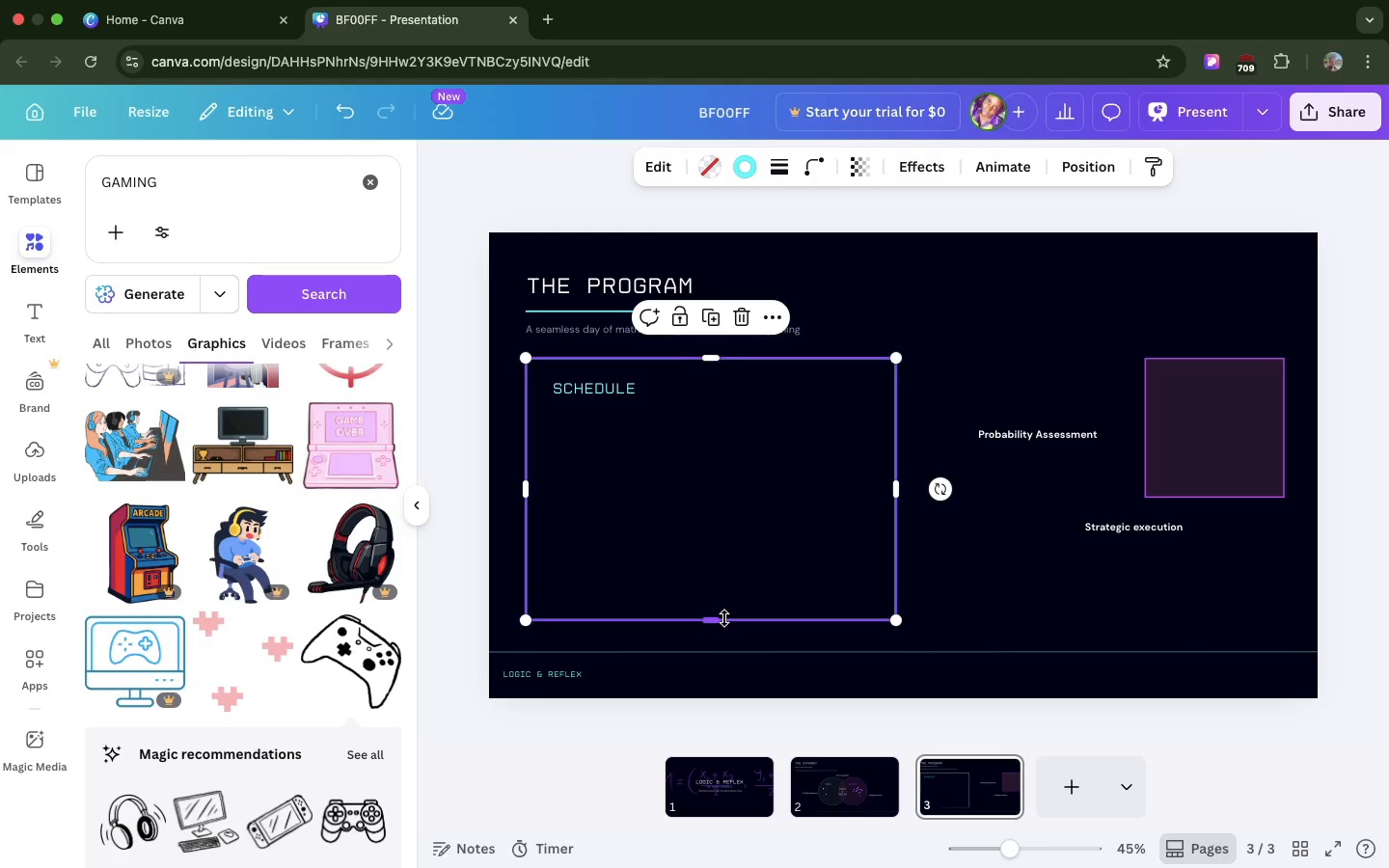 
left_click([607, 381])
 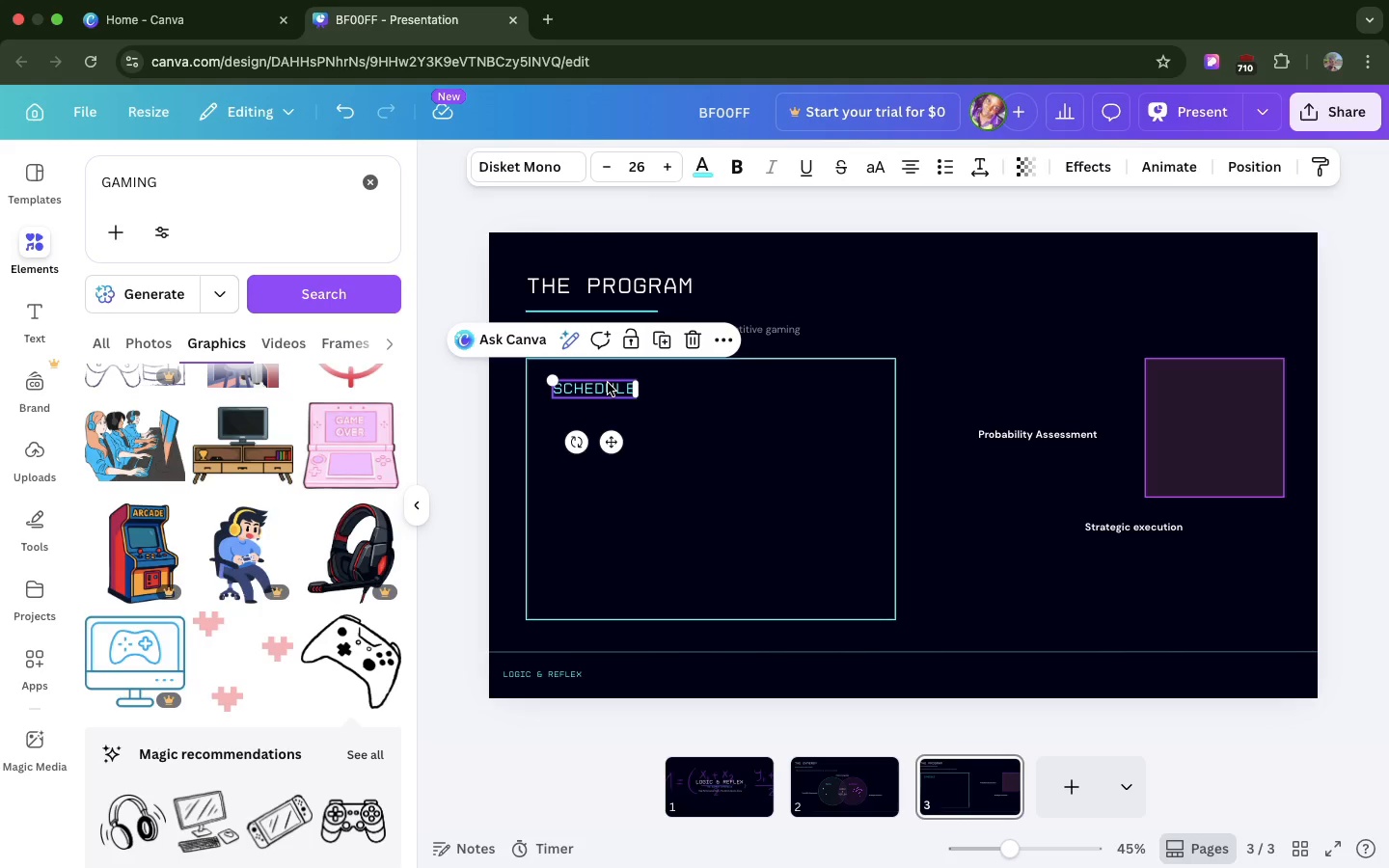 
left_click_drag(start_coordinate=[608, 383], to_coordinate=[597, 378])
 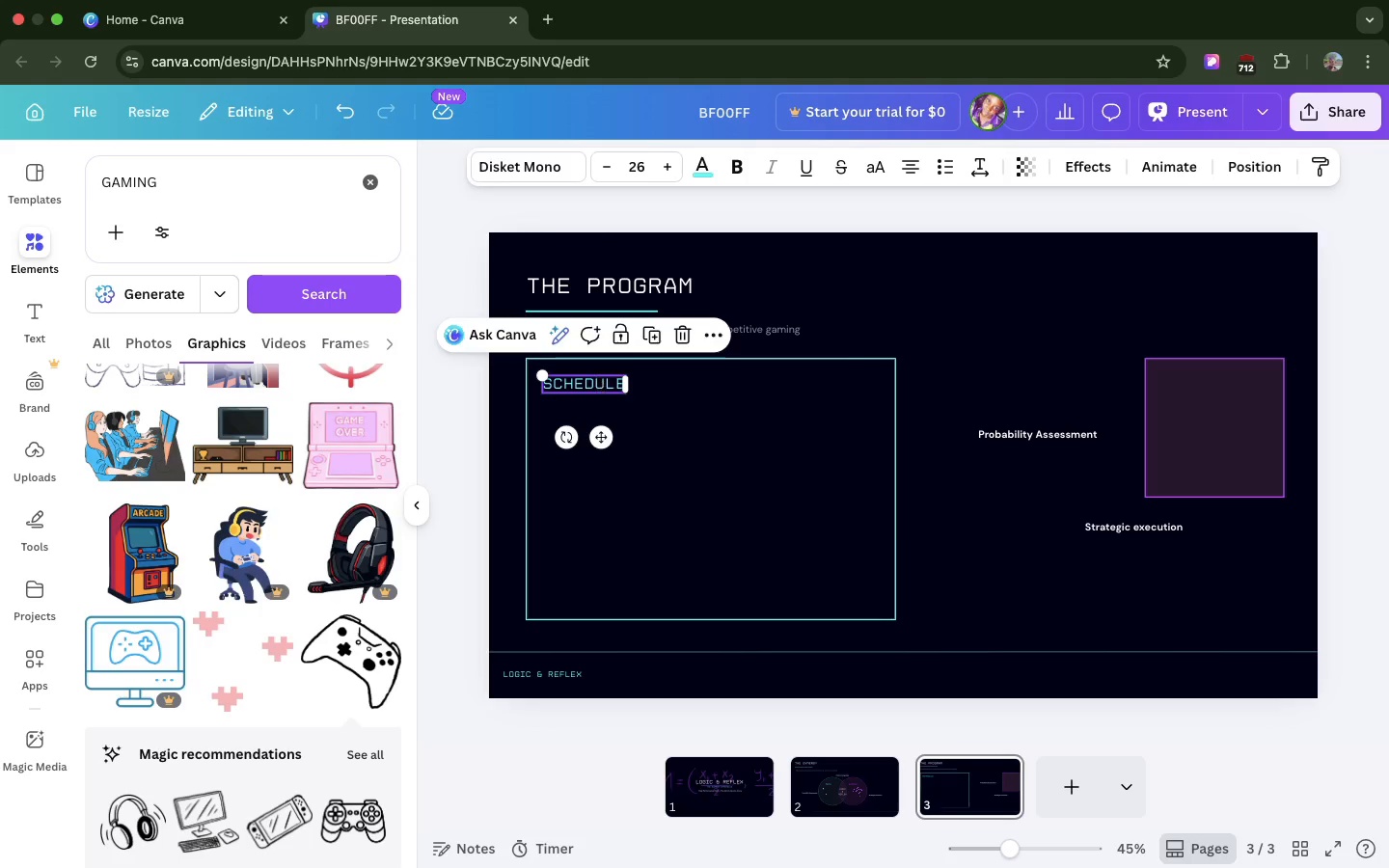 
key(R)
 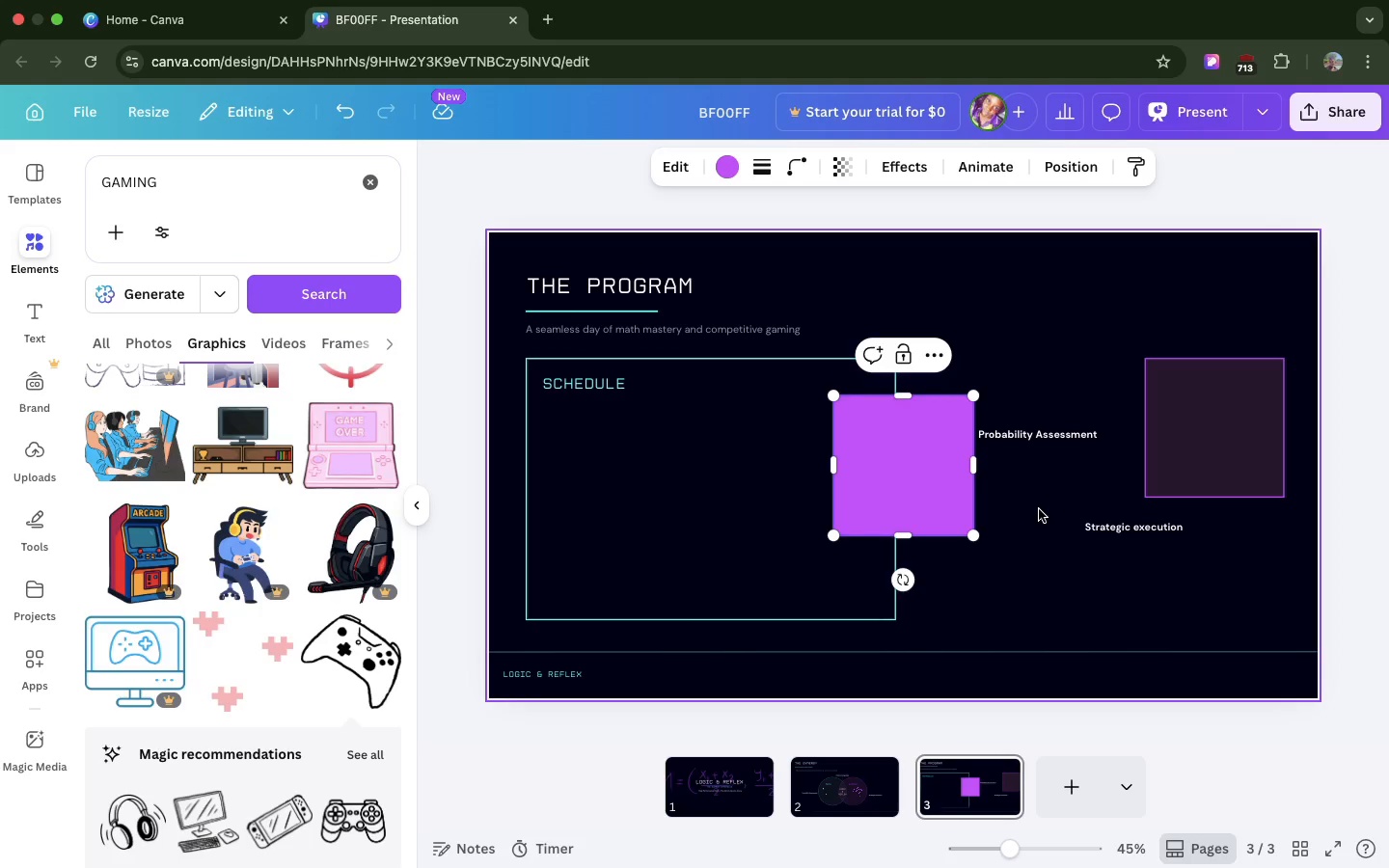 
left_click([1039, 509])
 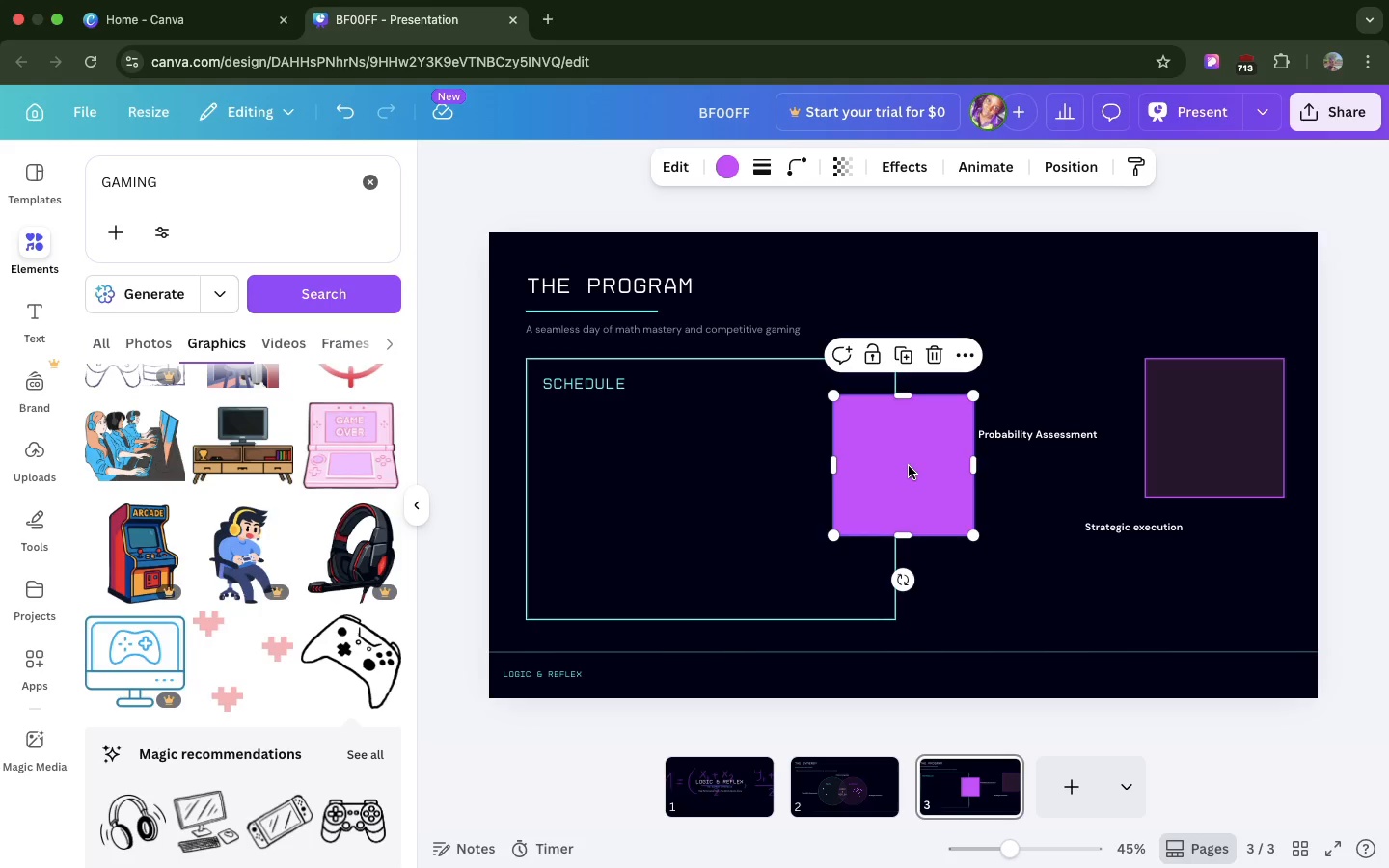 
left_click_drag(start_coordinate=[909, 466], to_coordinate=[621, 475])
 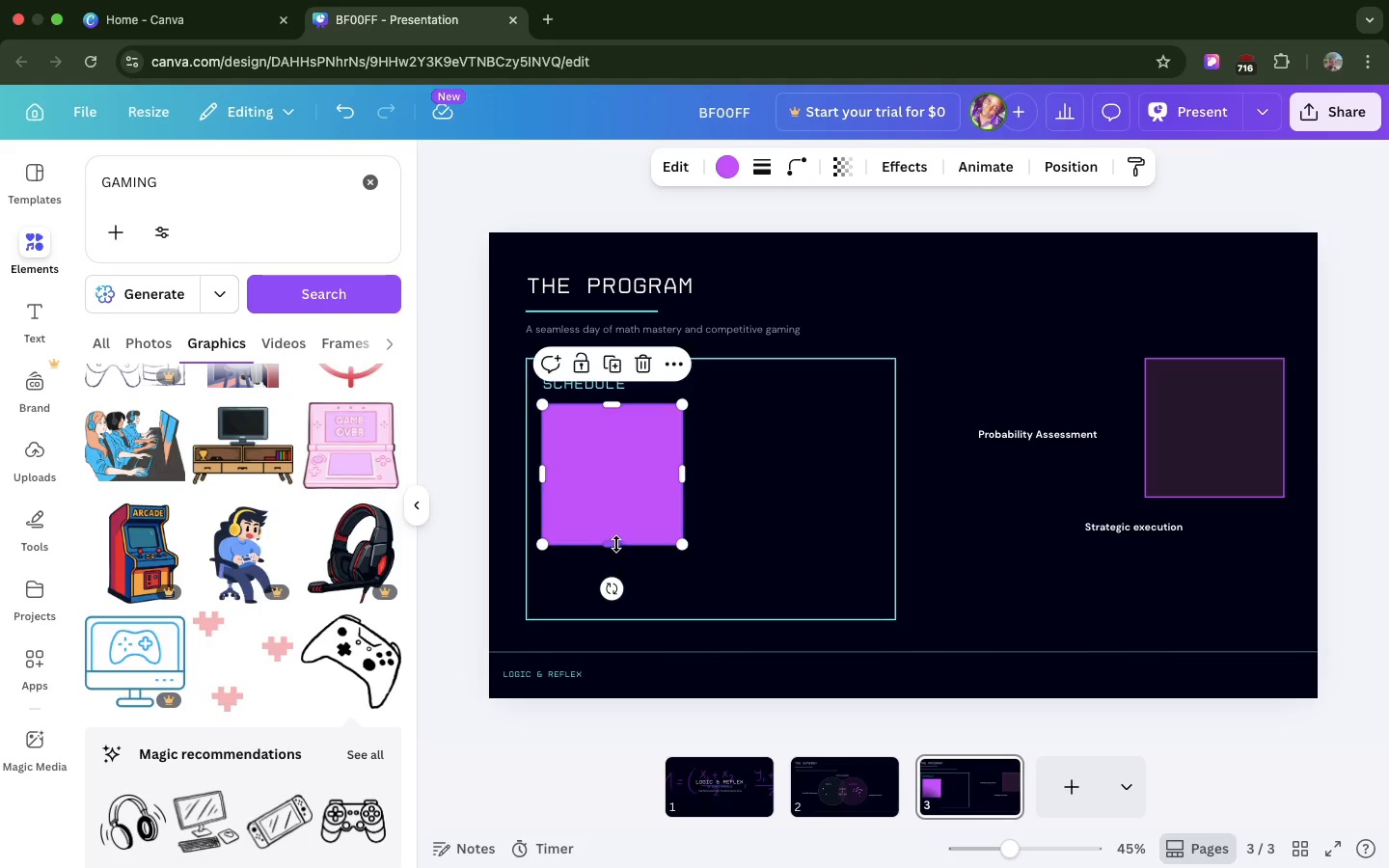 
left_click_drag(start_coordinate=[616, 546], to_coordinate=[631, 496])
 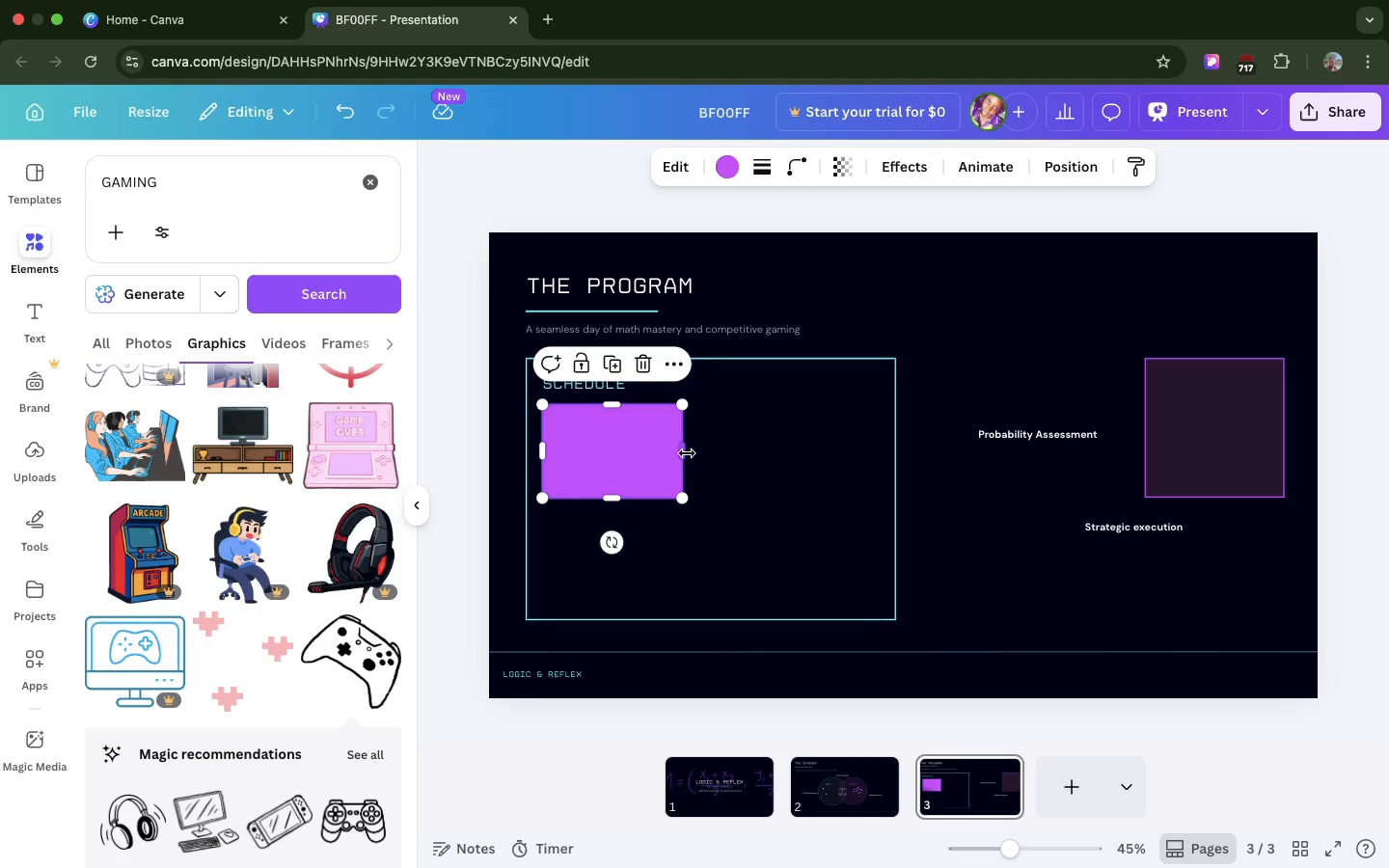 
left_click_drag(start_coordinate=[687, 453], to_coordinate=[879, 449])
 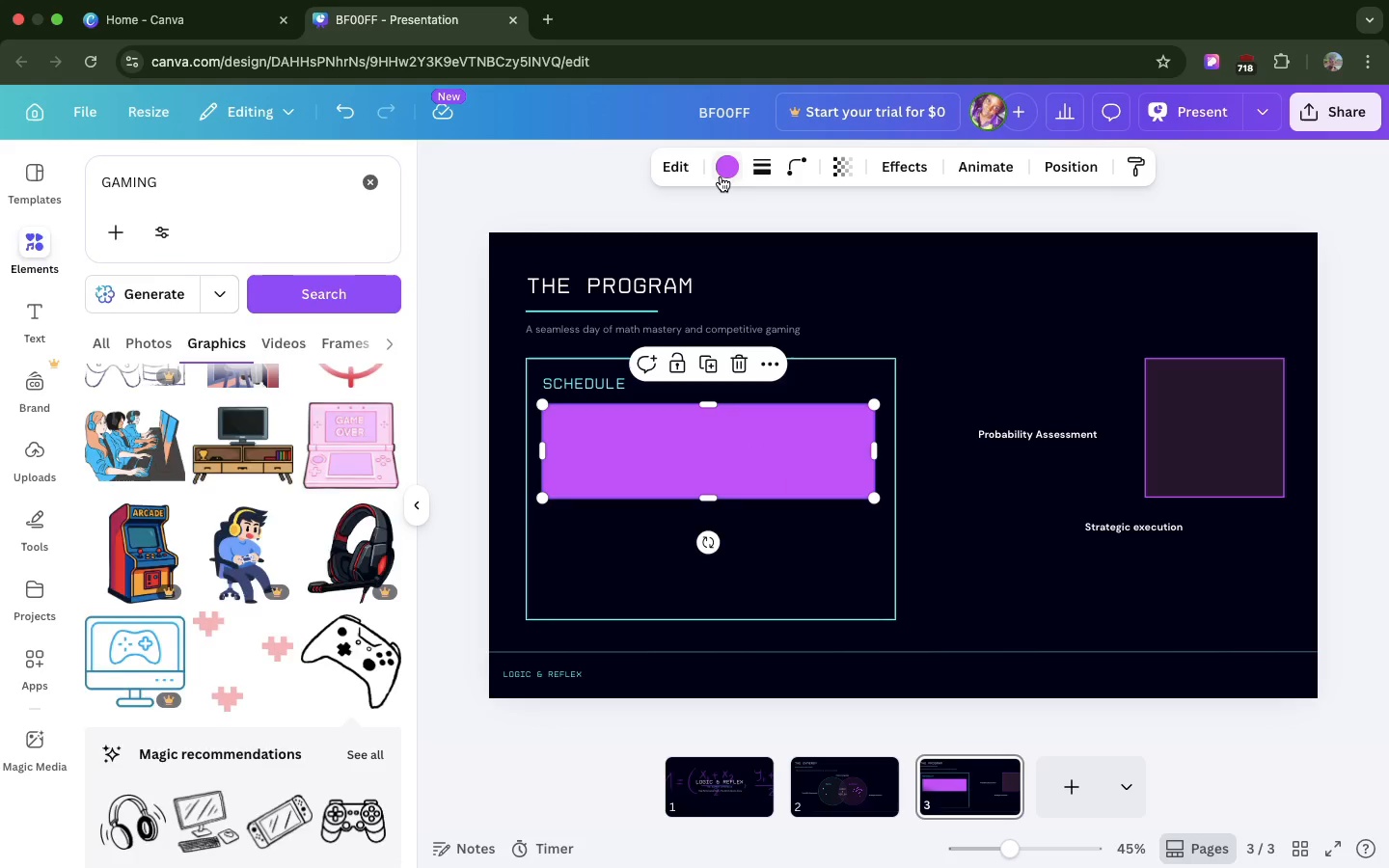 
left_click([721, 176])
 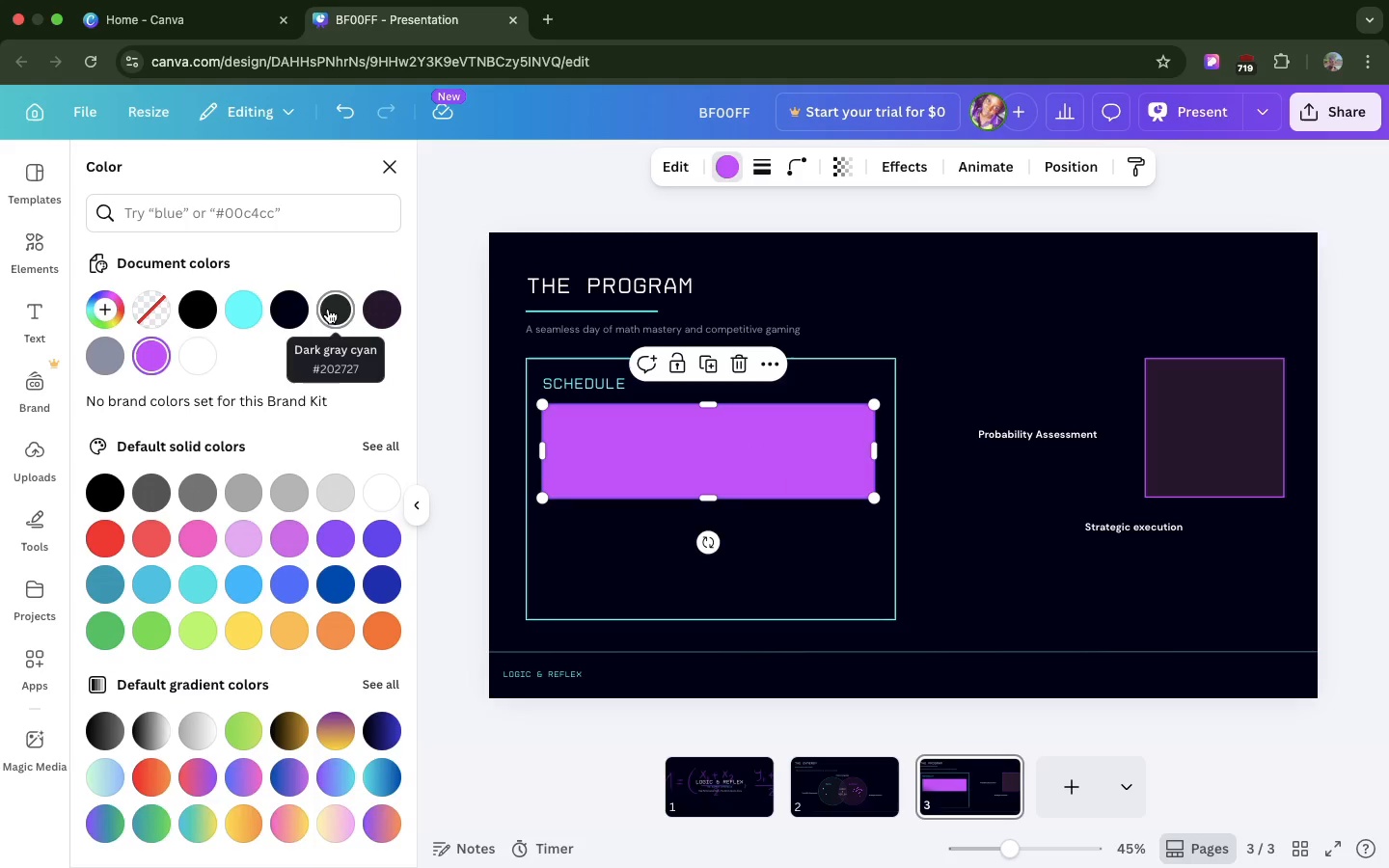 
left_click([328, 309])
 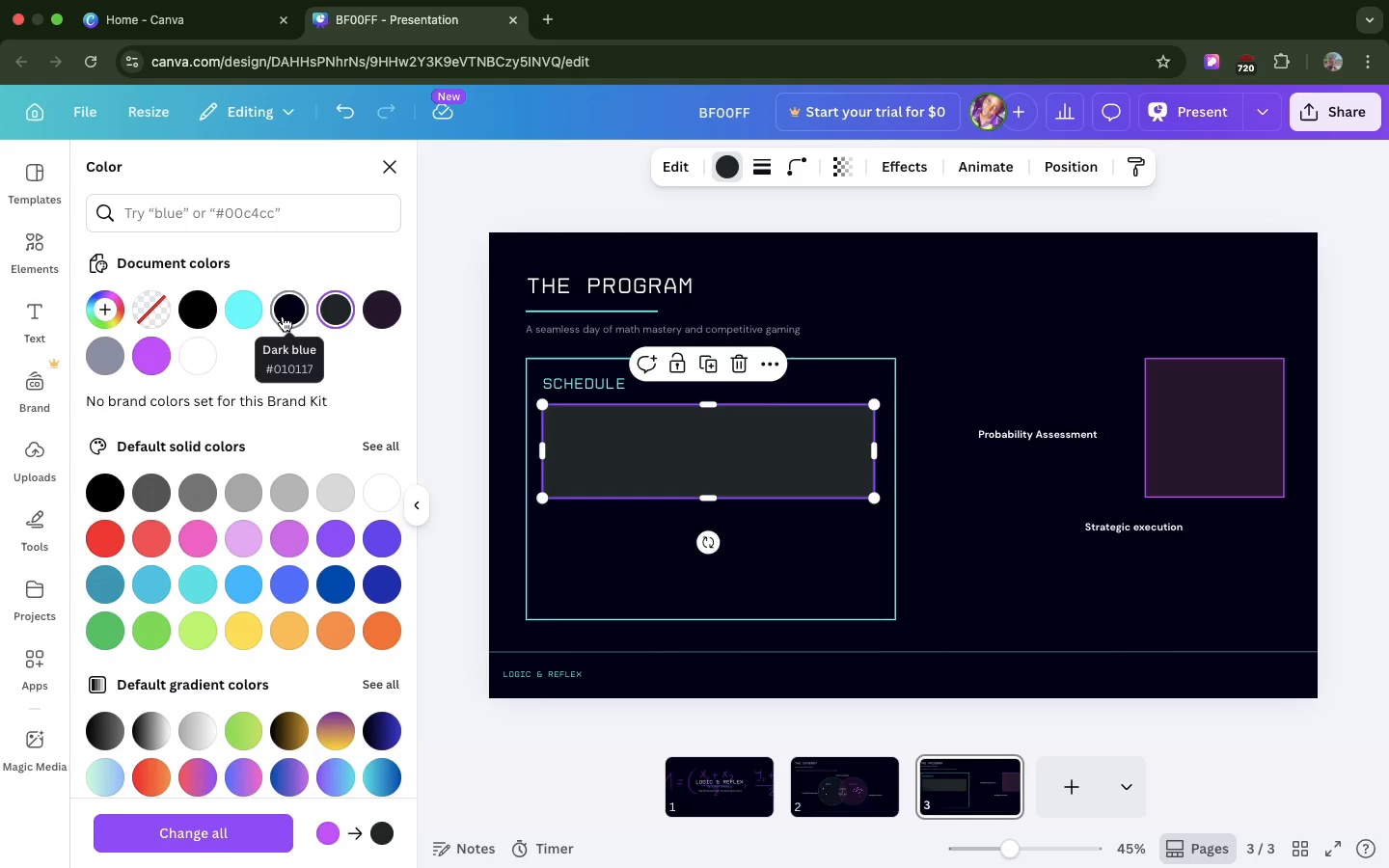 
left_click([283, 316])
 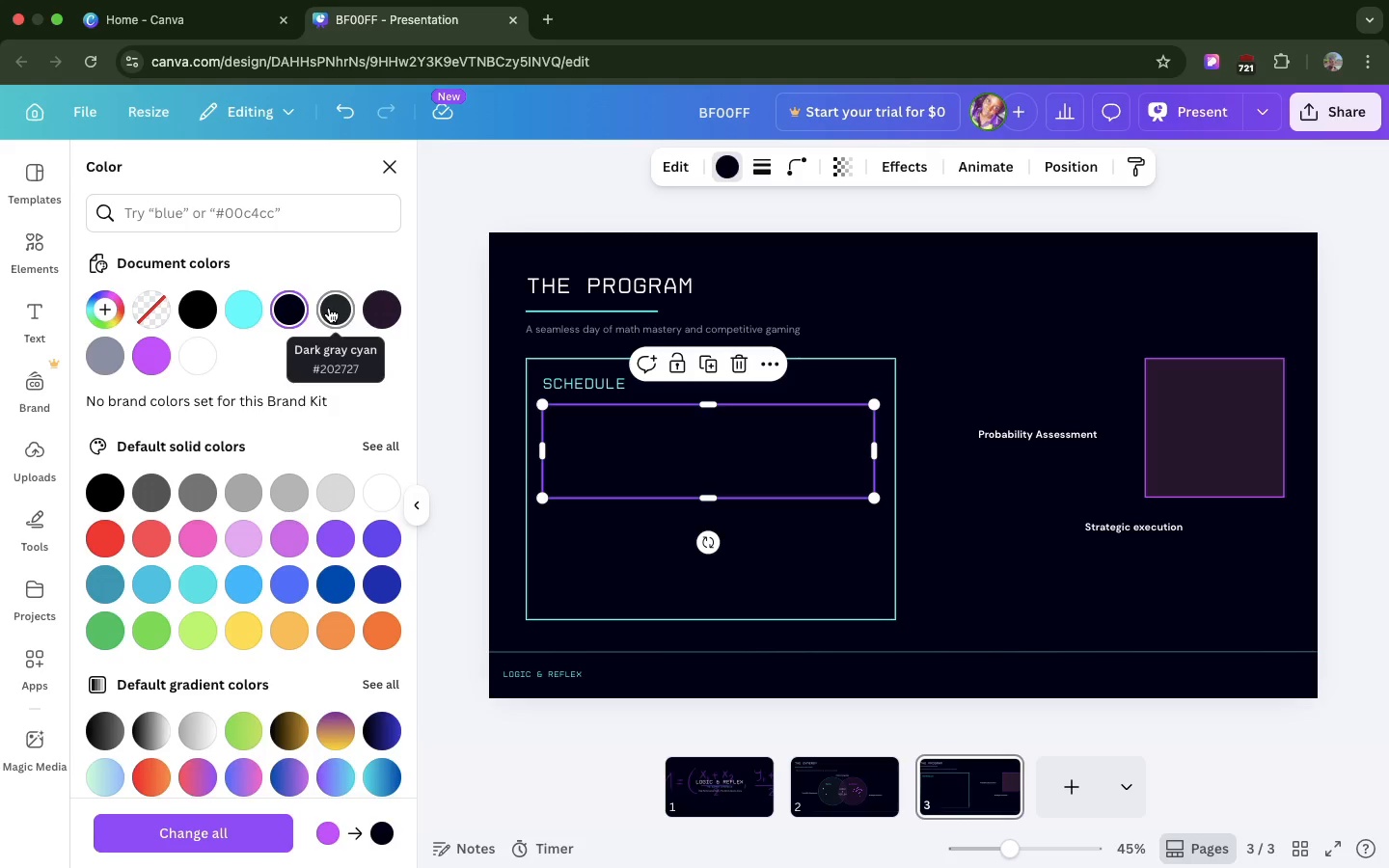 
left_click([329, 308])
 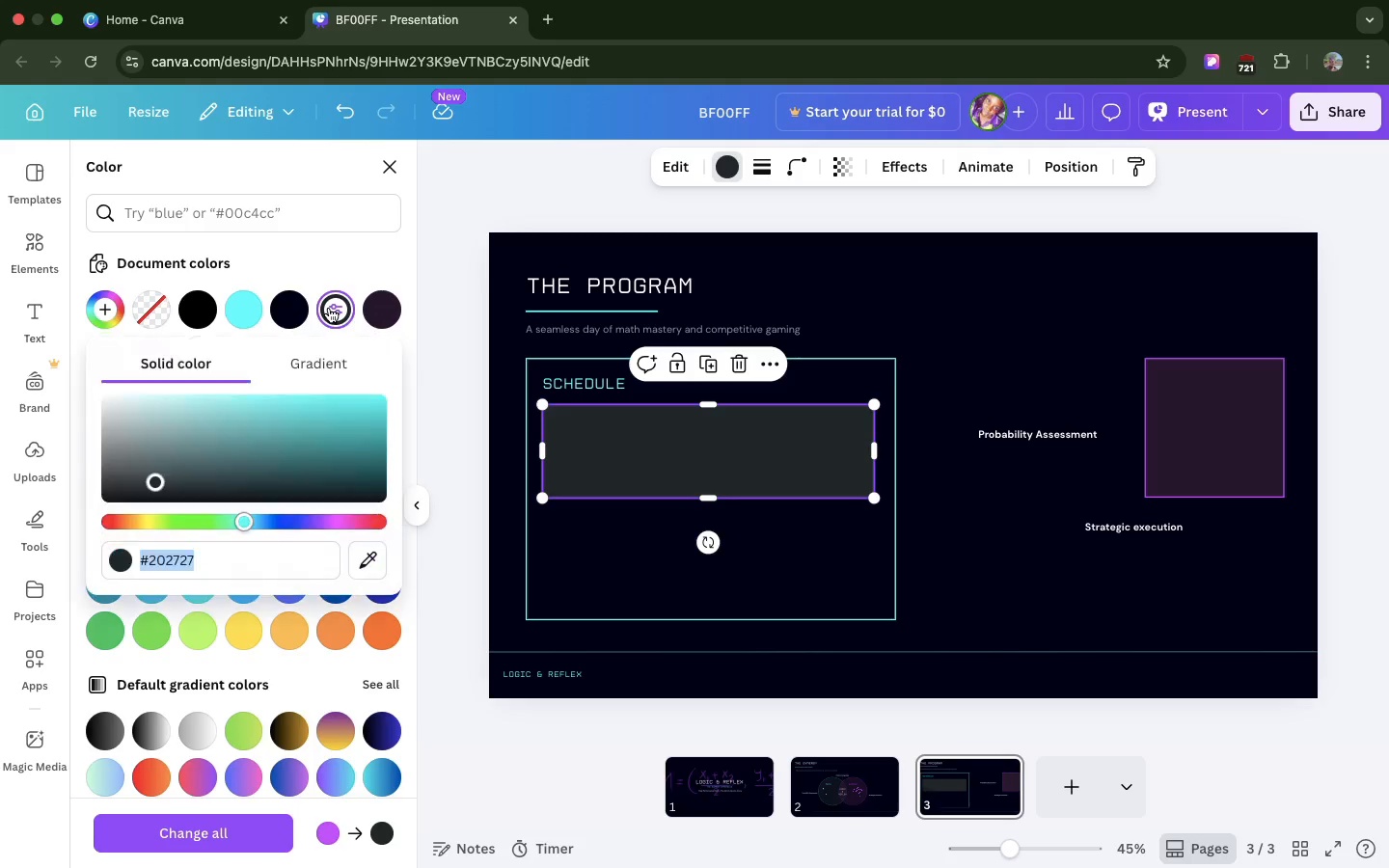 
left_click([329, 308])
 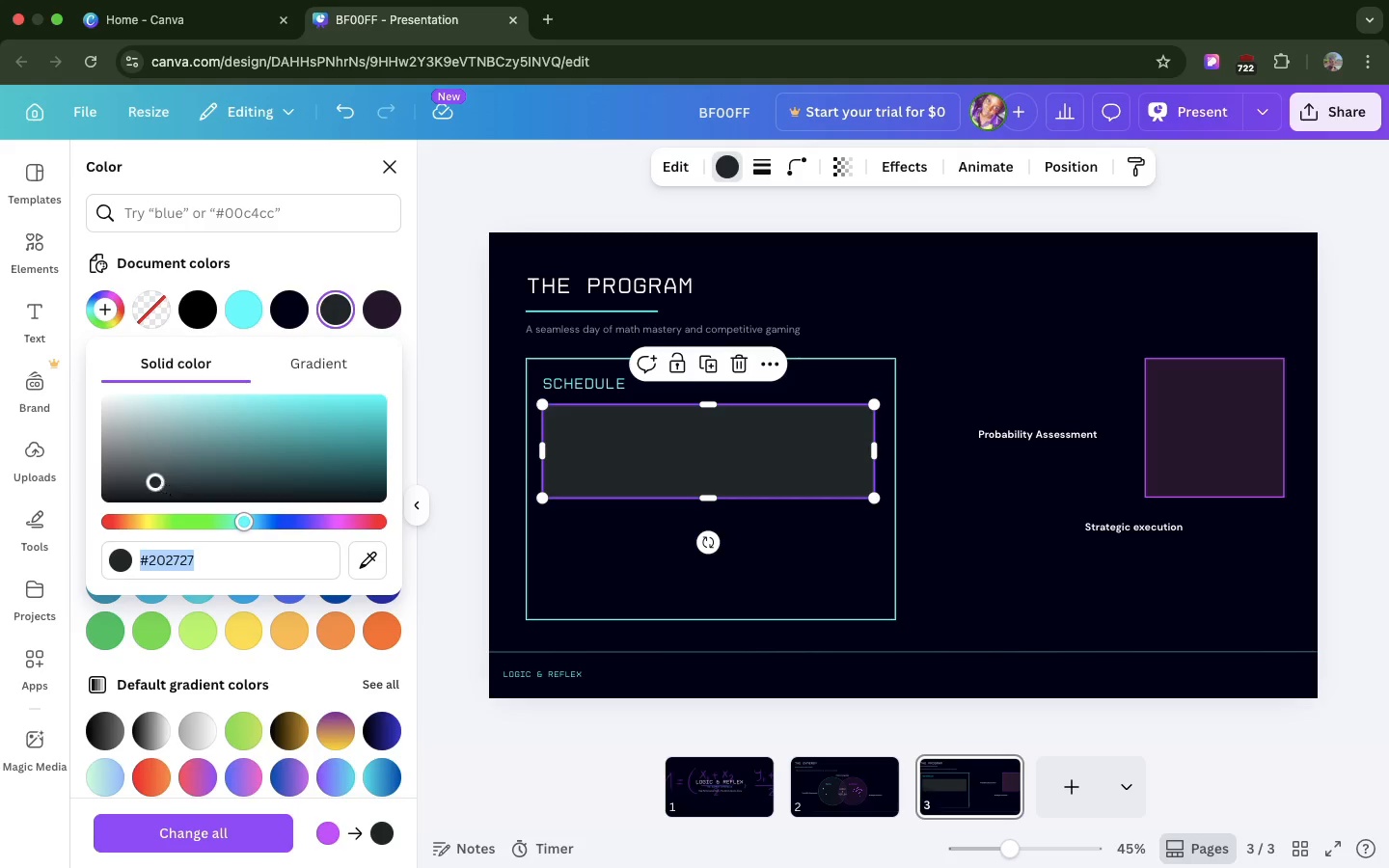 
left_click_drag(start_coordinate=[163, 480], to_coordinate=[195, 480])
 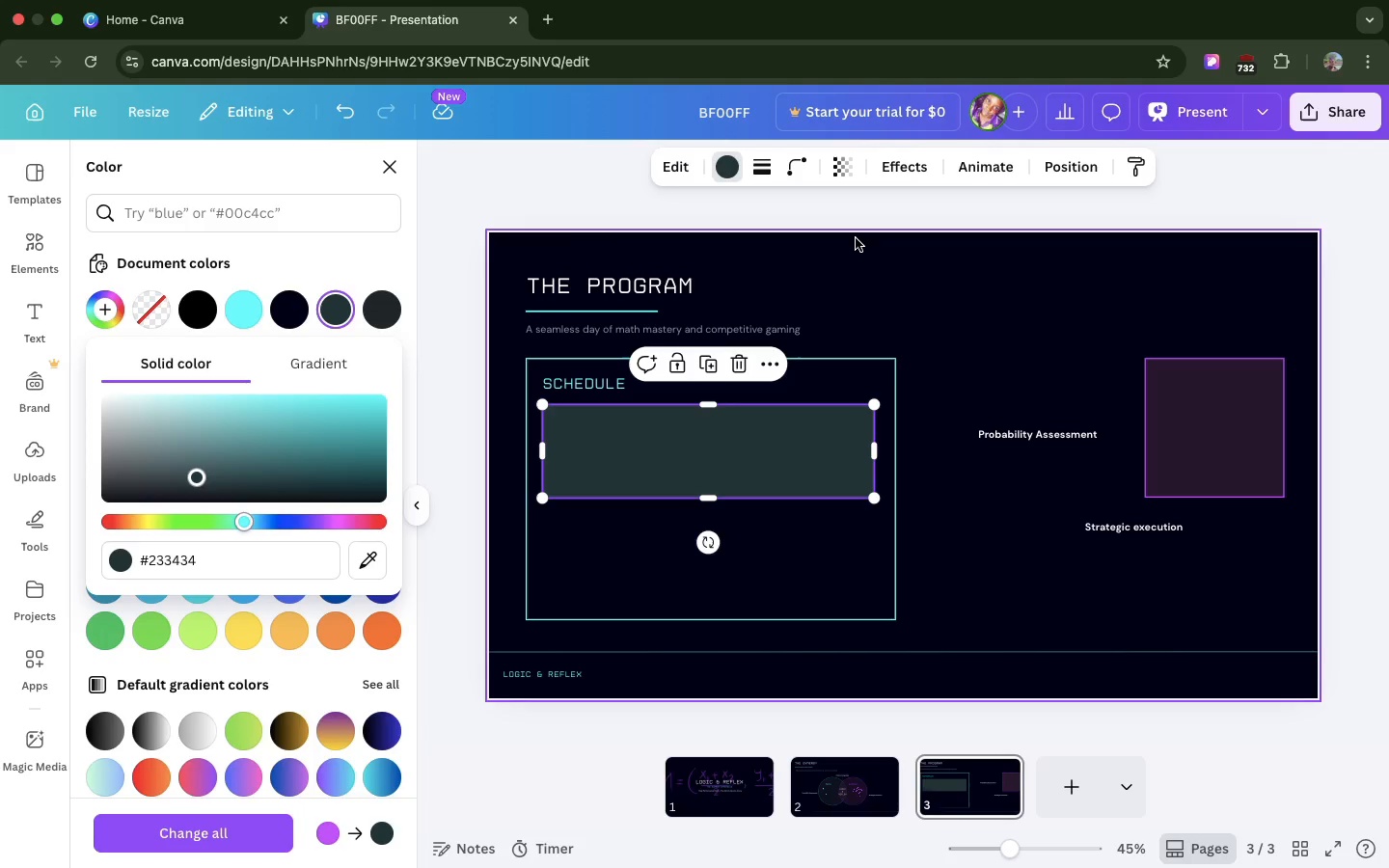 
left_click([856, 238])
 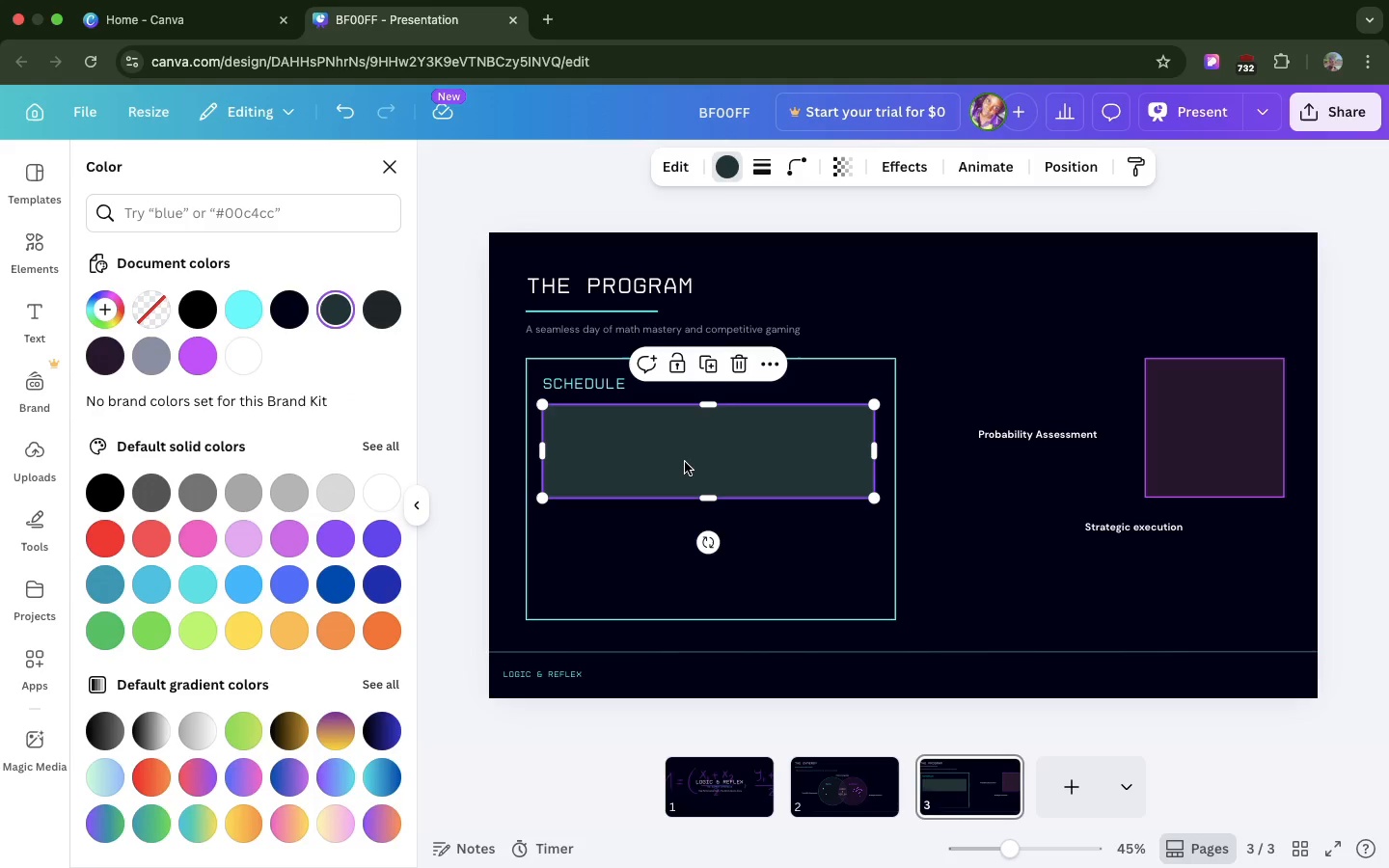 
left_click([685, 462])
 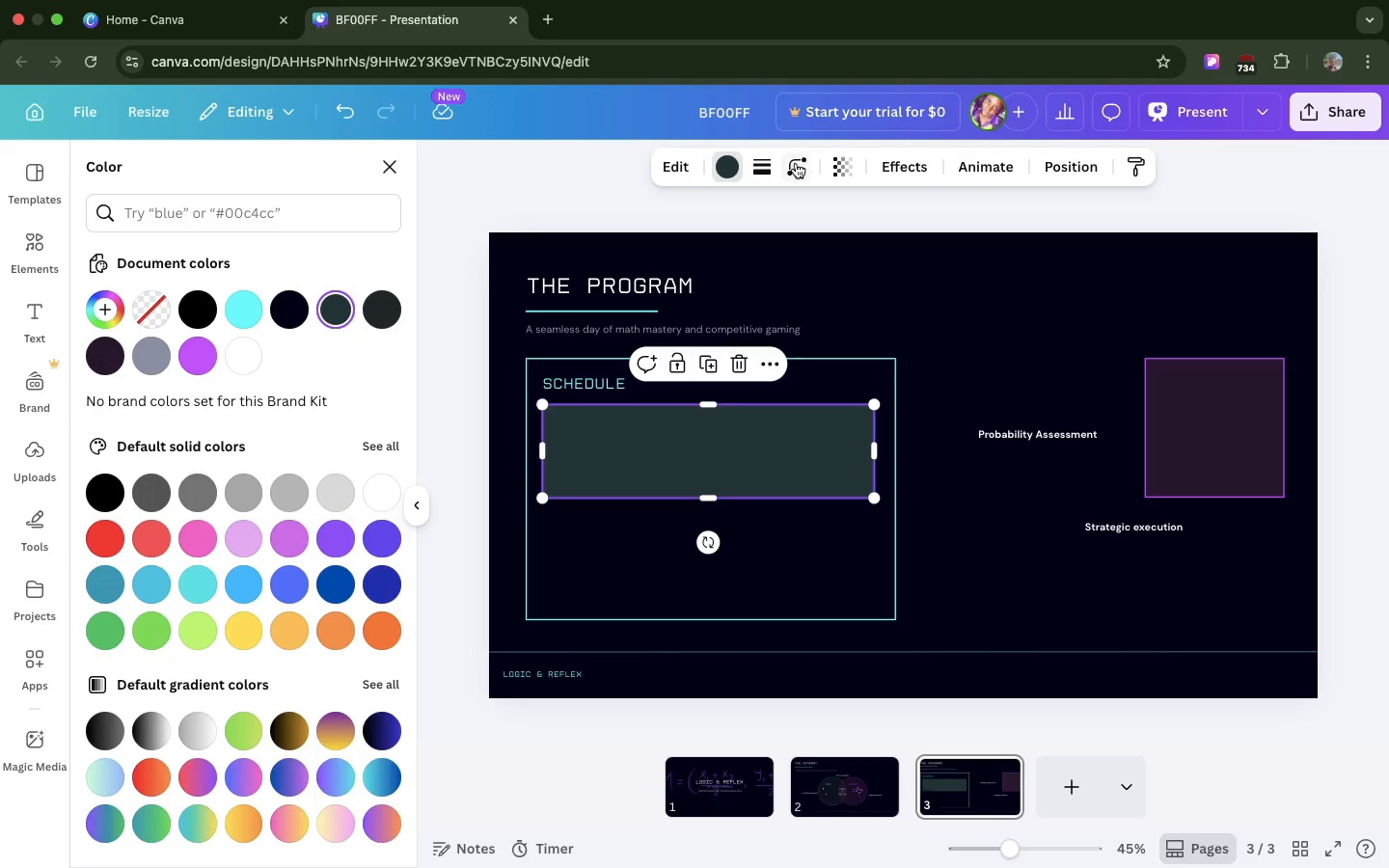 
left_click([773, 164])
 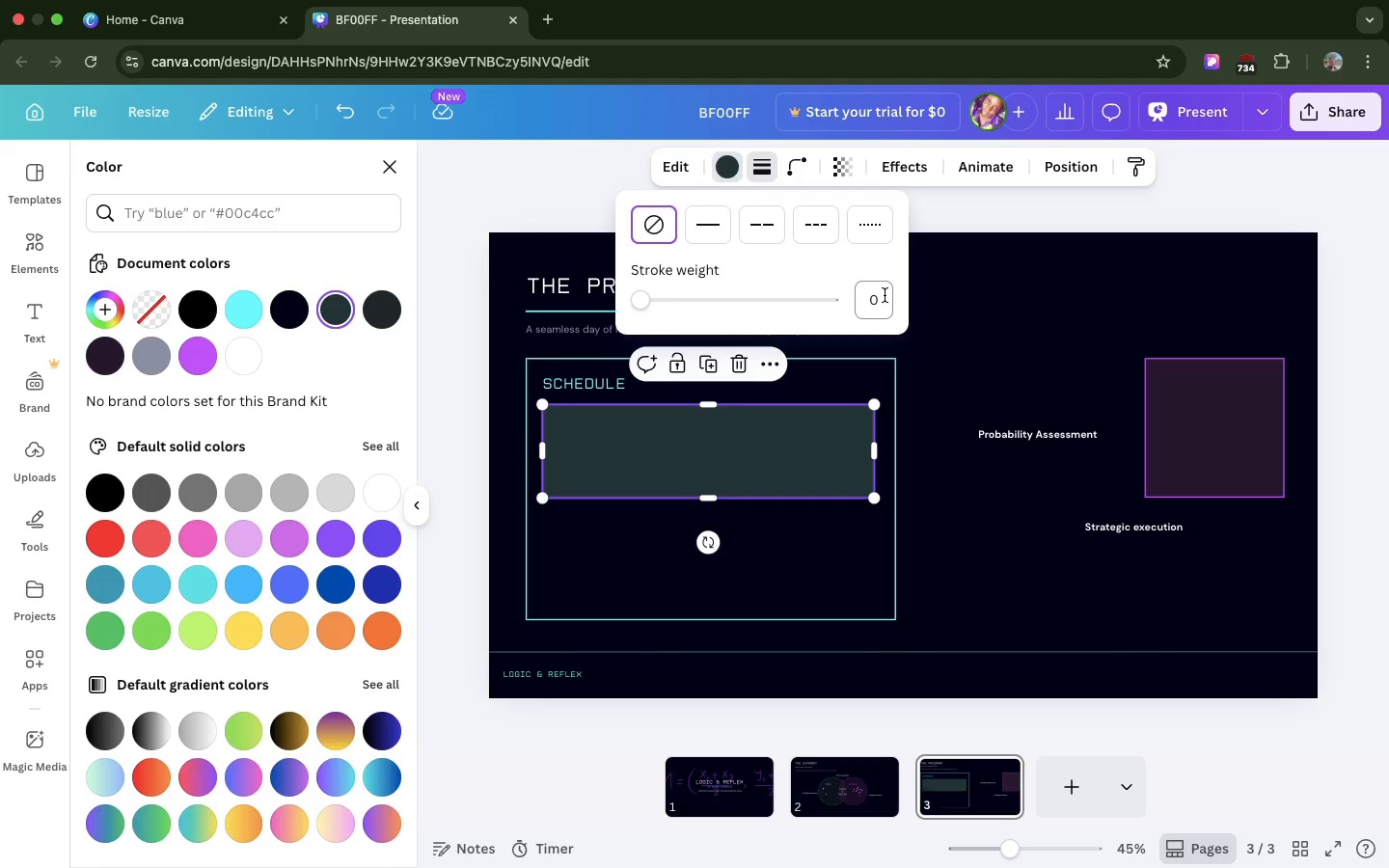 
left_click([885, 295])
 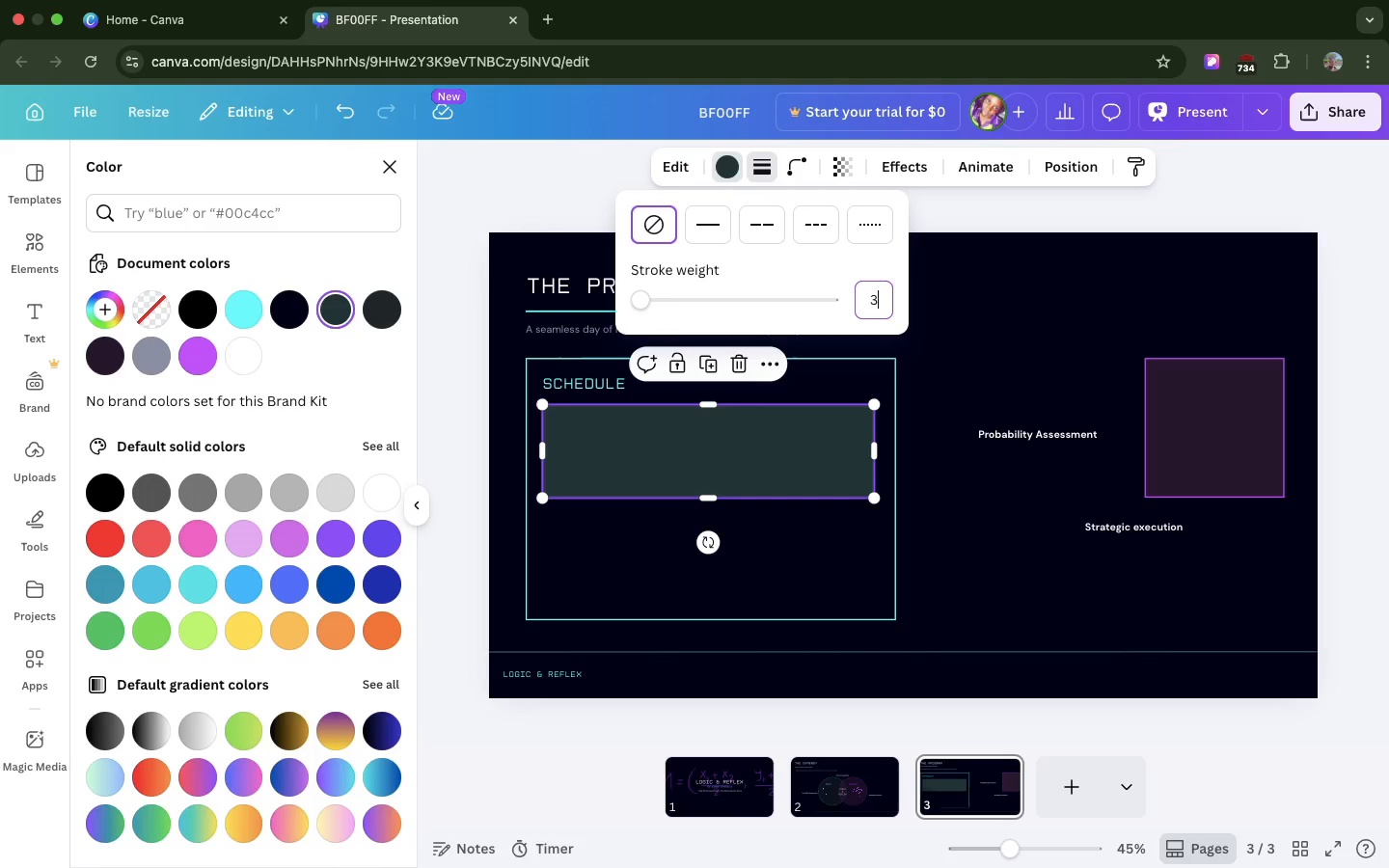 
key(3)
 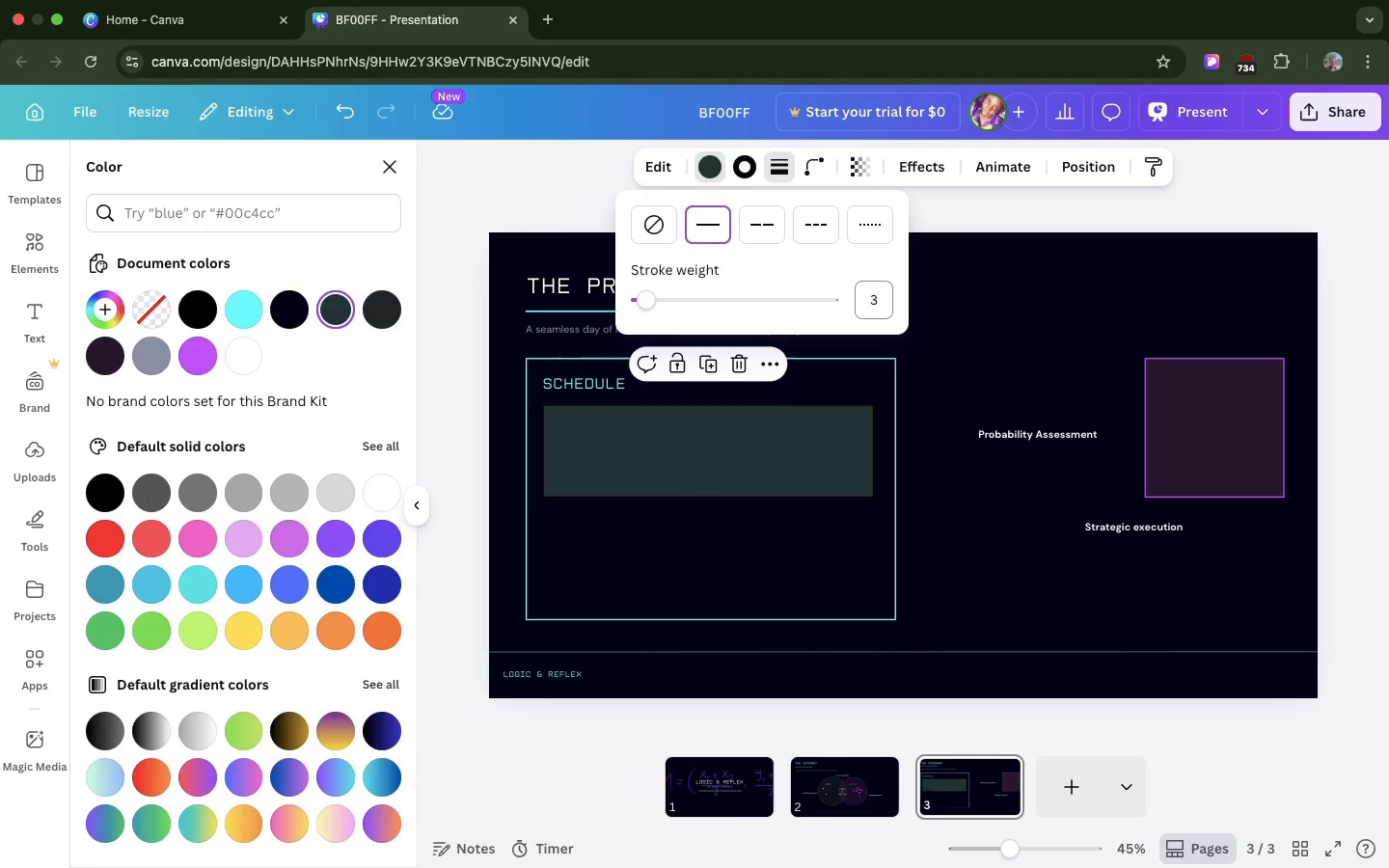 
key(Enter)
 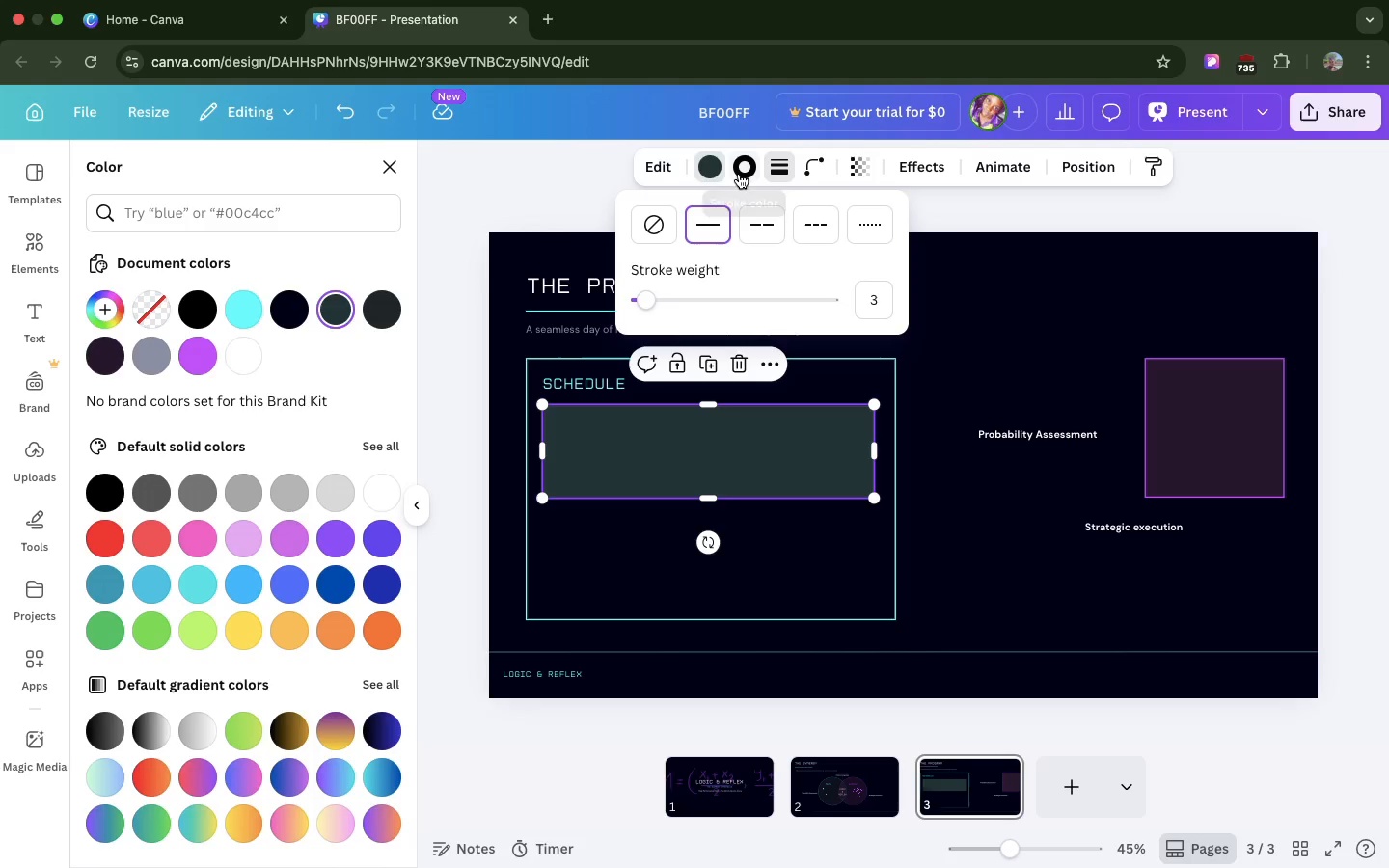 
left_click([739, 174])
 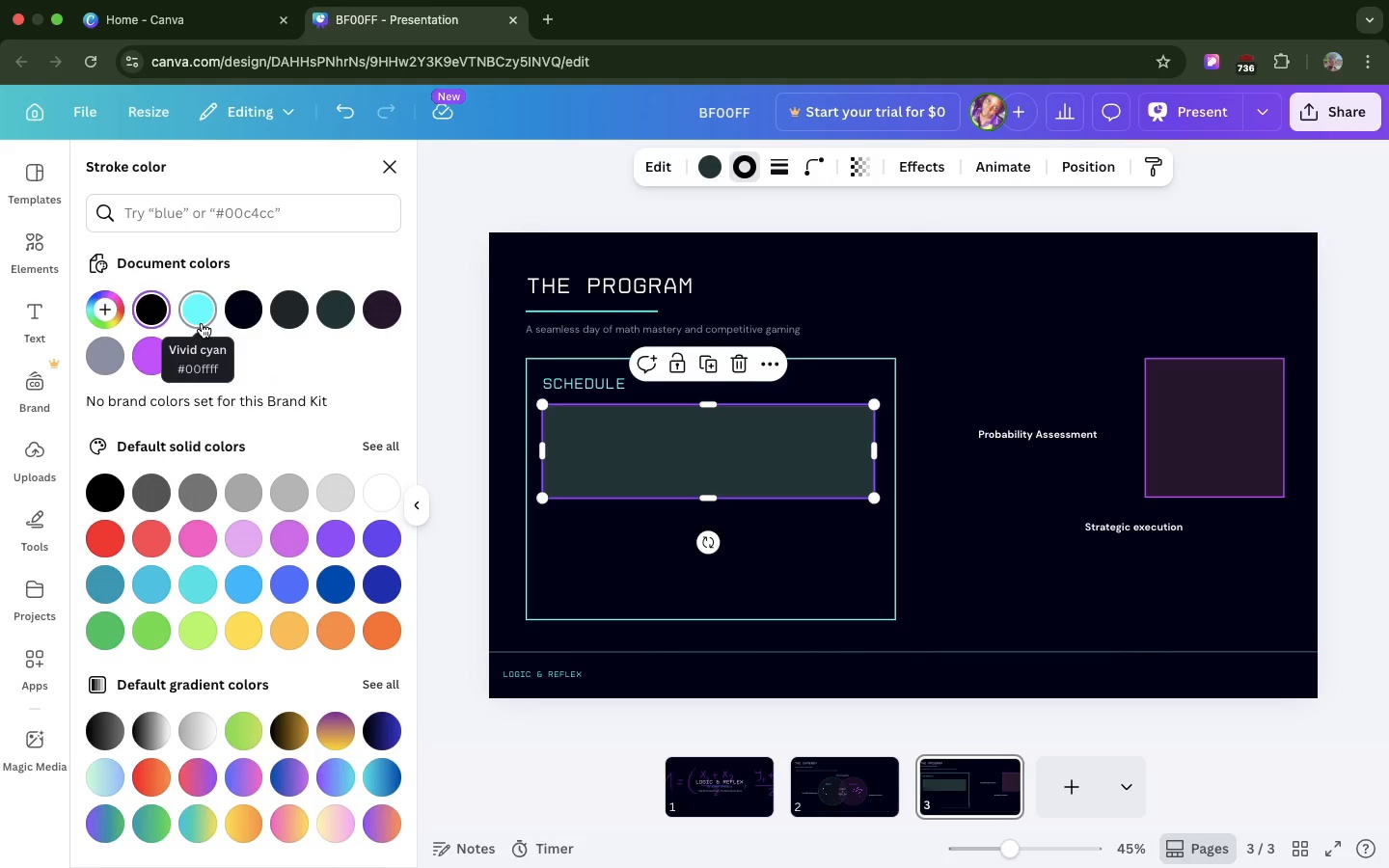 
left_click([202, 323])
 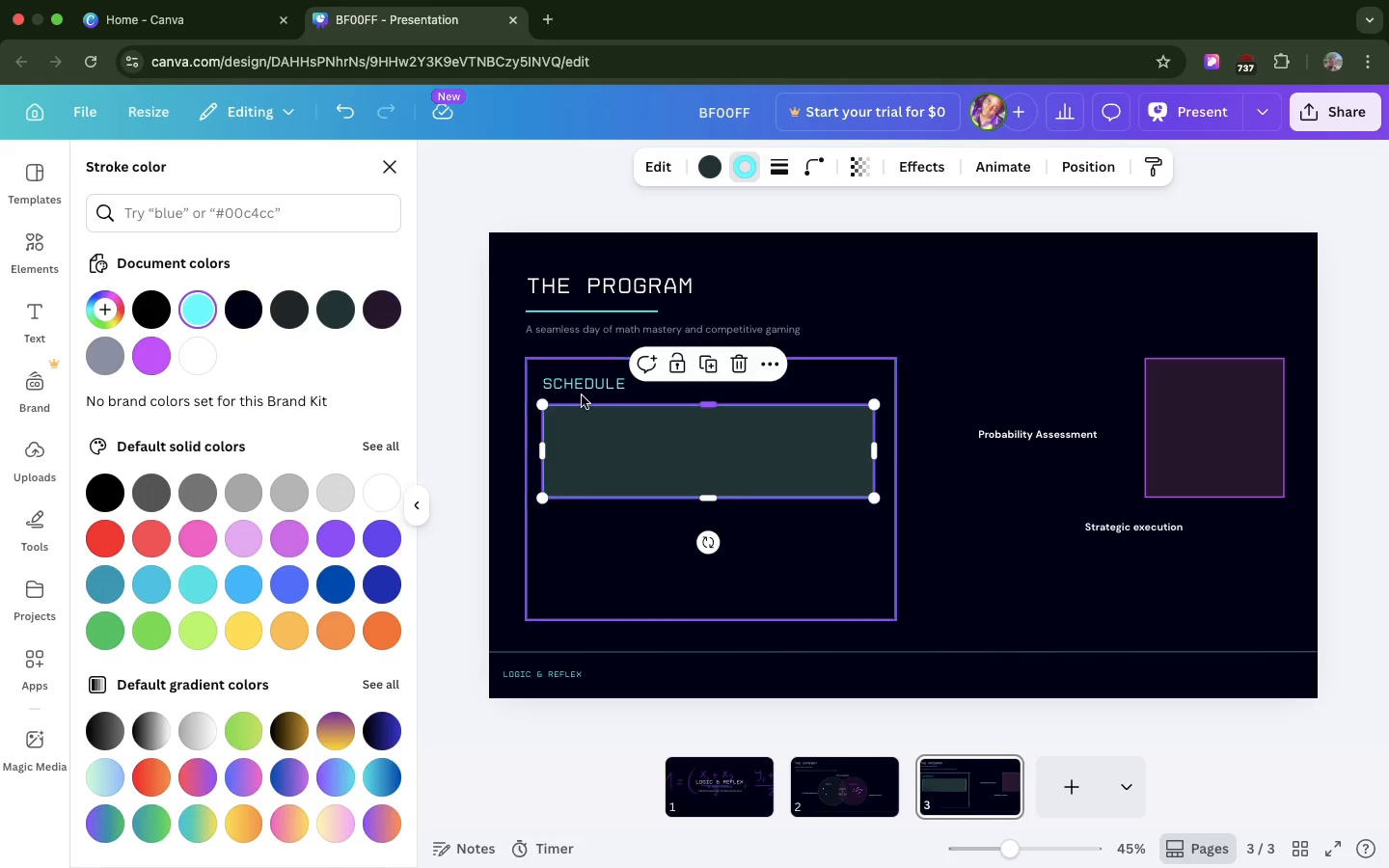 
left_click([582, 394])
 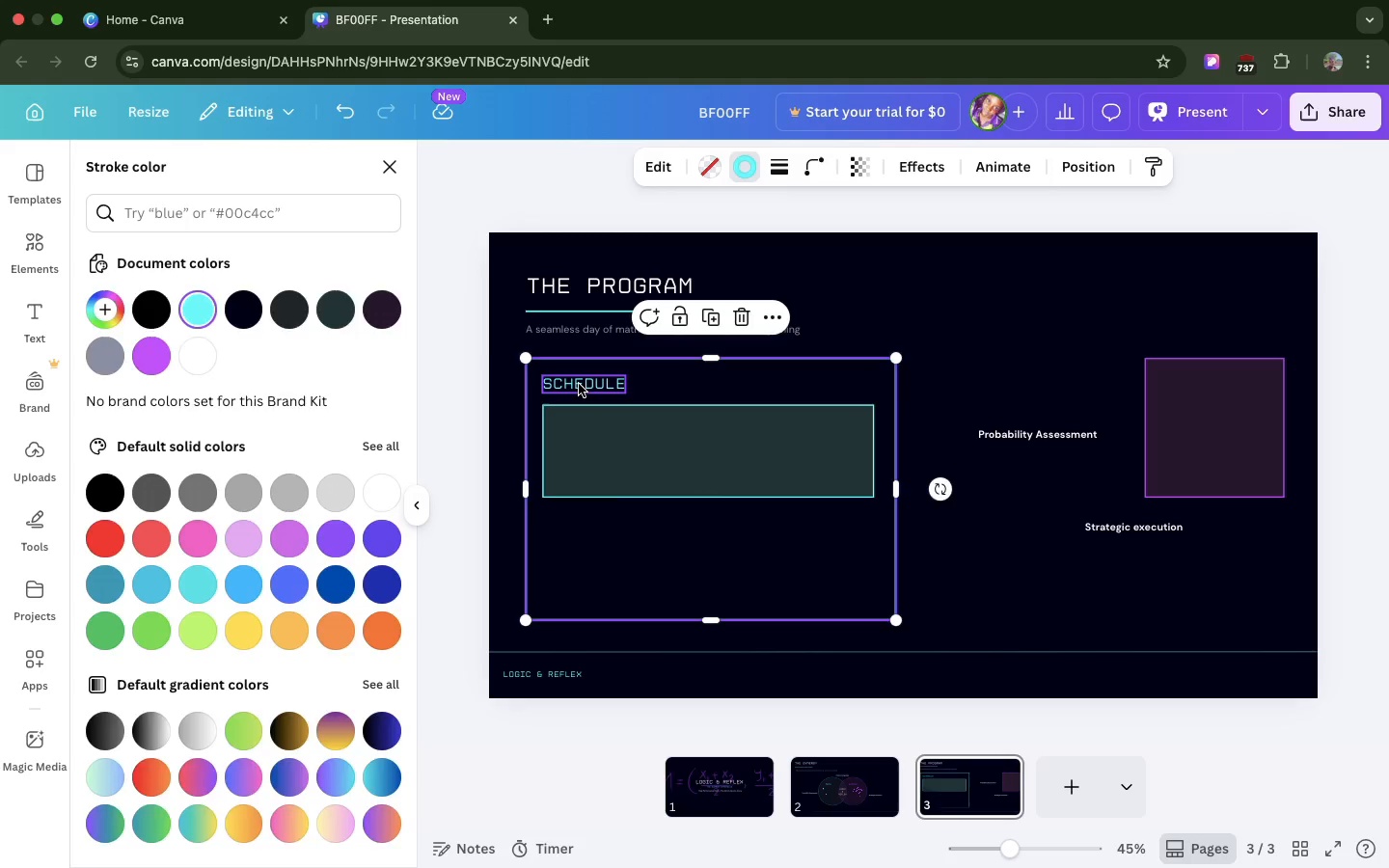 
left_click([579, 384])
 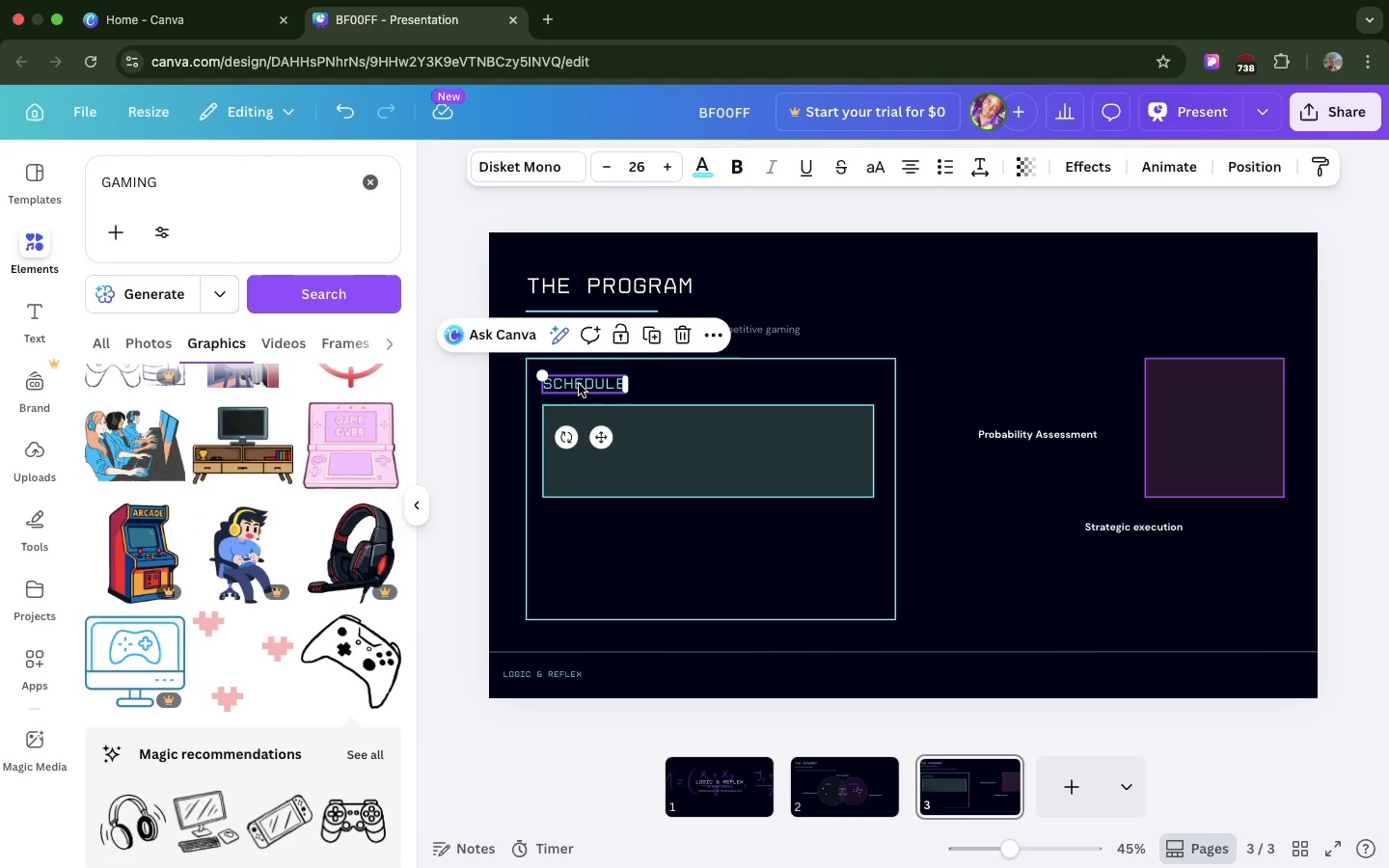 
key(Meta+D)
 